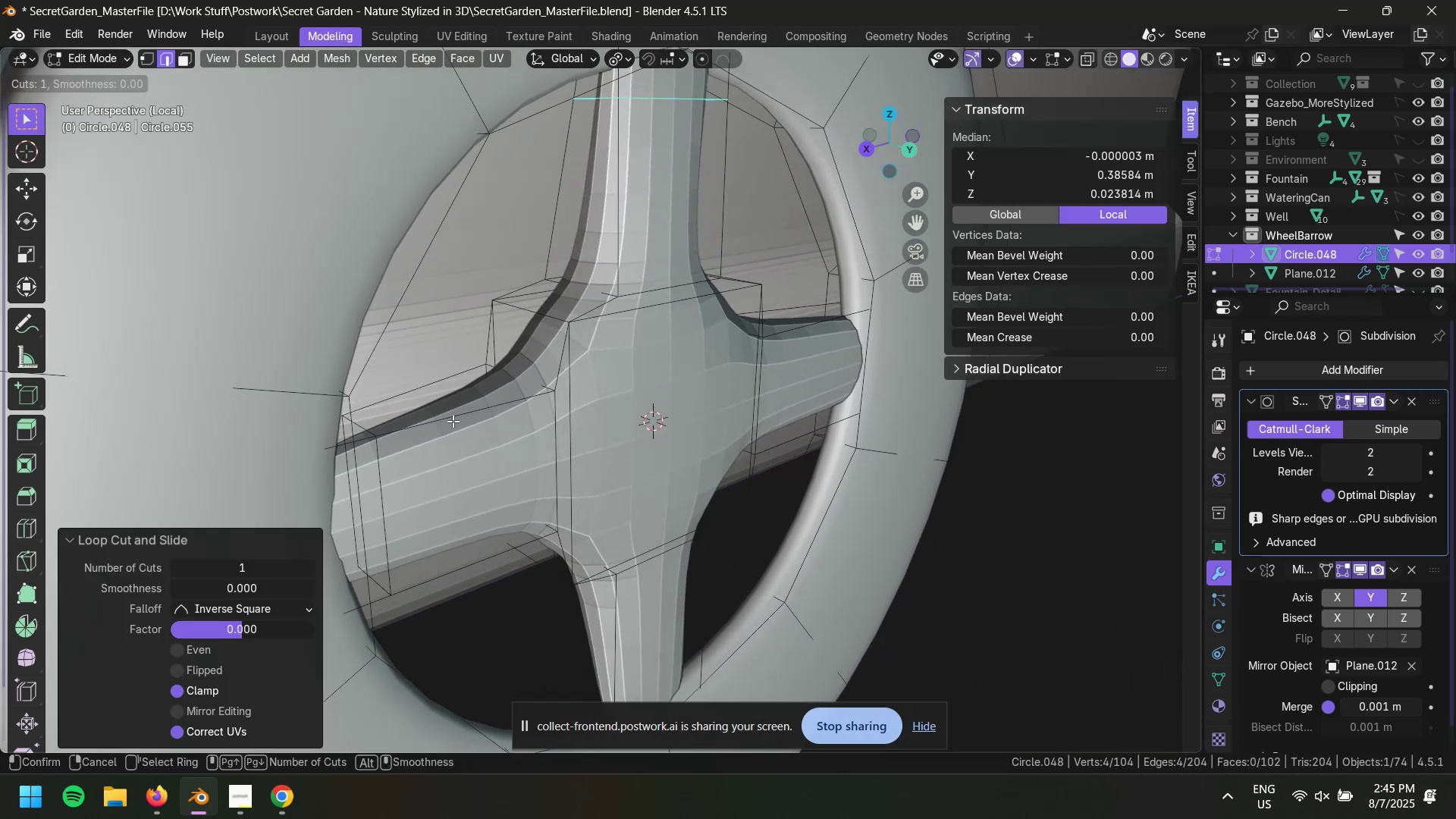 
left_click([453, 421])
 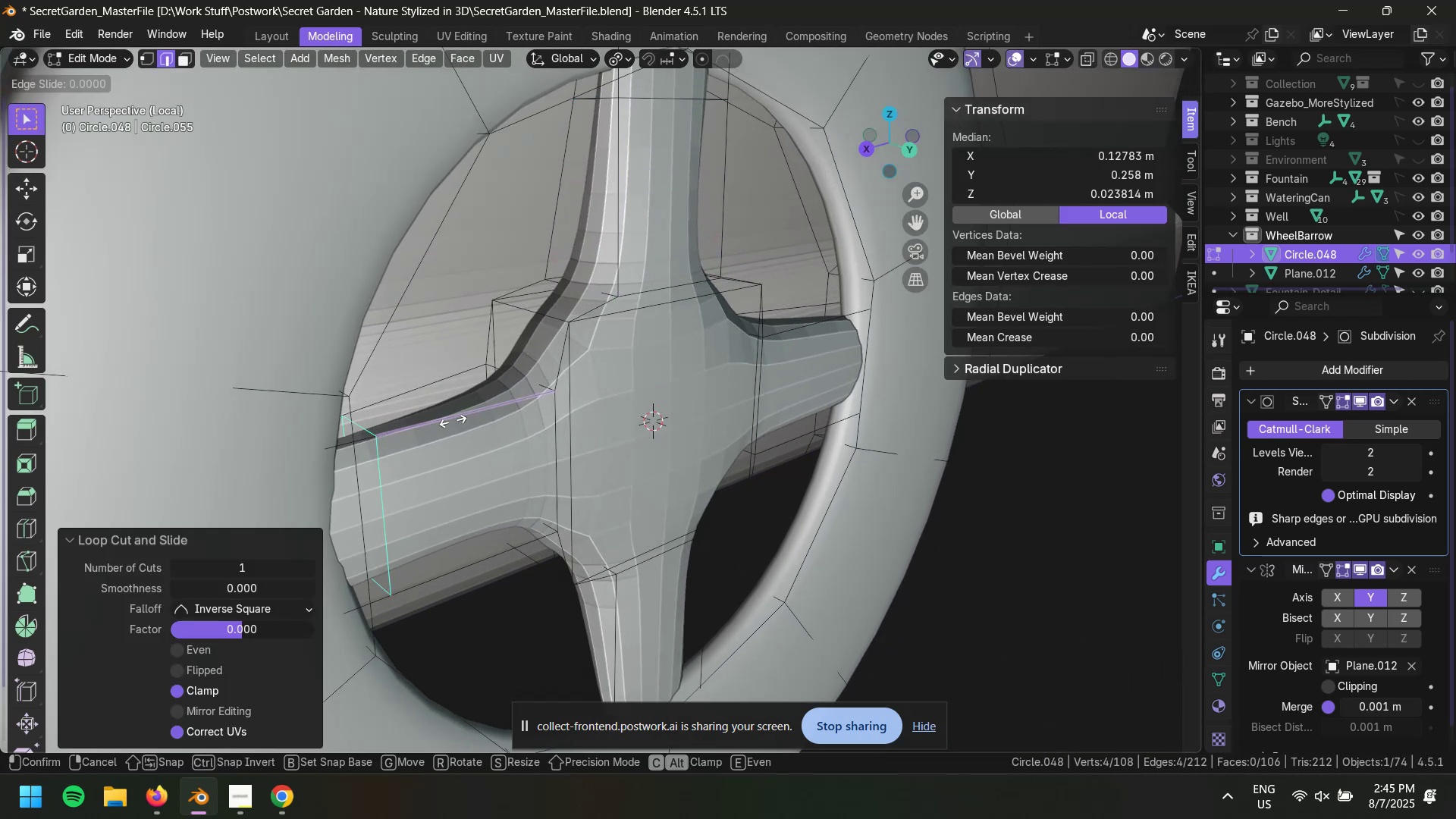 
key(Escape)
 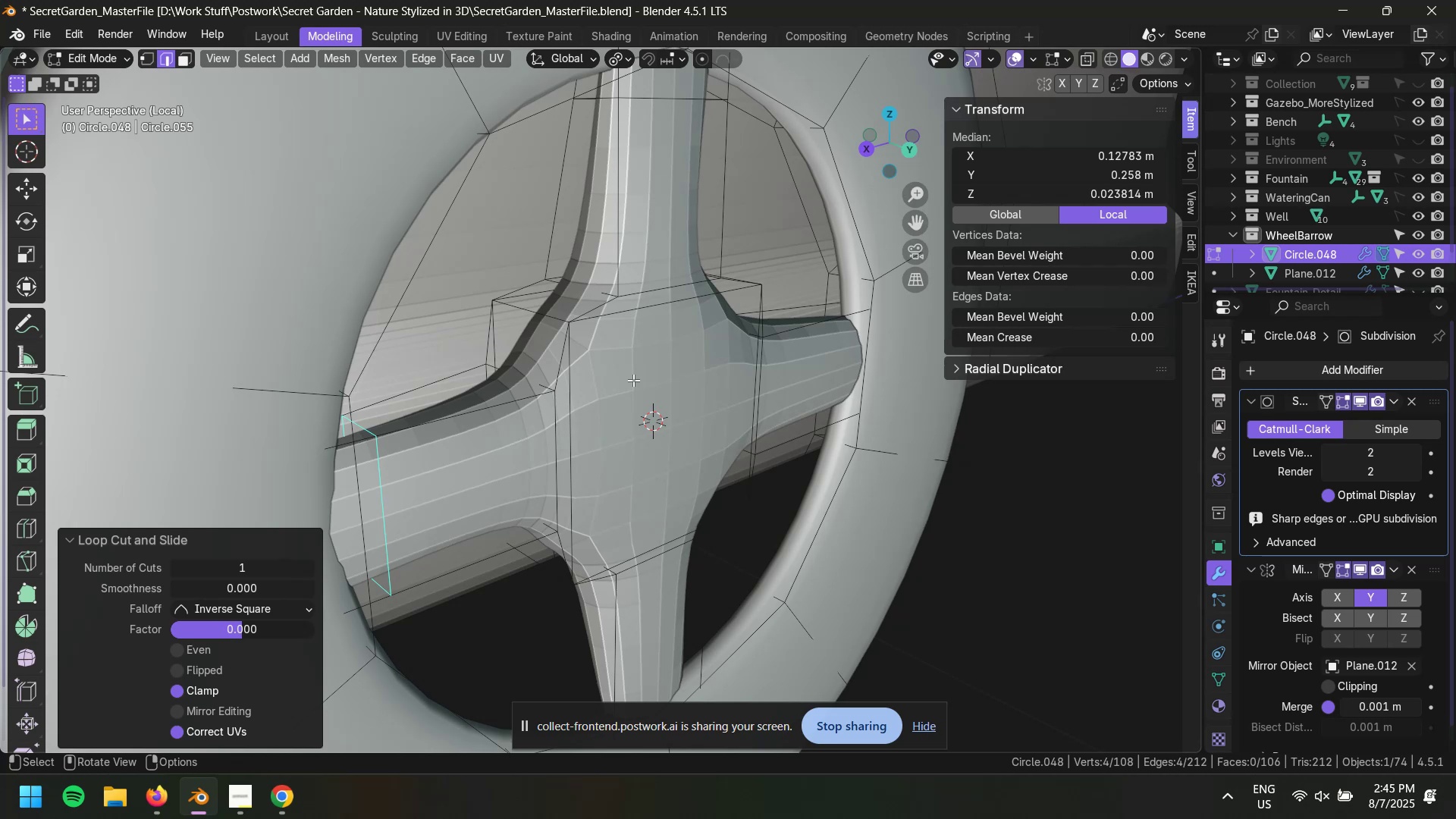 
hold_key(key=AltLeft, duration=0.64)
 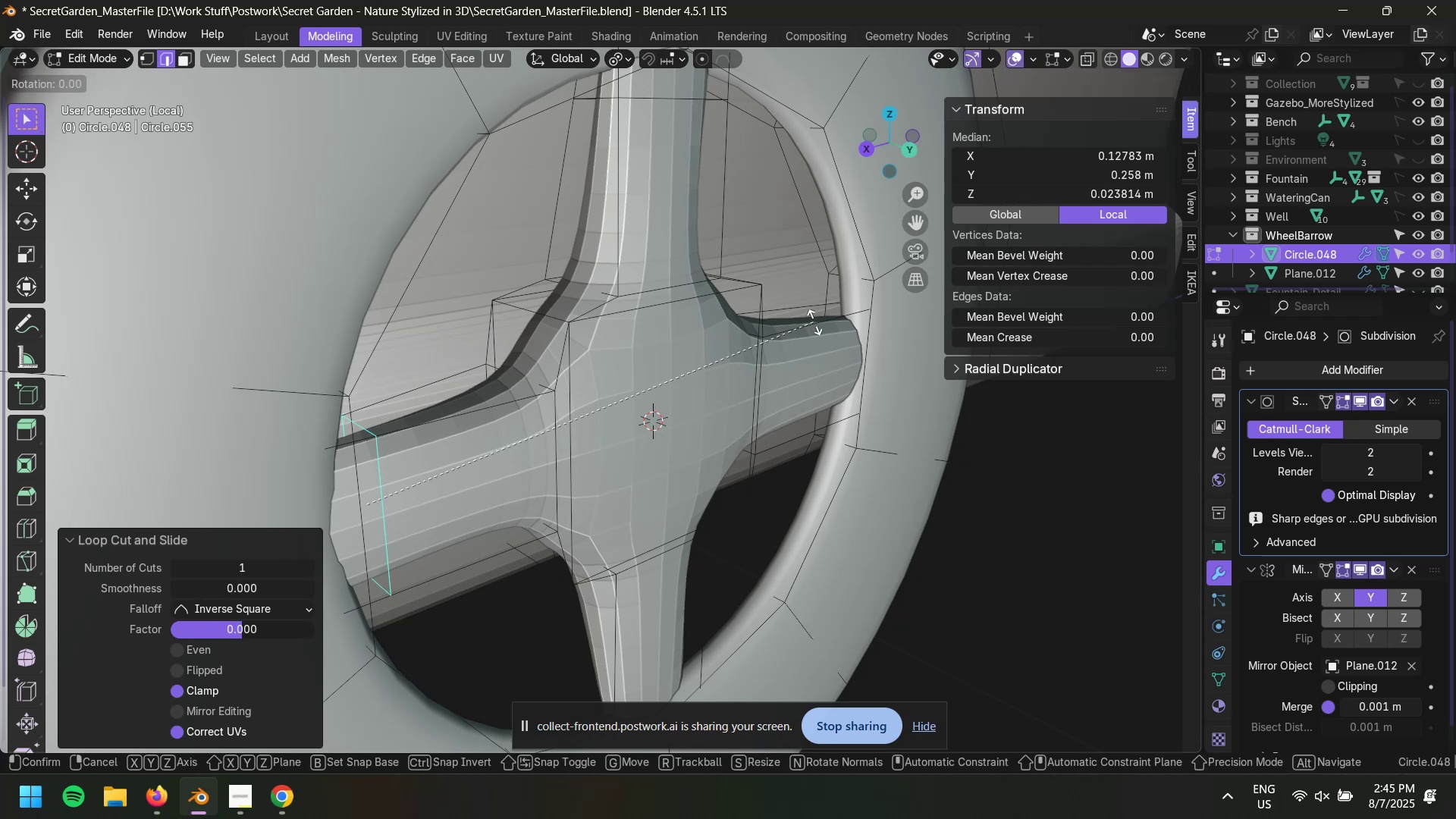 
hold_key(key=ShiftLeft, duration=0.35)
 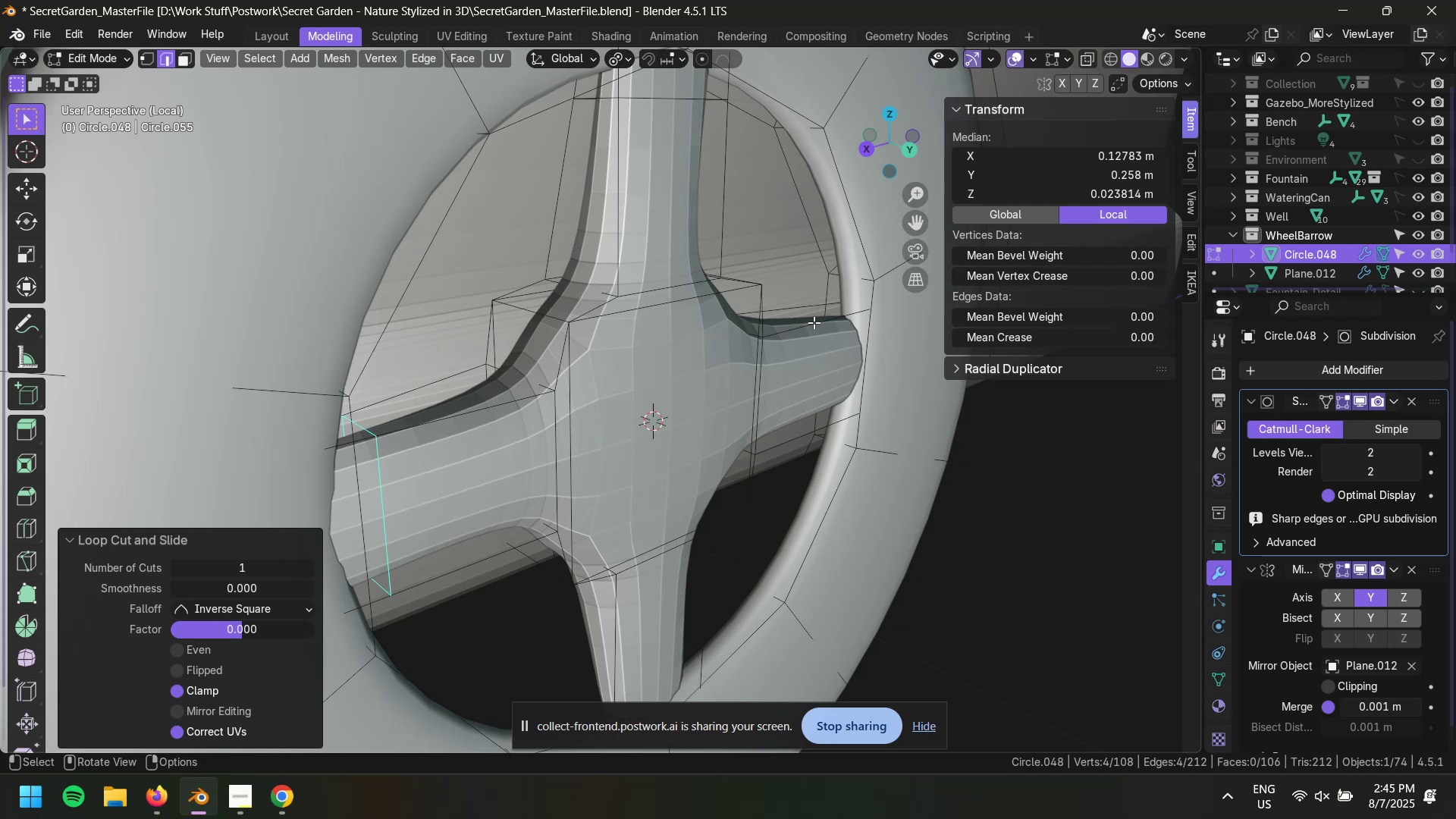 
key(R)
 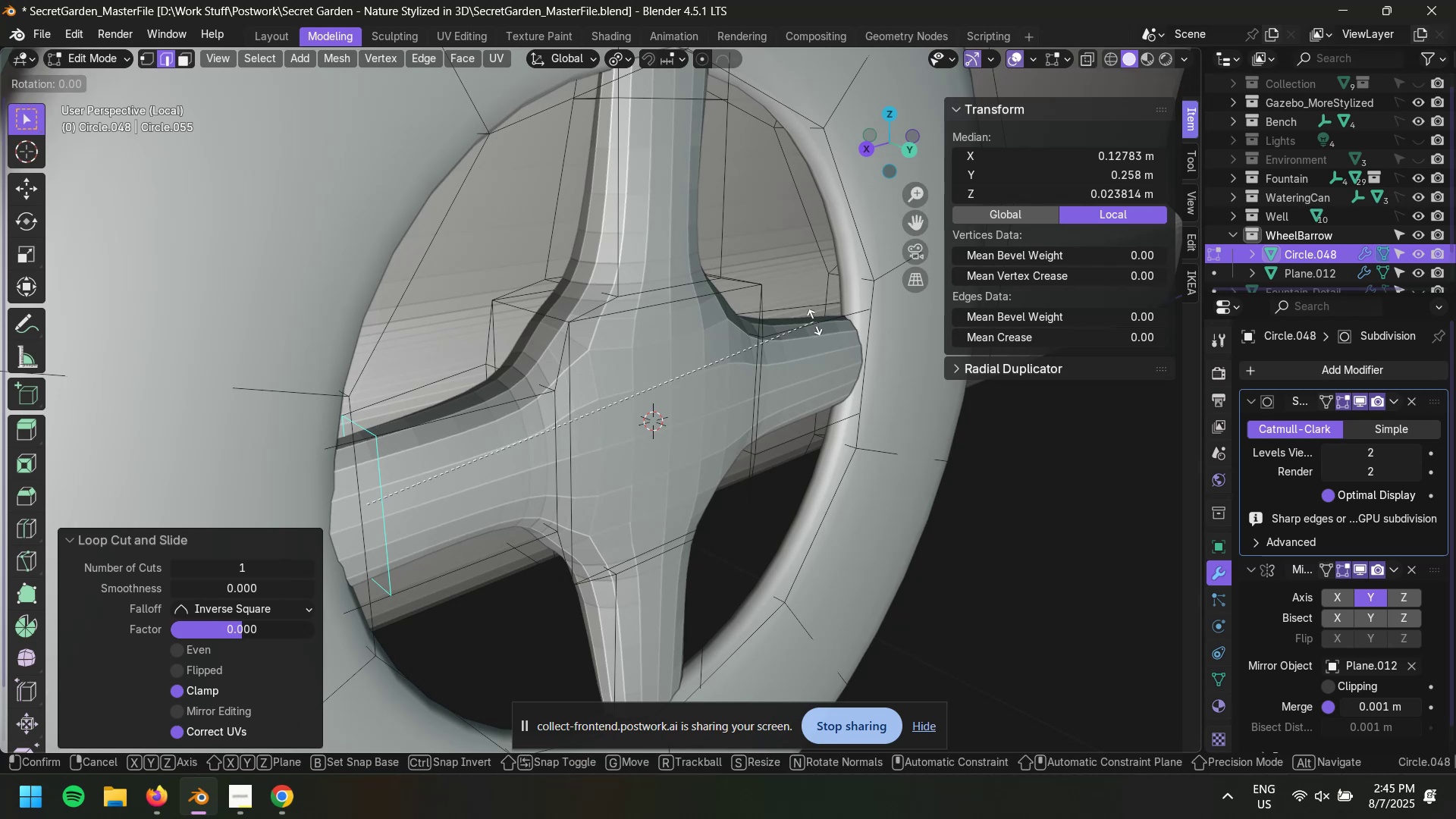 
key(Escape)
 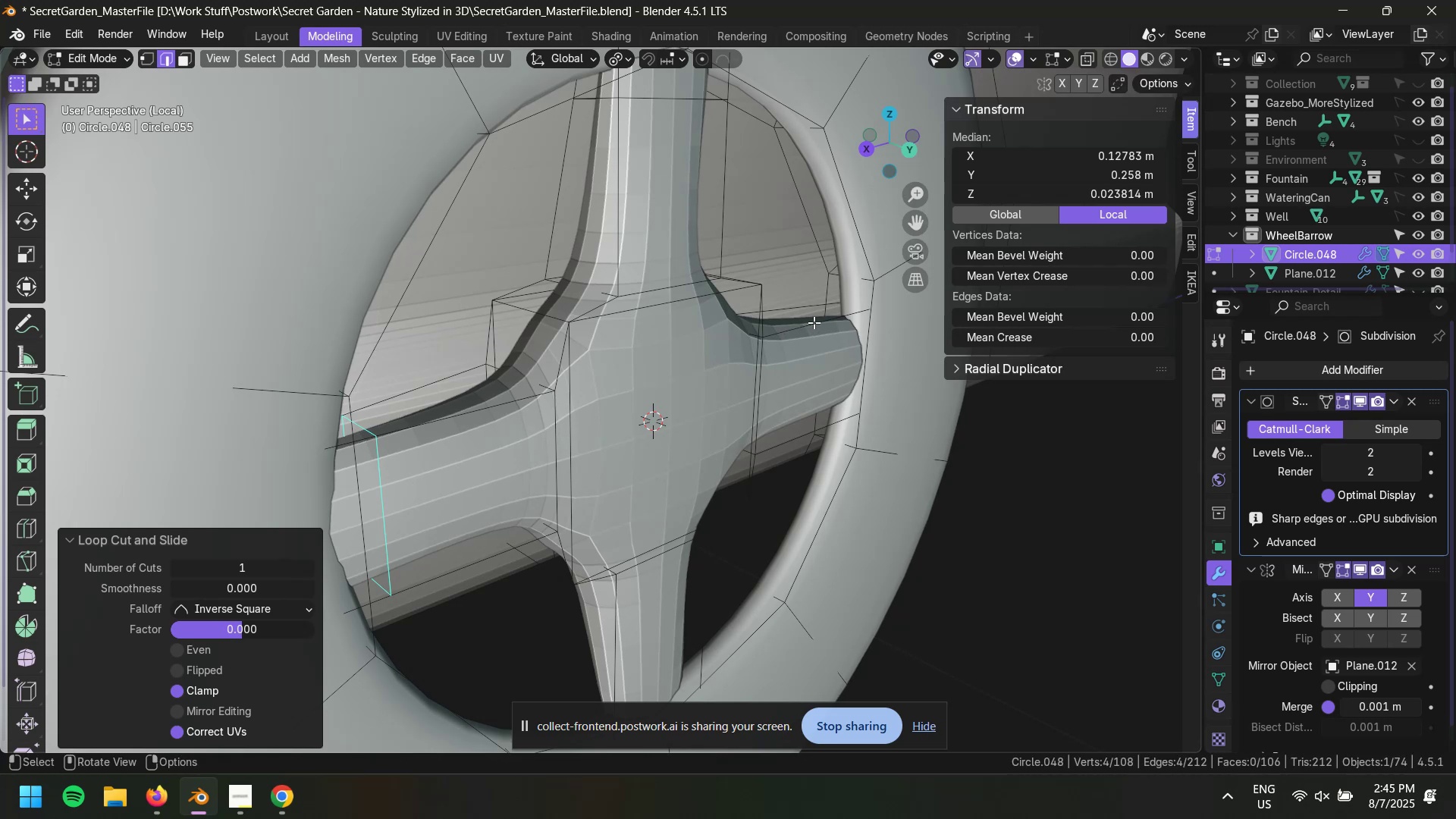 
key(R)
 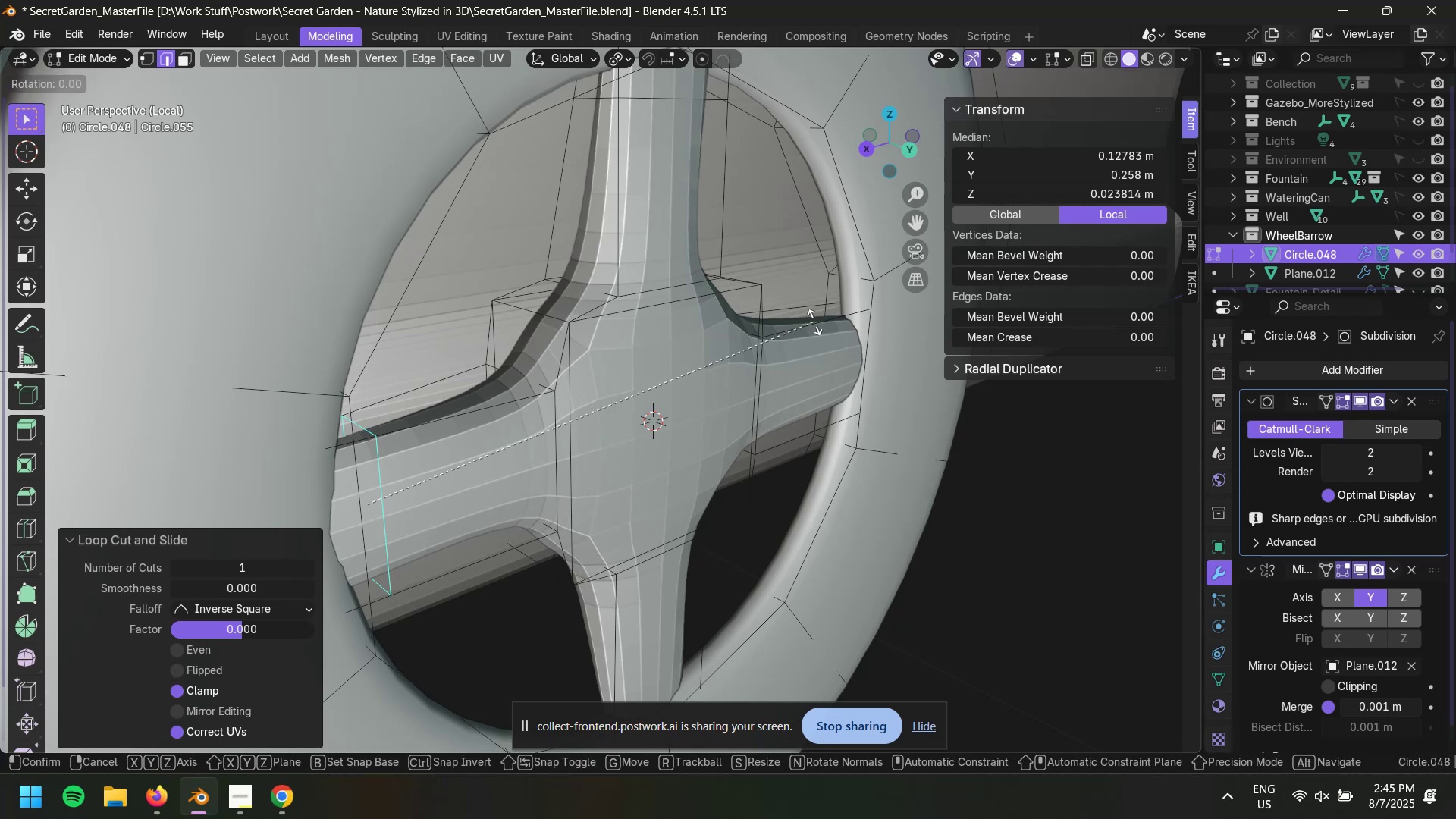 
key(Escape)
 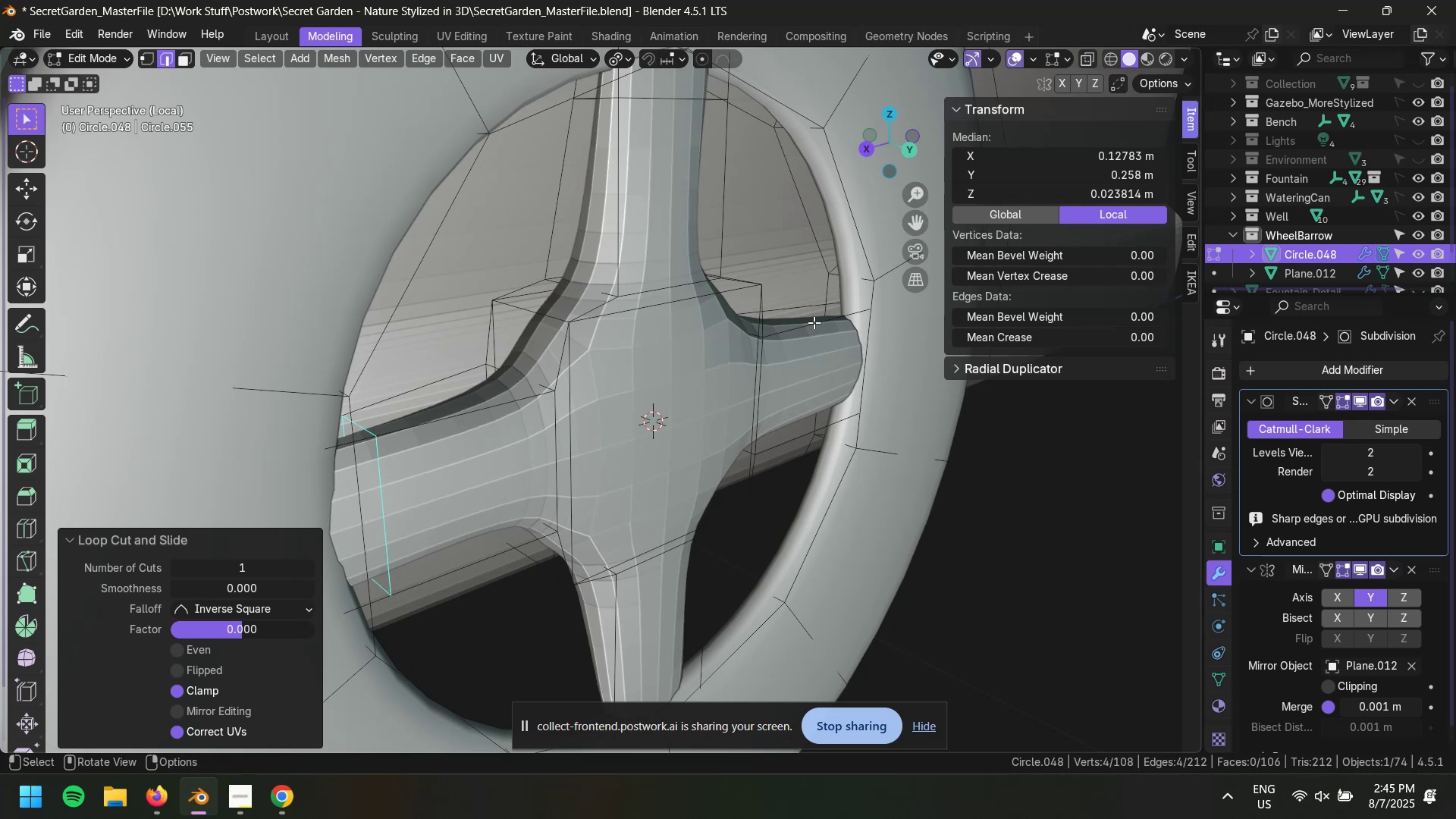 
key(Control+R)
 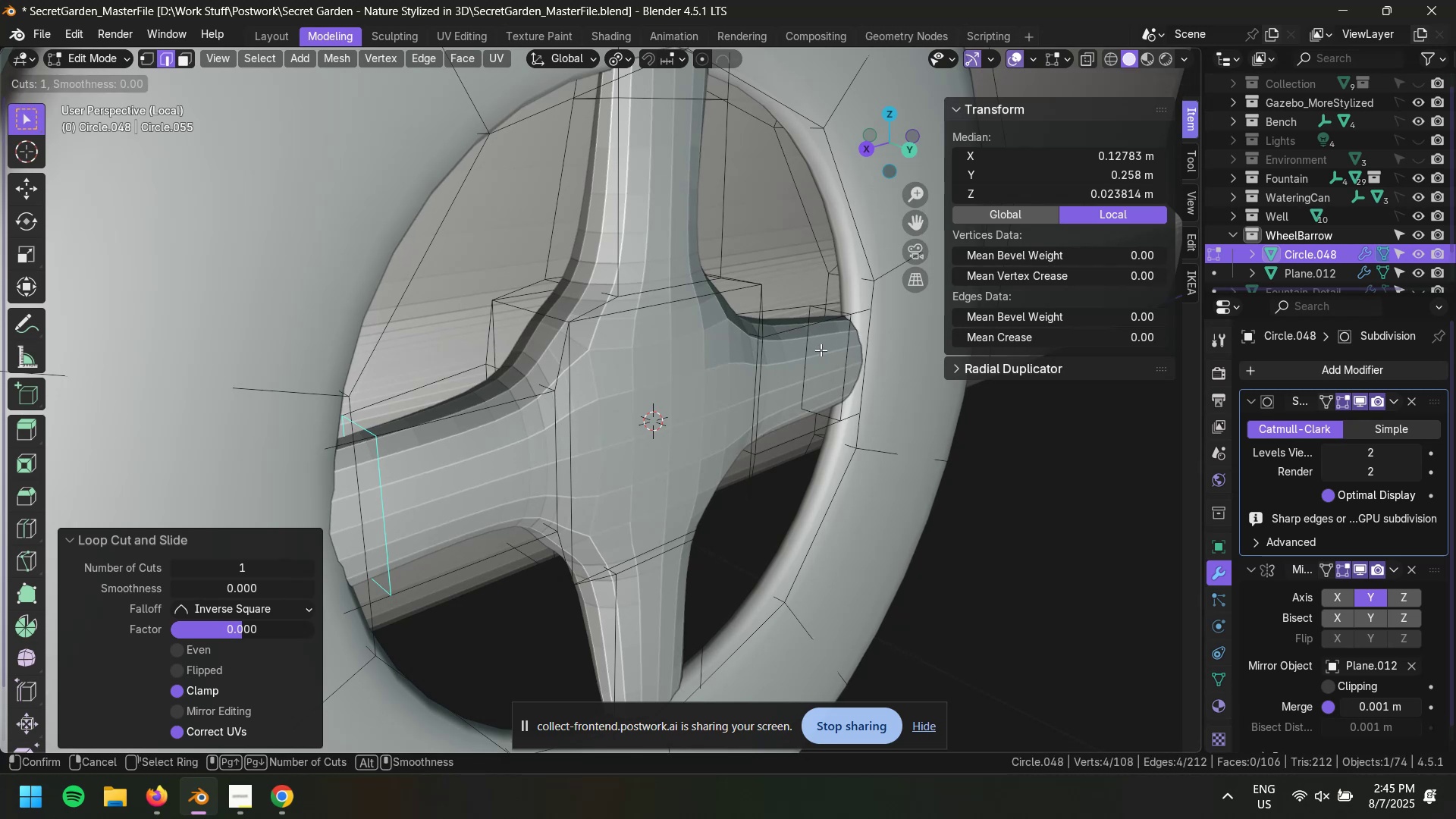 
key(Escape)
 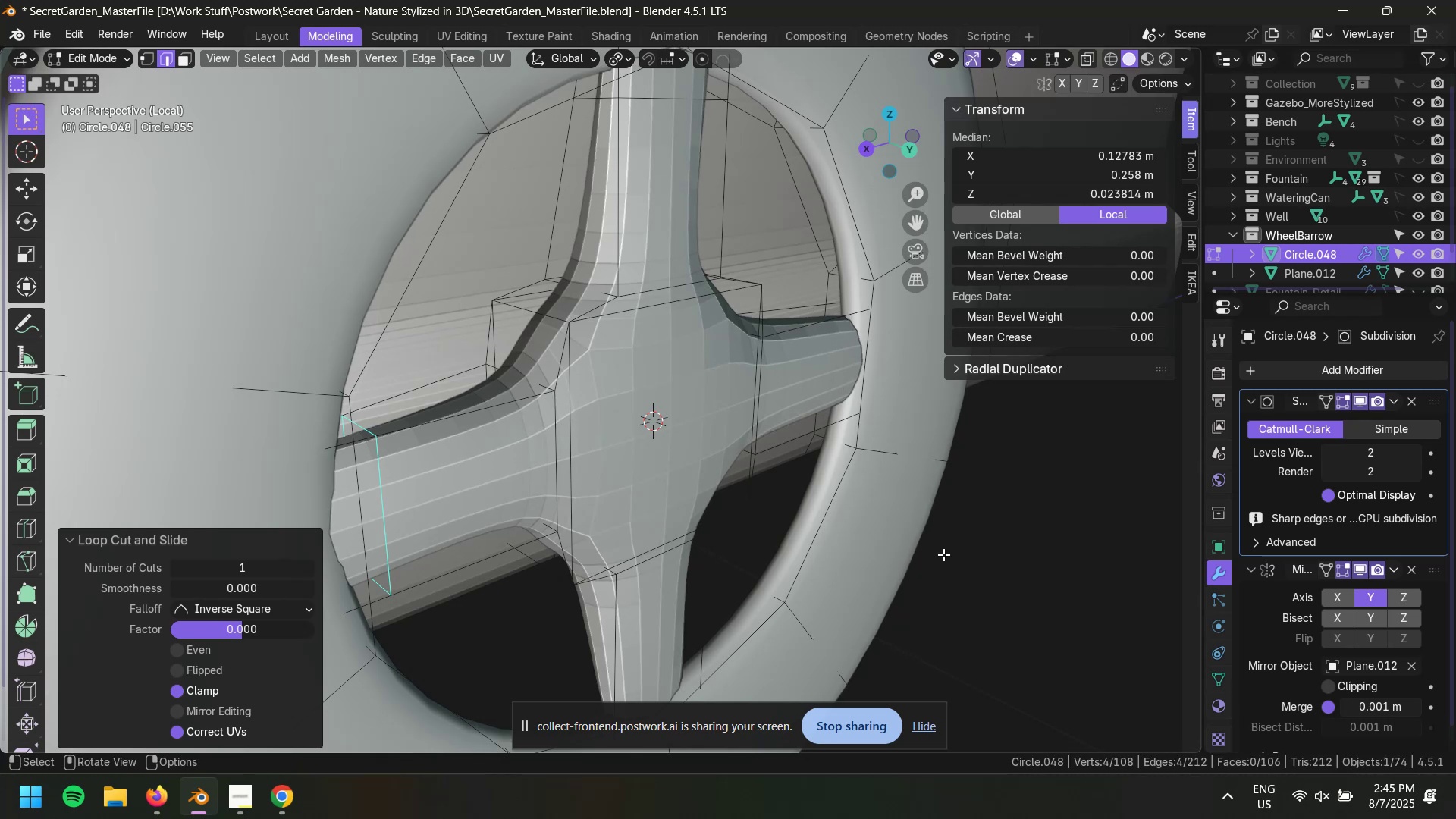 
key(Control+Z)
 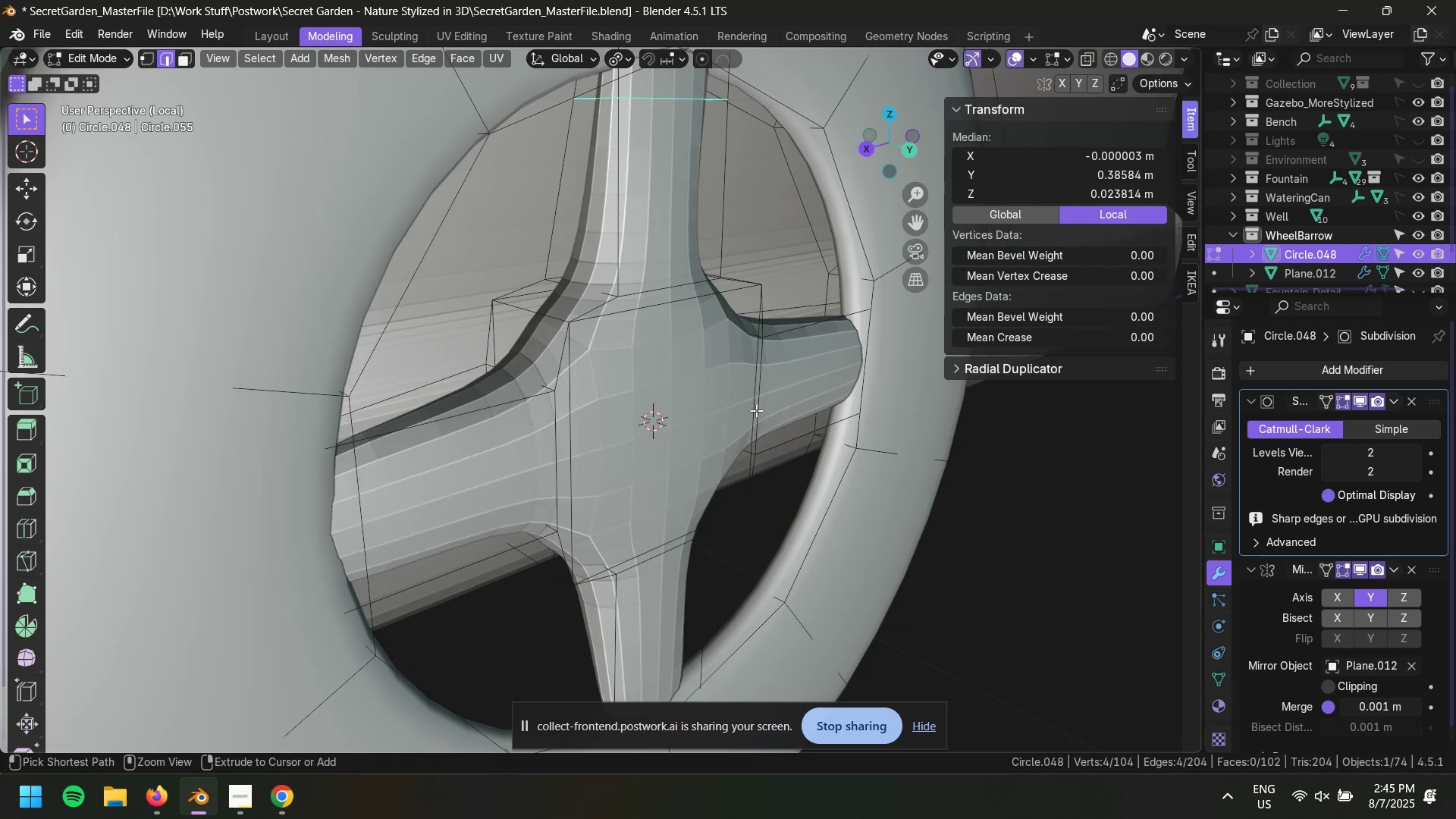 
key(Control+Z)
 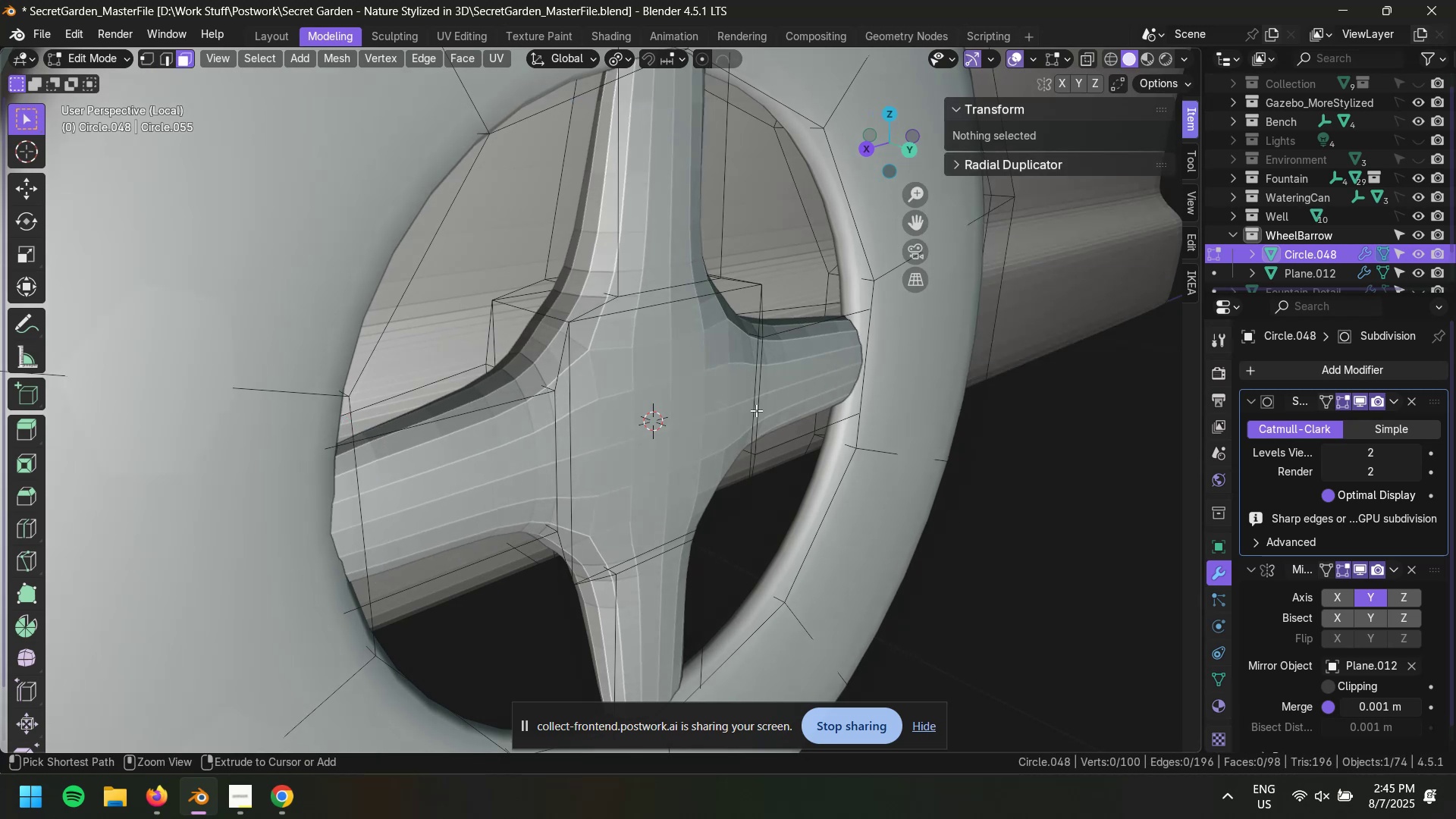 
key(Control+Shift+Z)
 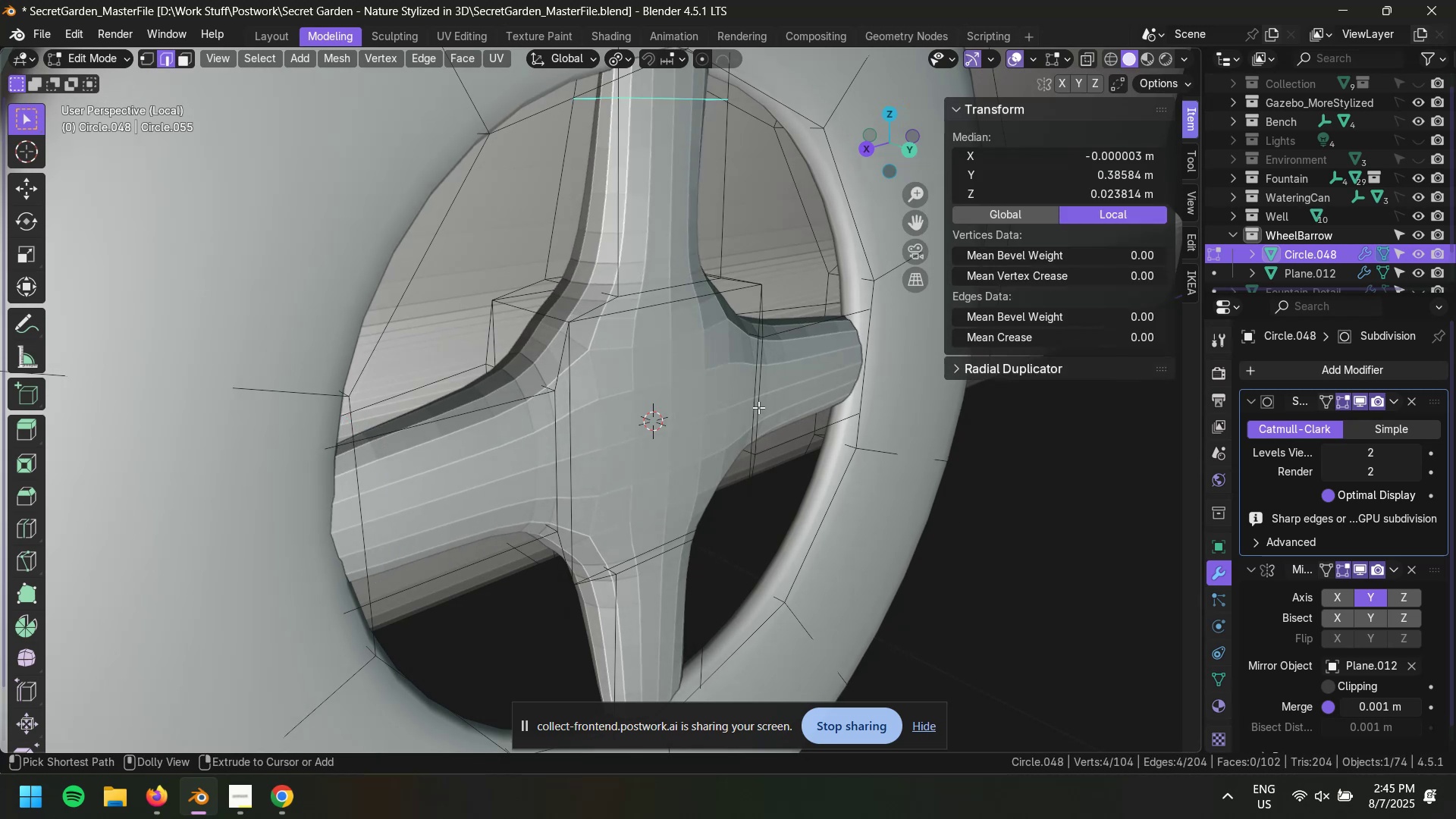 
key(Control+Shift+Z)
 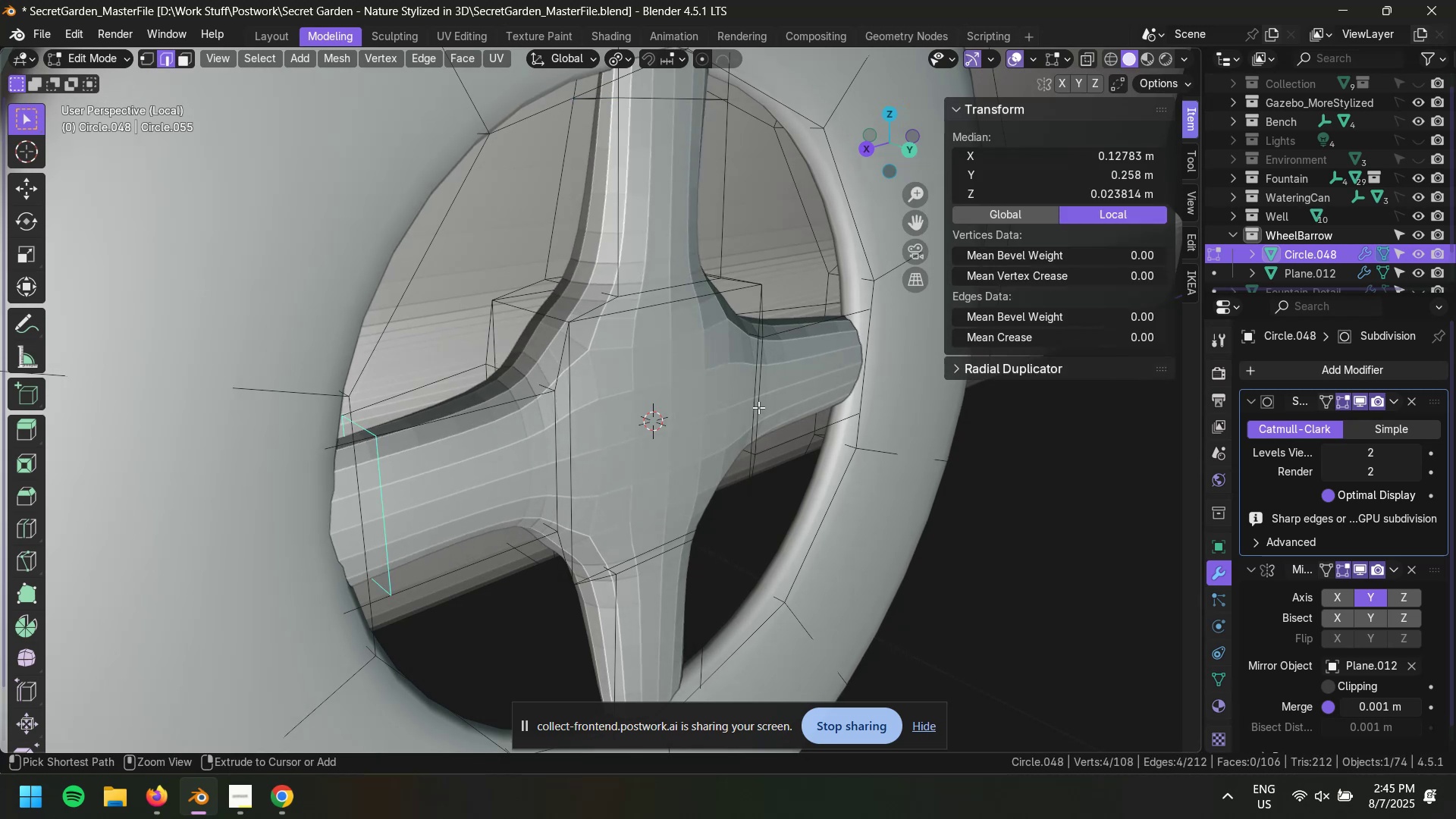 
key(Control+Z)
 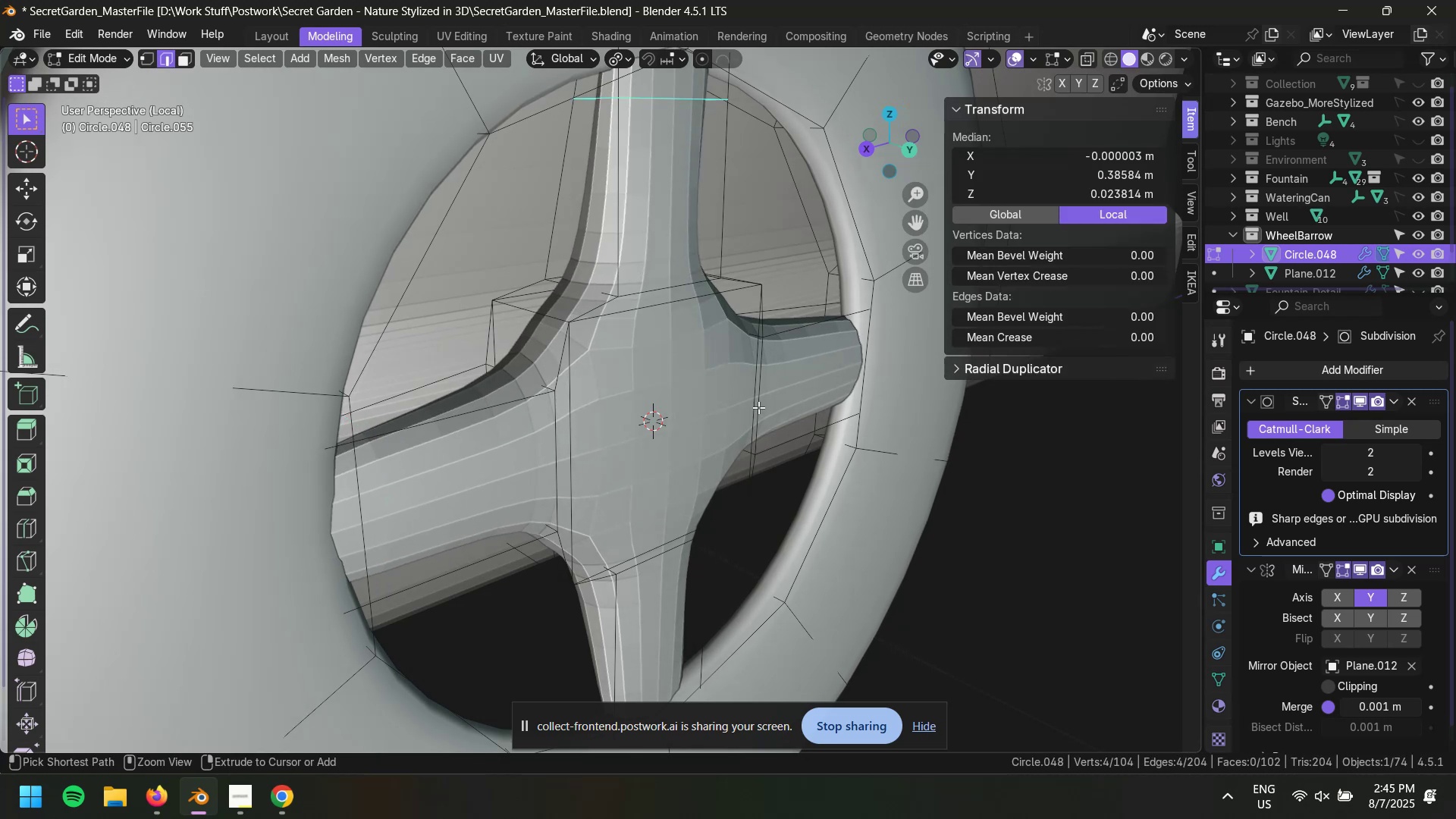 
key(Control+Z)
 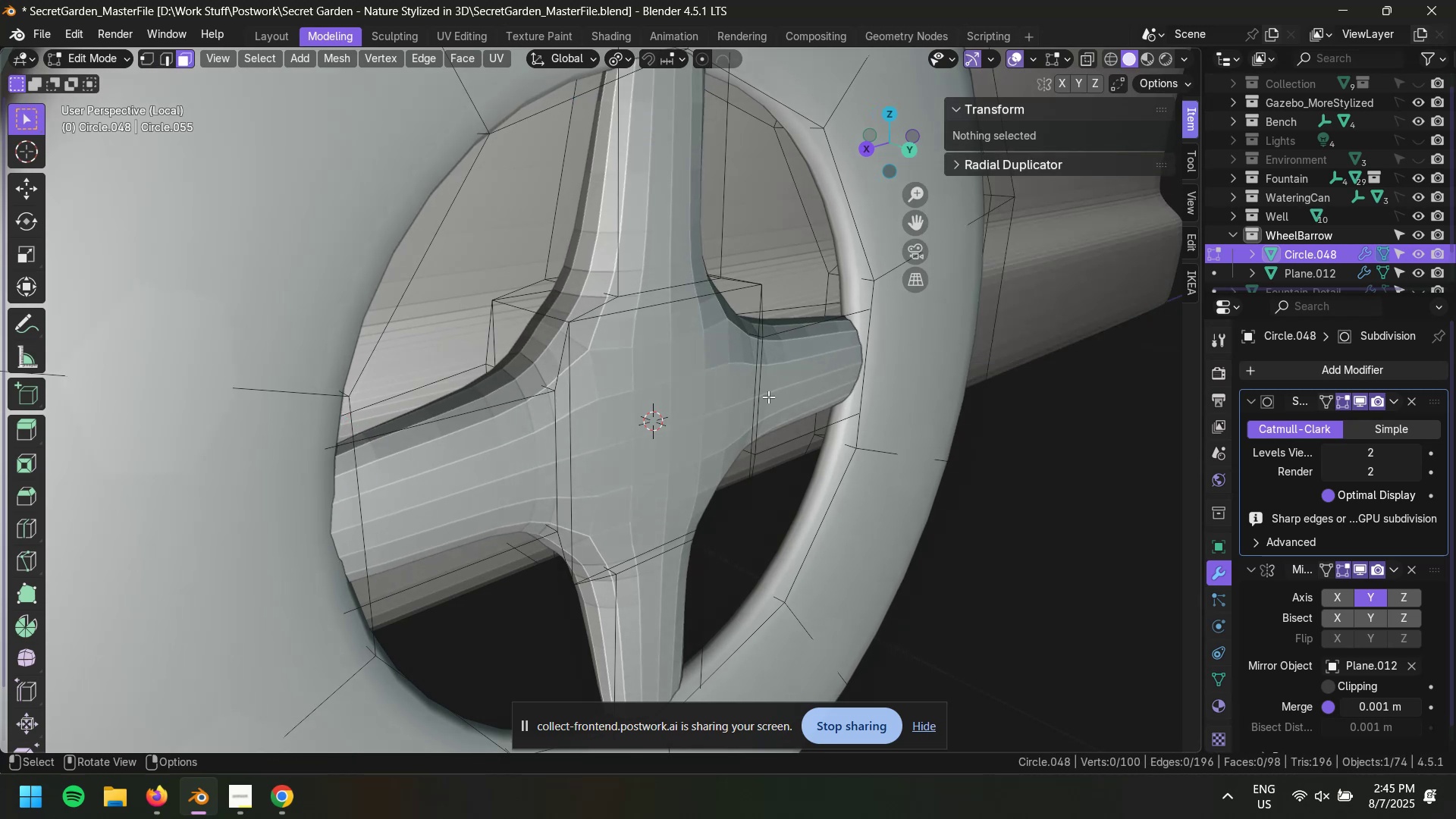 
scroll: coordinate [811, 390], scroll_direction: down, amount: 3.0
 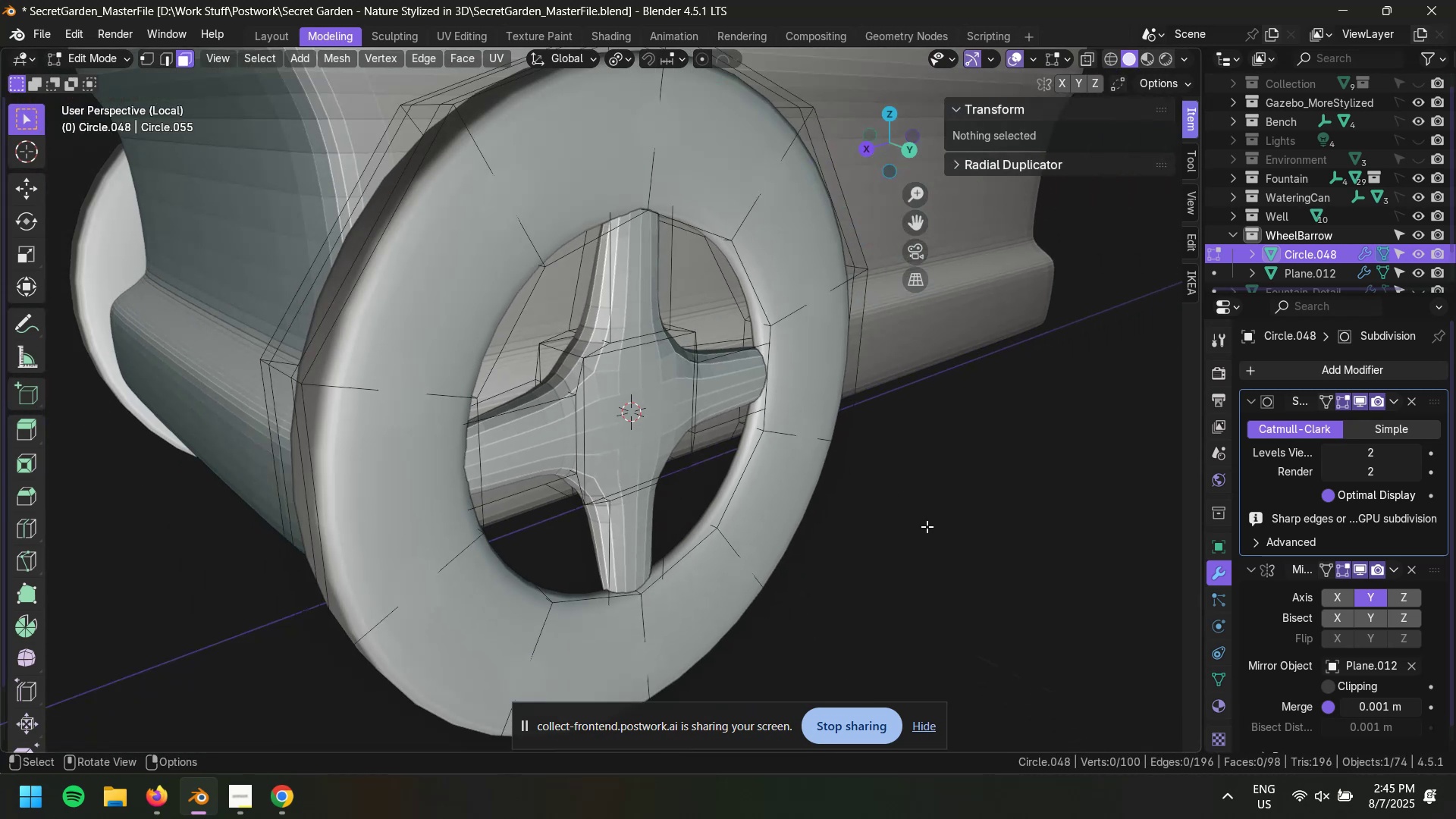 
left_click([950, 533])
 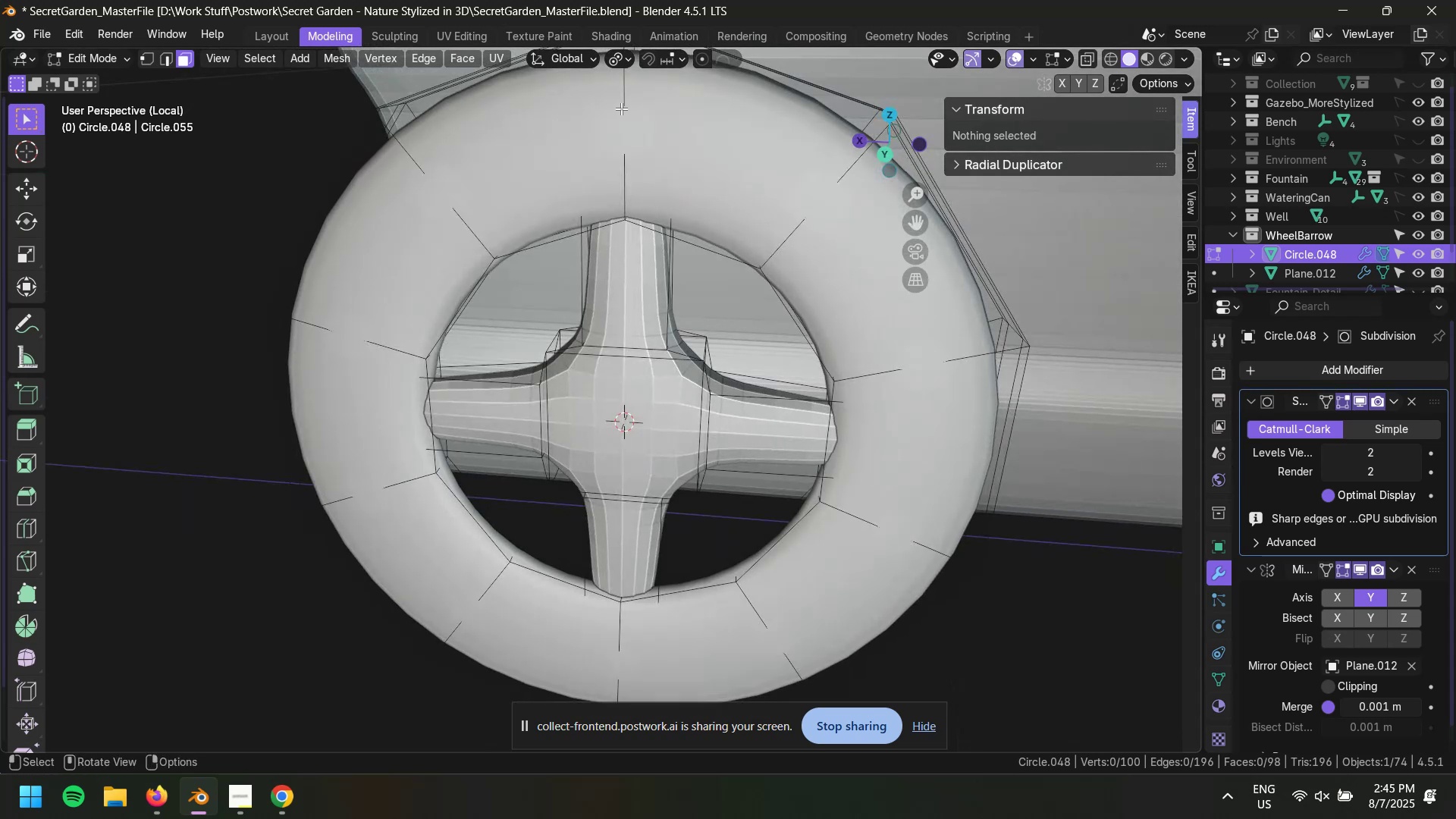 
left_click([623, 57])
 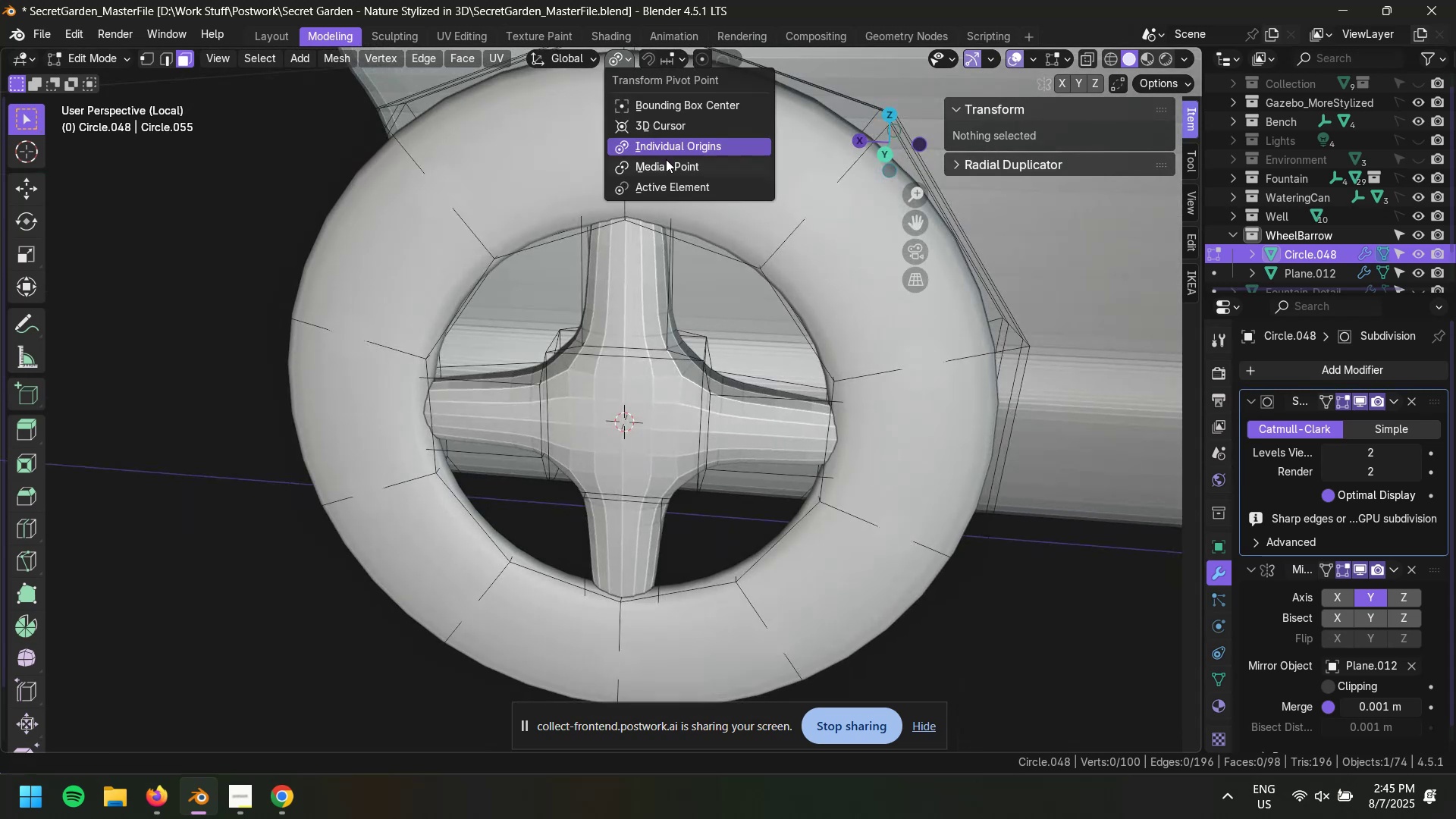 
left_click([666, 159])
 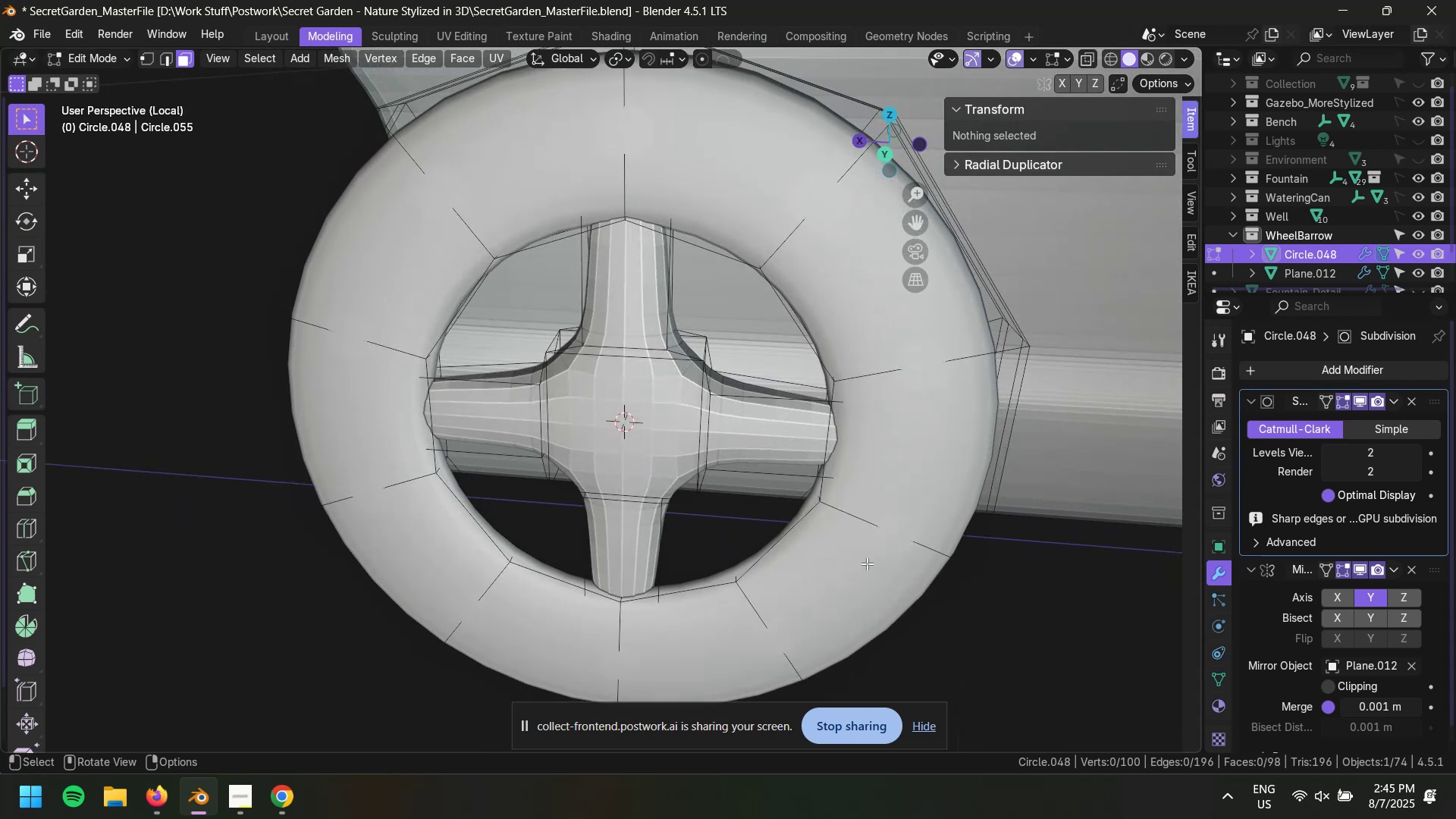 
key(Tab)
 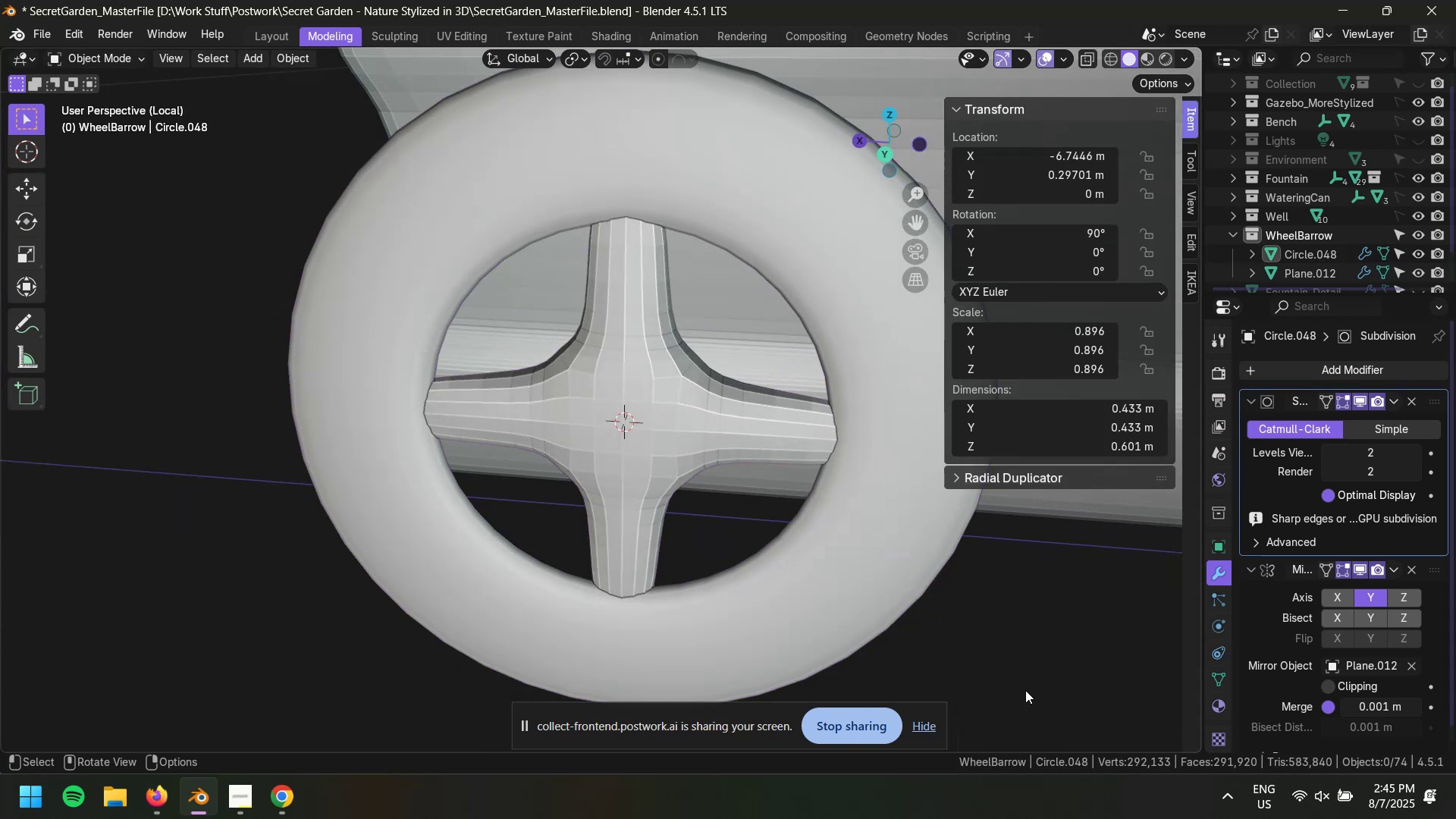 
scroll: coordinate [952, 601], scroll_direction: up, amount: 2.0
 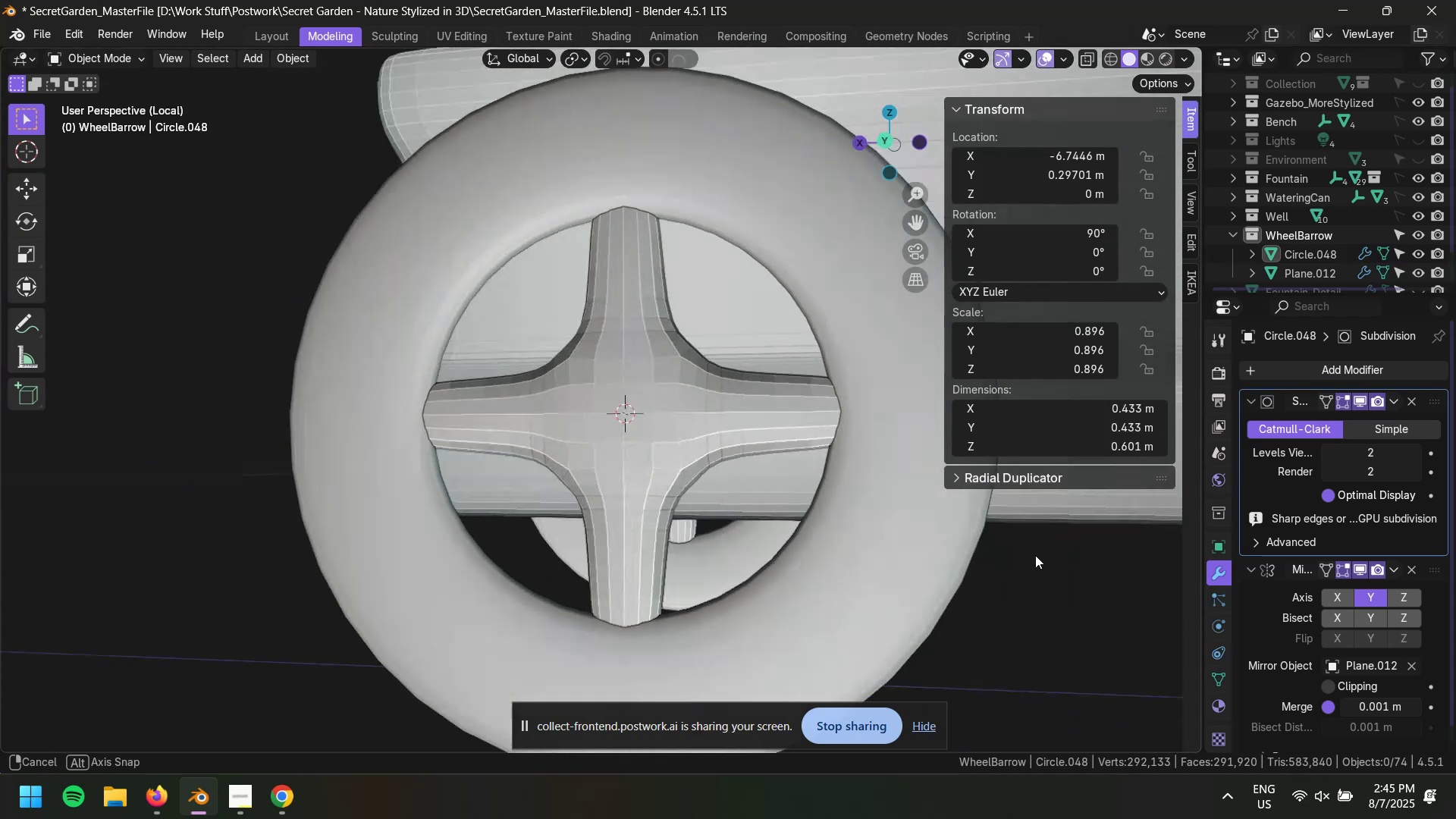 
scroll: coordinate [981, 549], scroll_direction: down, amount: 2.0
 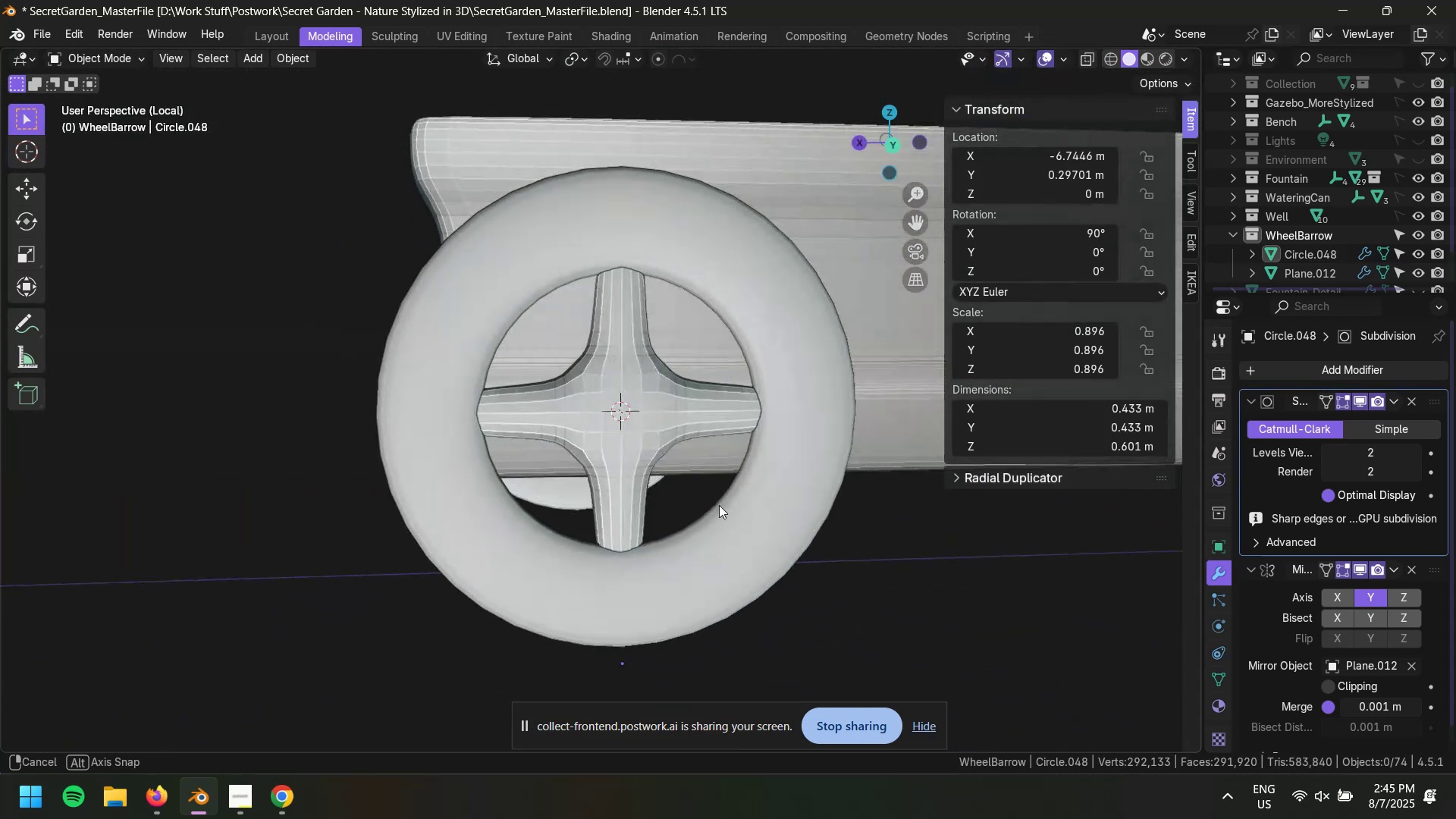 
hold_key(key=Z, duration=0.66)
 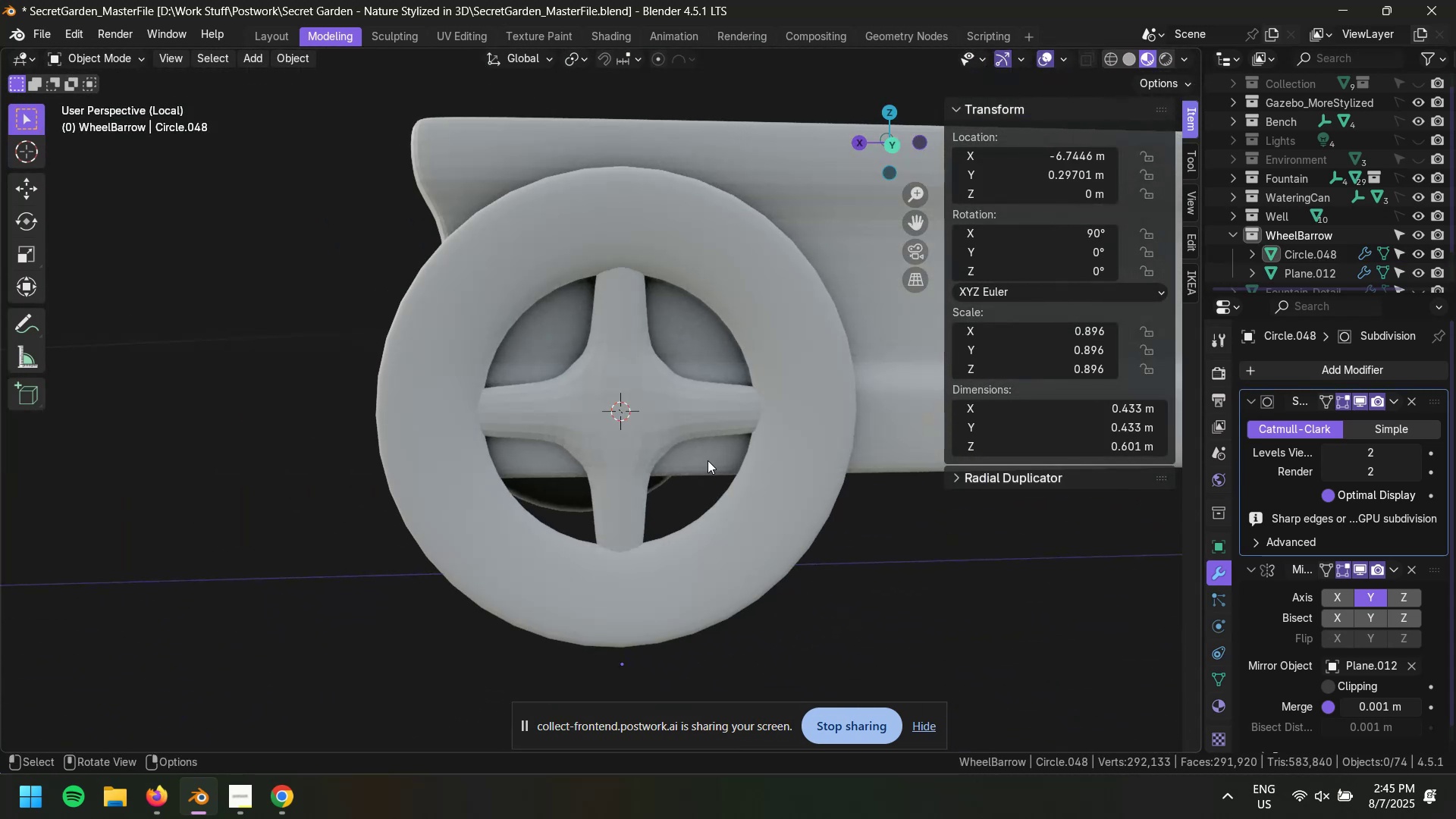 
left_click([656, 424])
 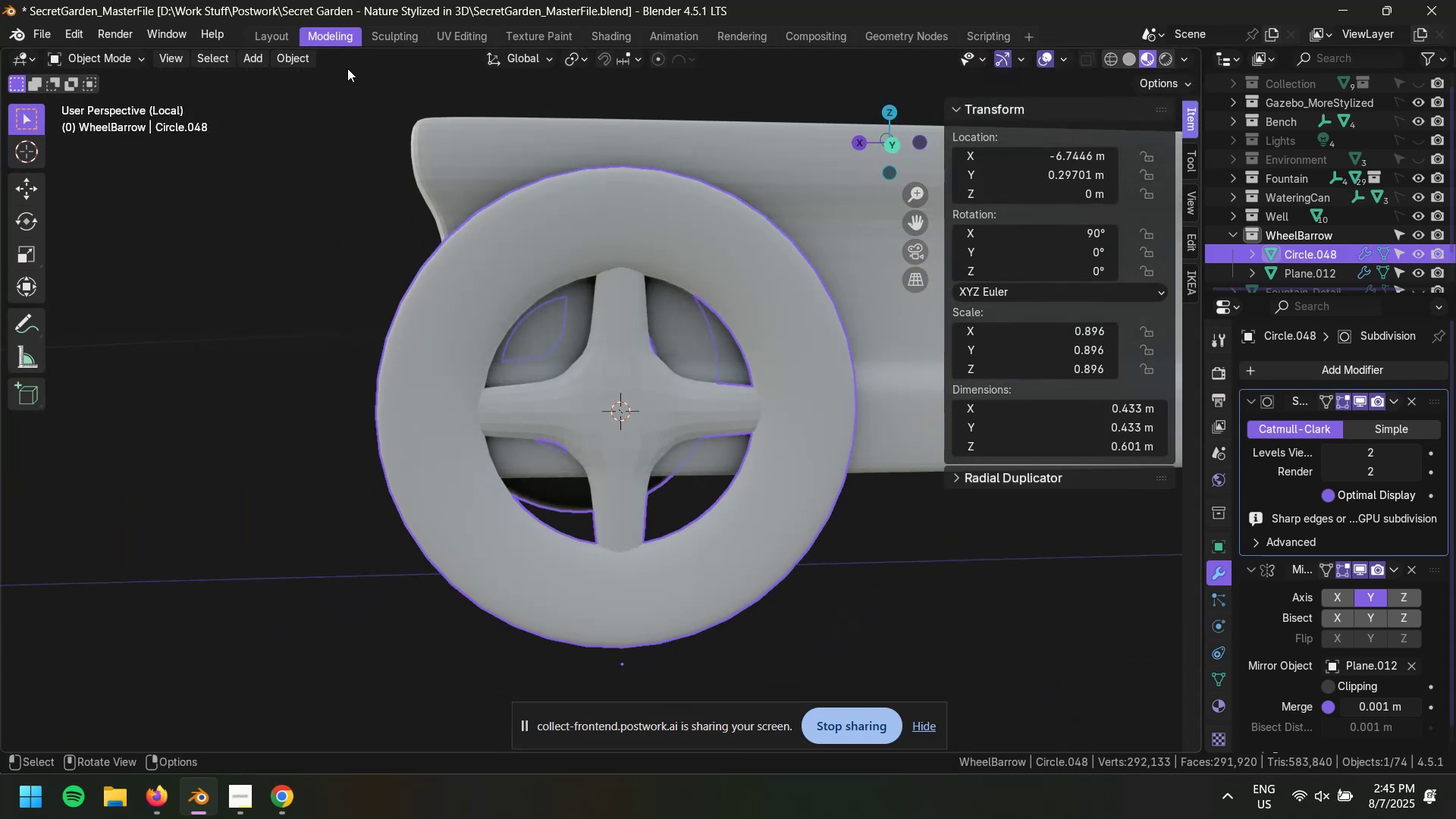 
left_click([296, 59])
 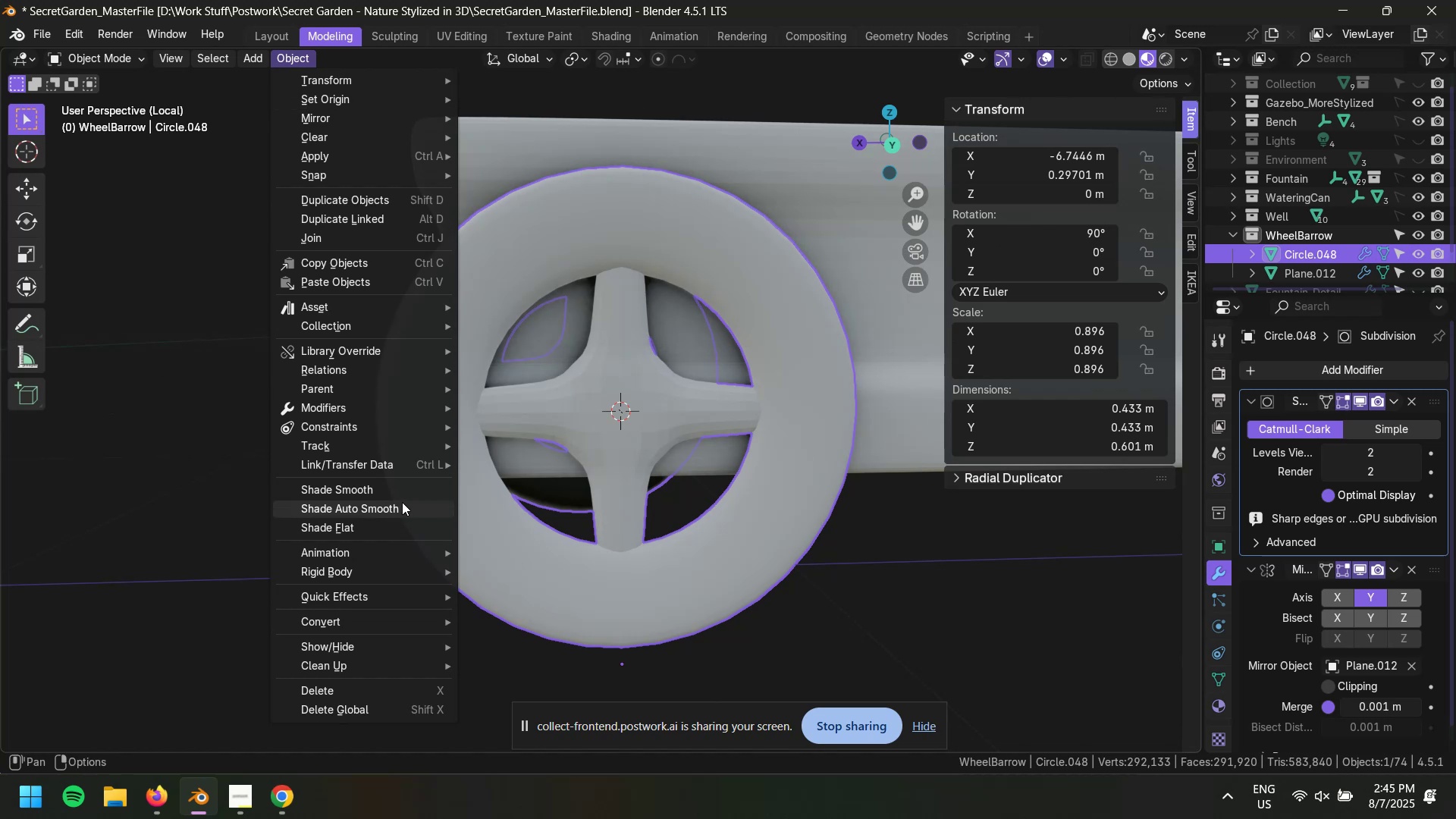 
left_click([403, 497])
 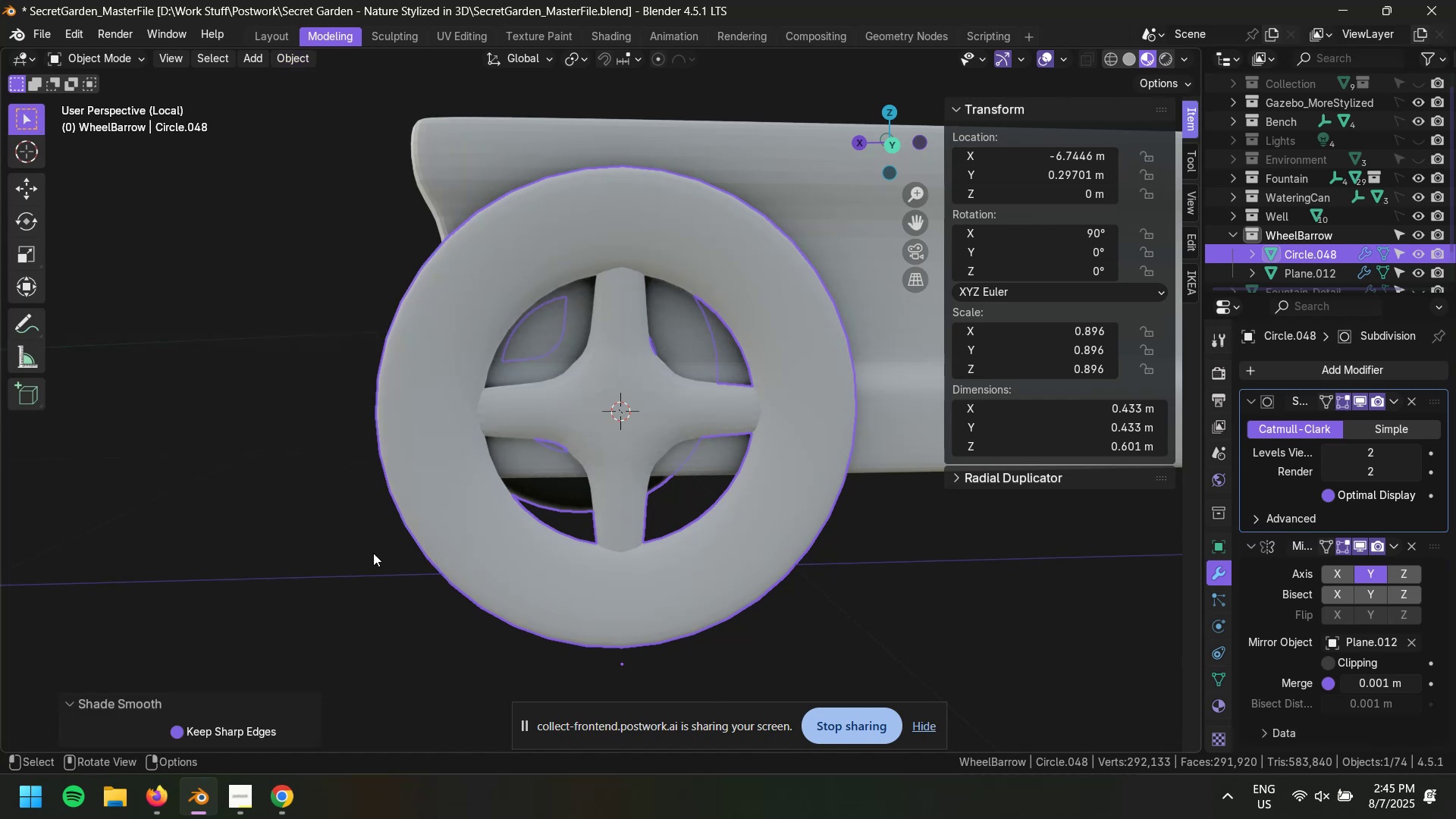 
left_click([228, 487])
 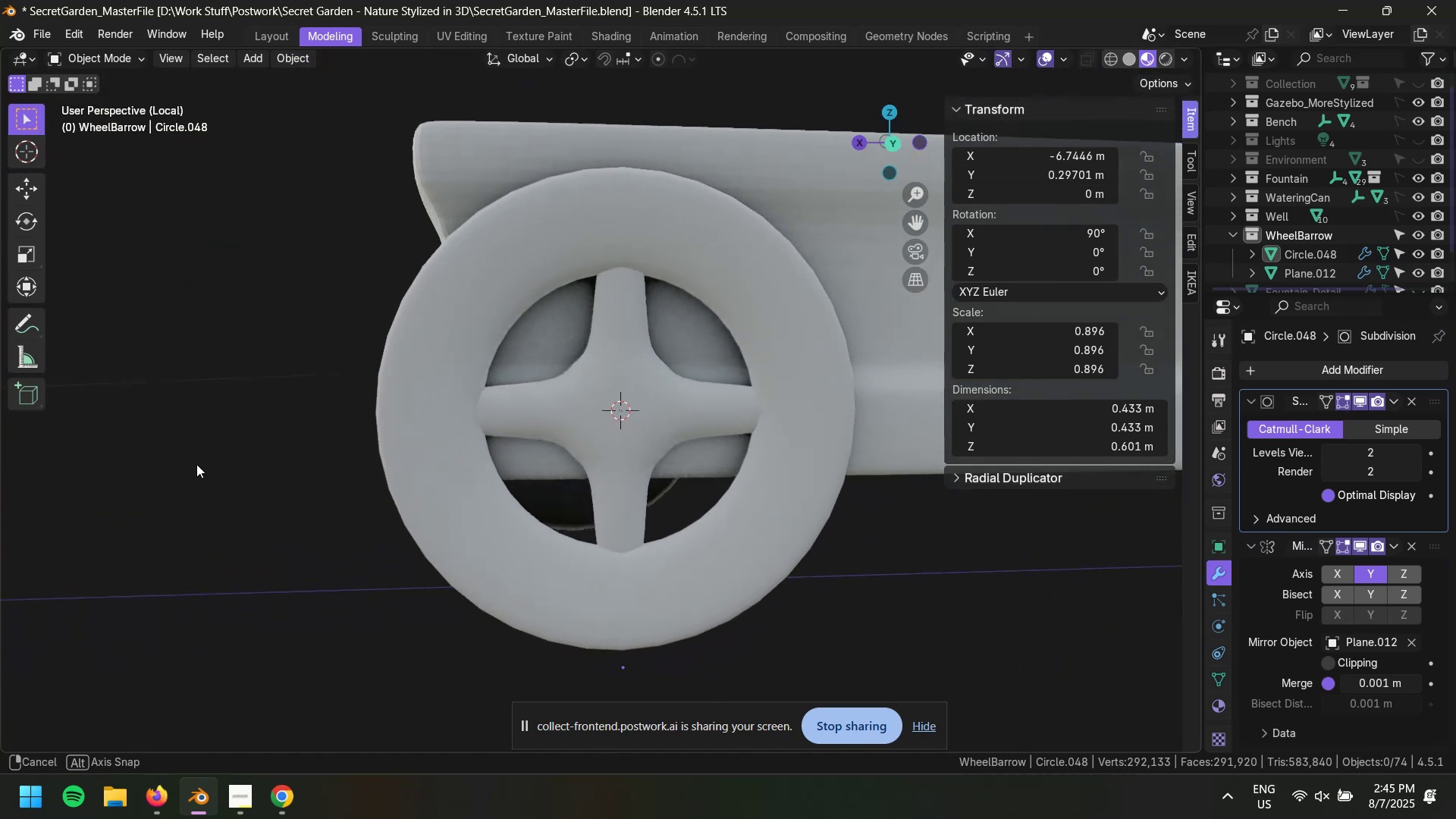 
left_click([602, 429])
 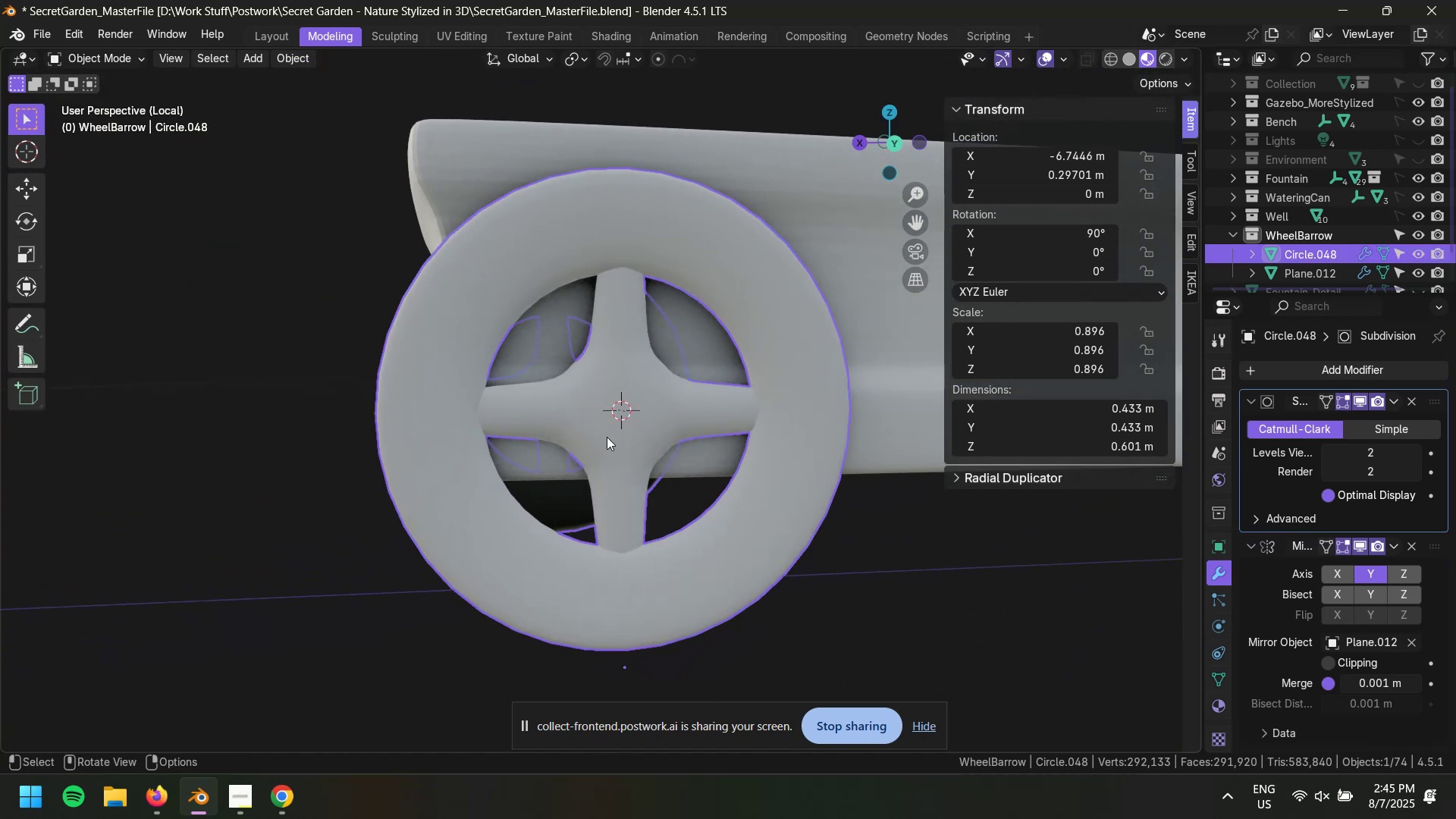 
key(Tab)
 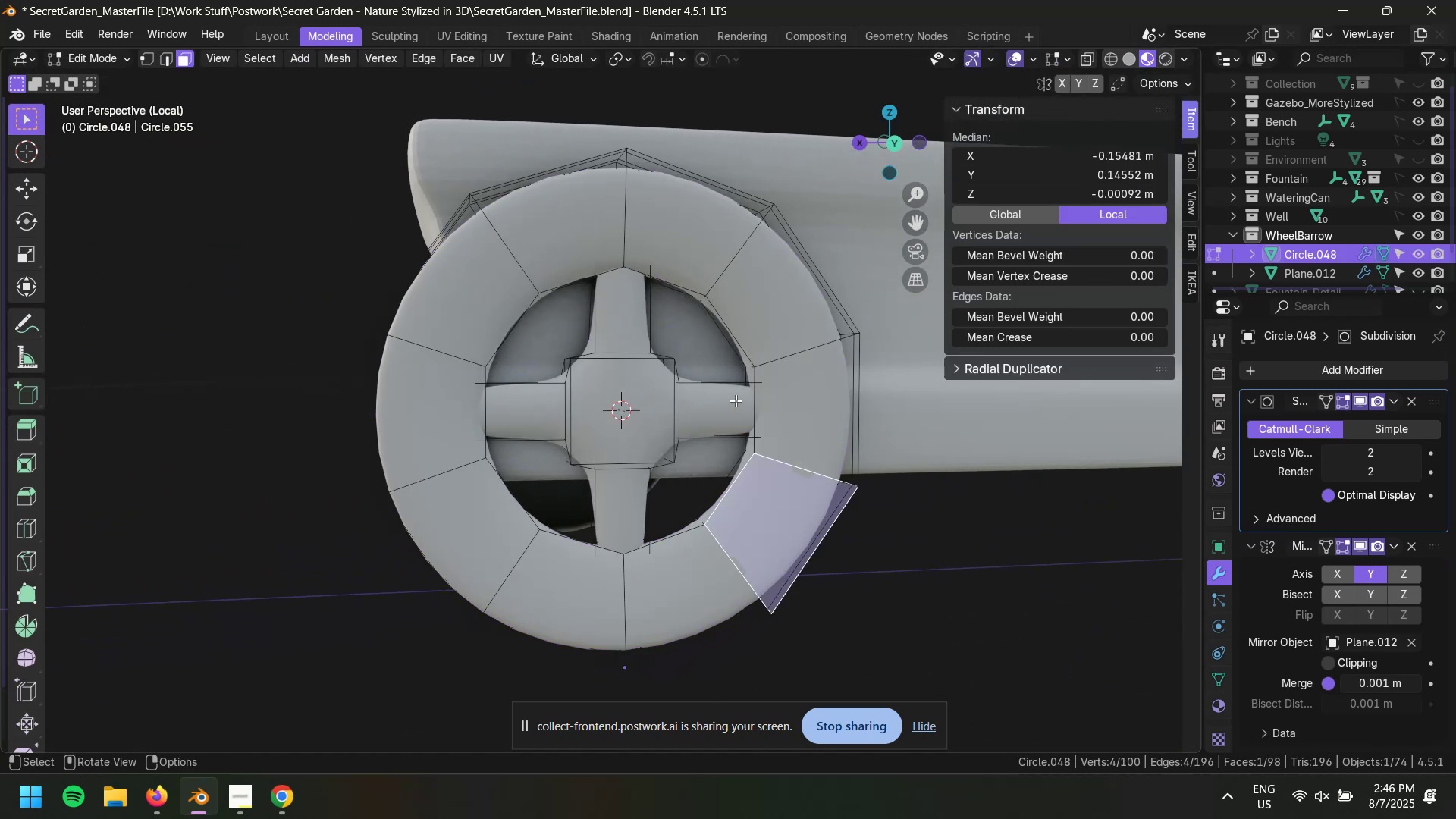 
scroll: coordinate [790, 496], scroll_direction: up, amount: 2.0
 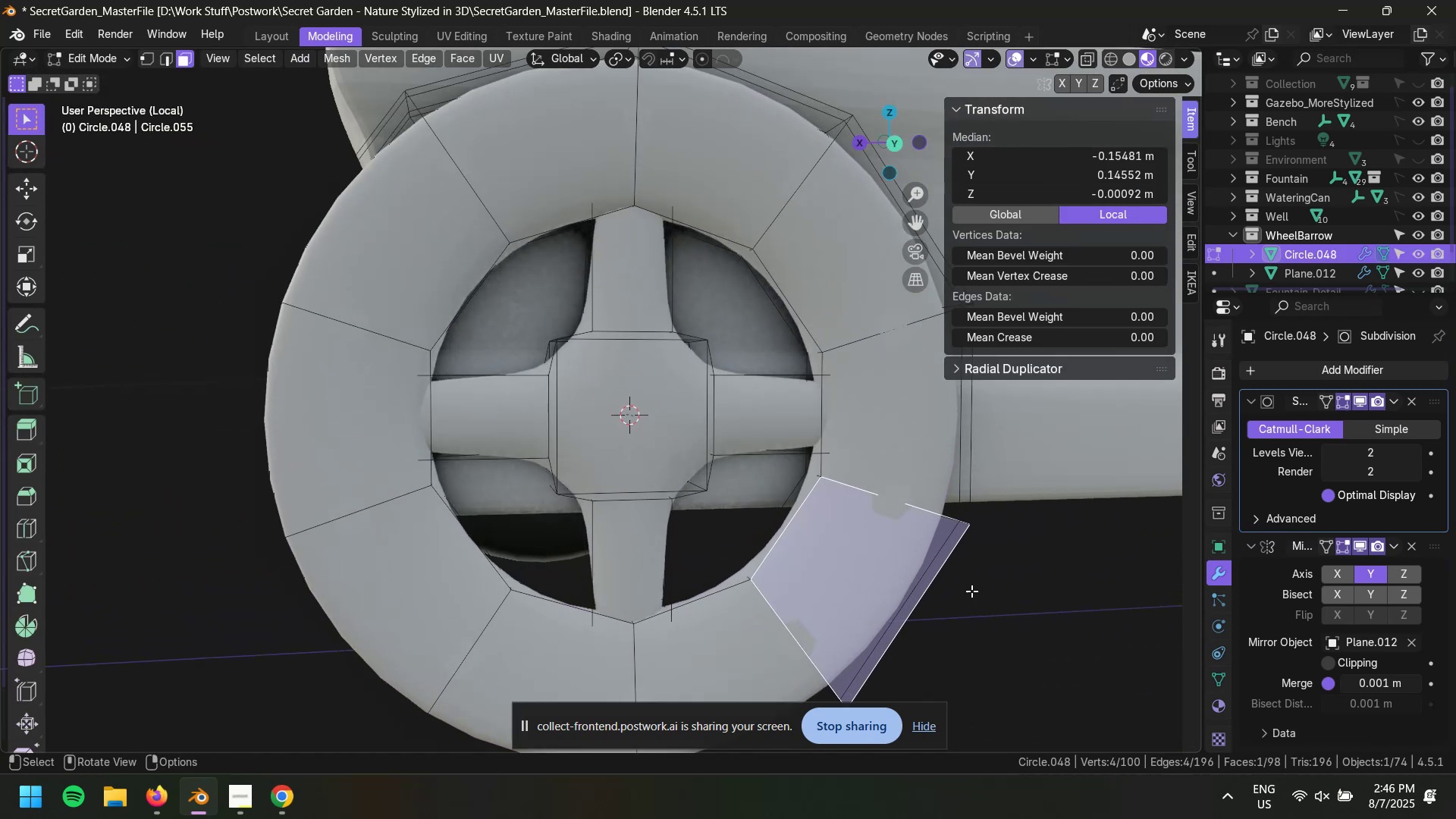 
left_click_drag(start_coordinate=[1048, 645], to_coordinate=[1052, 649])
 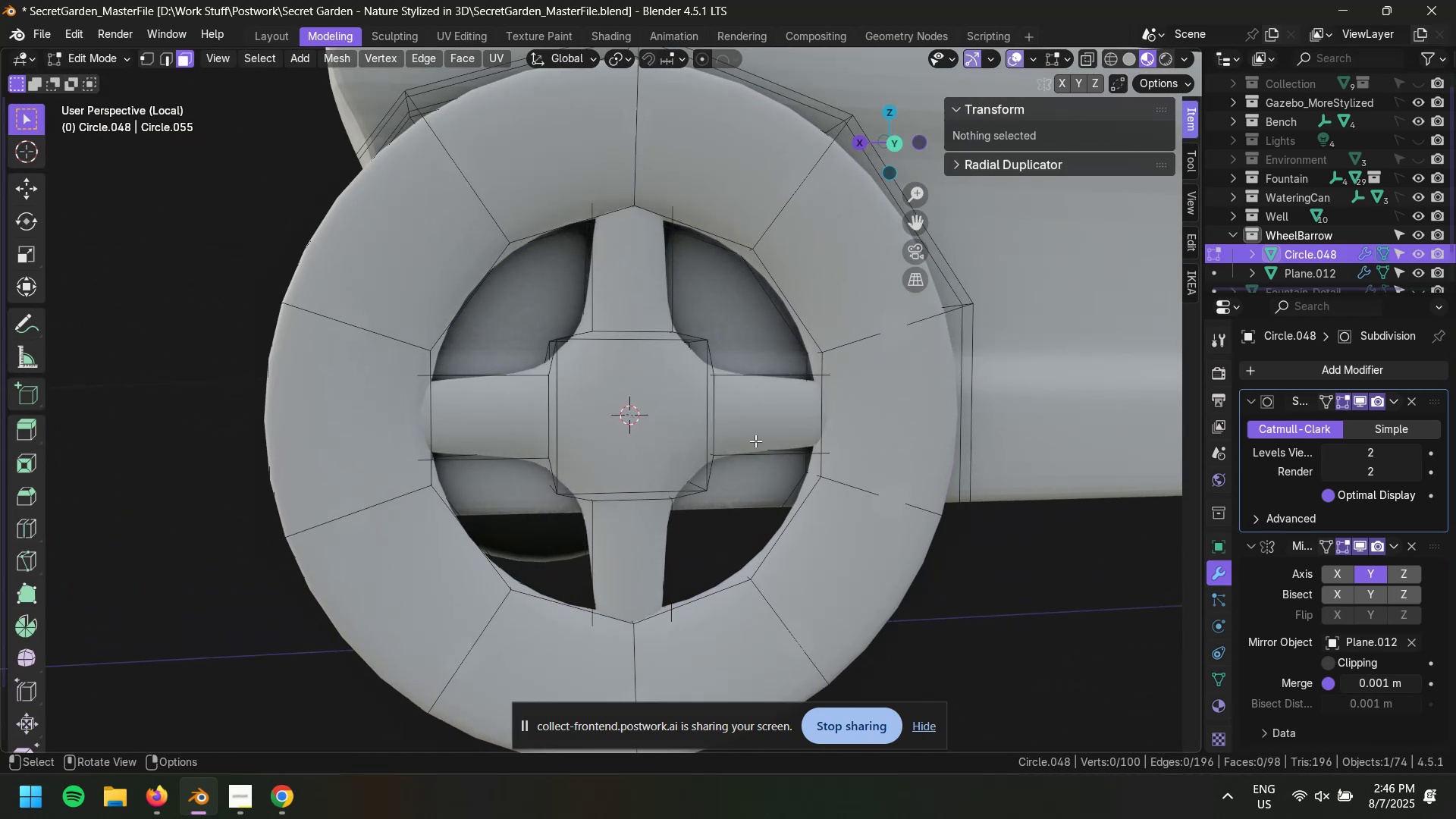 
key(Control+R)
 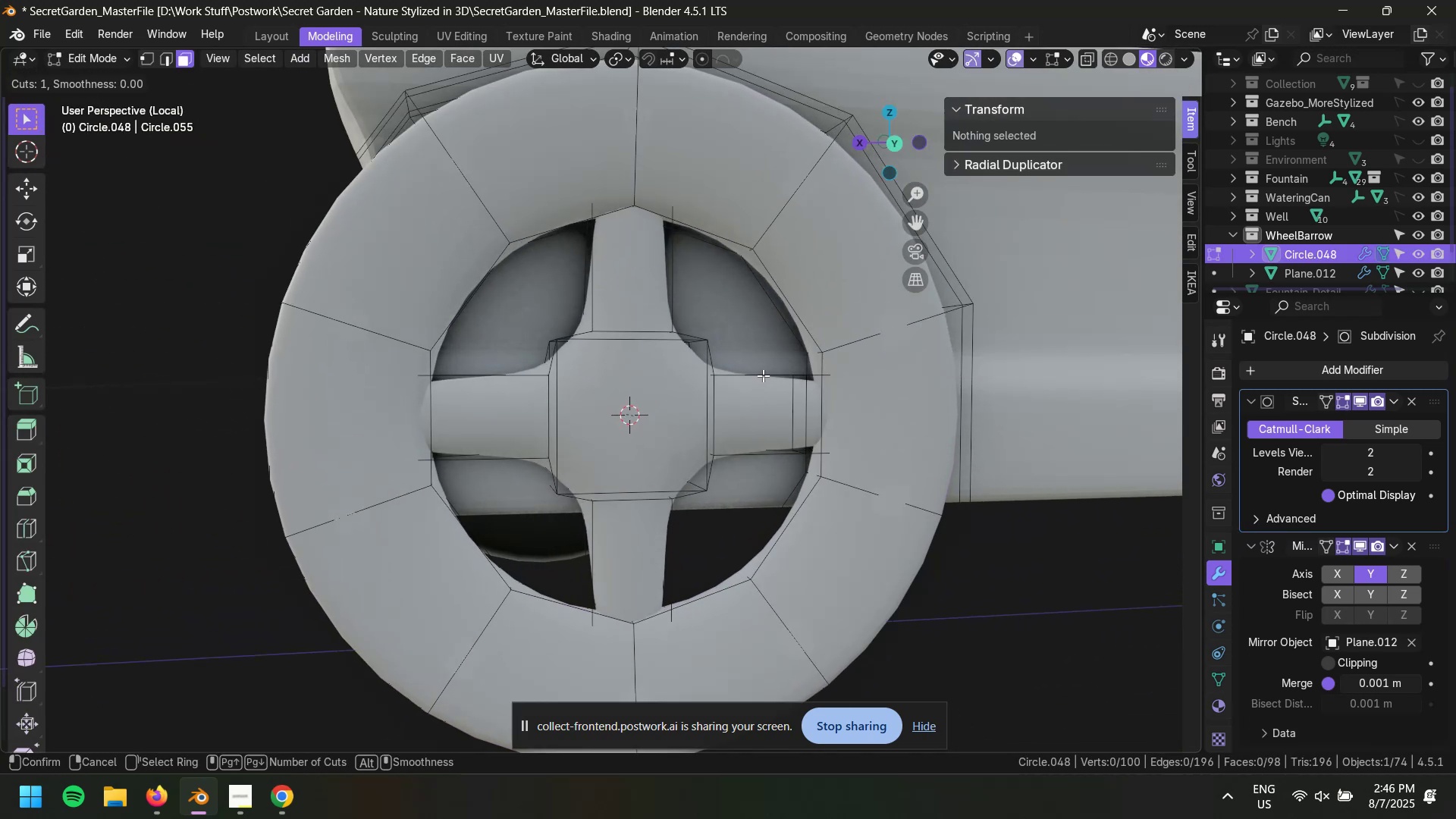 
left_click([763, 375])
 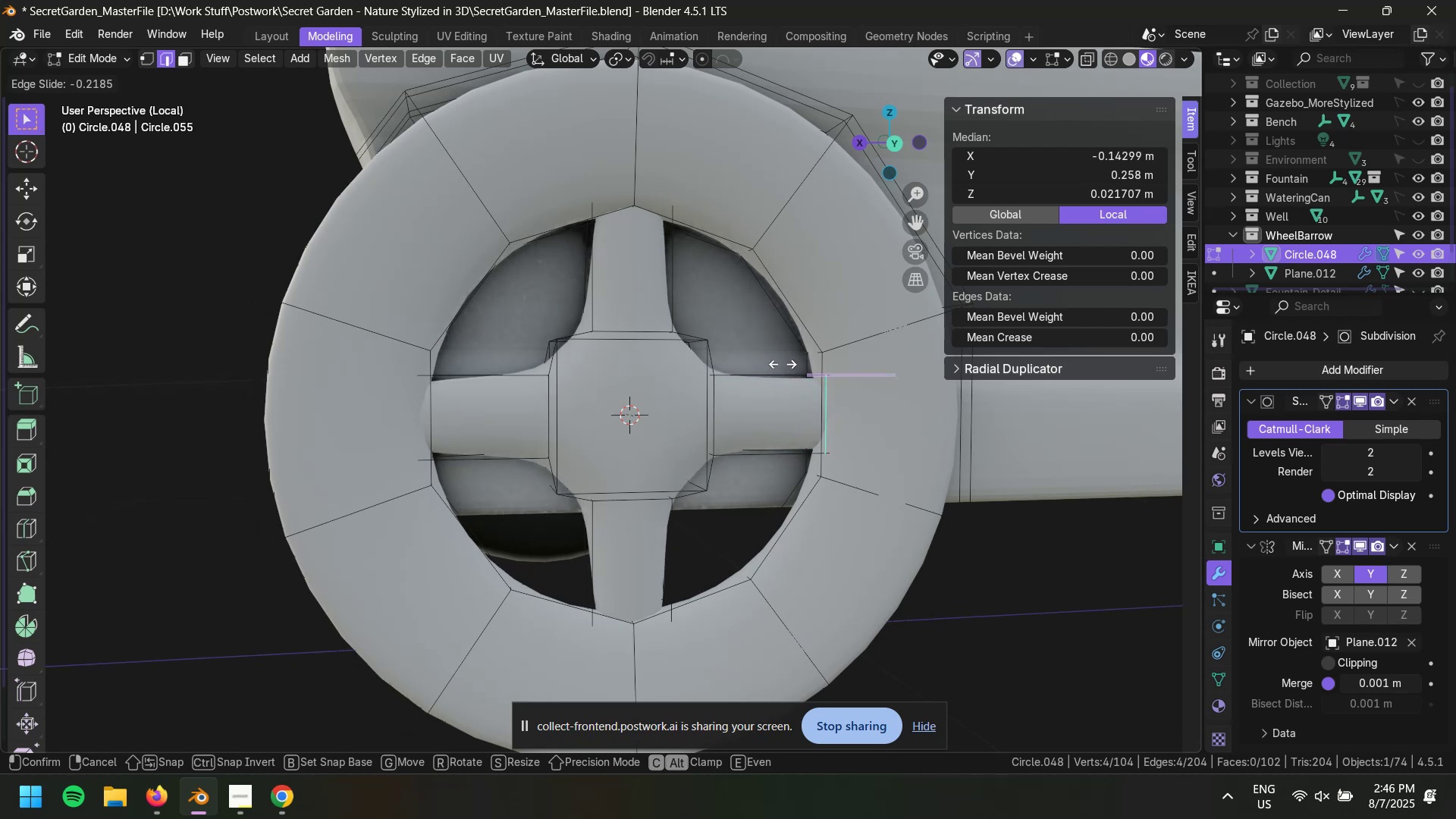 
wait(5.3)
 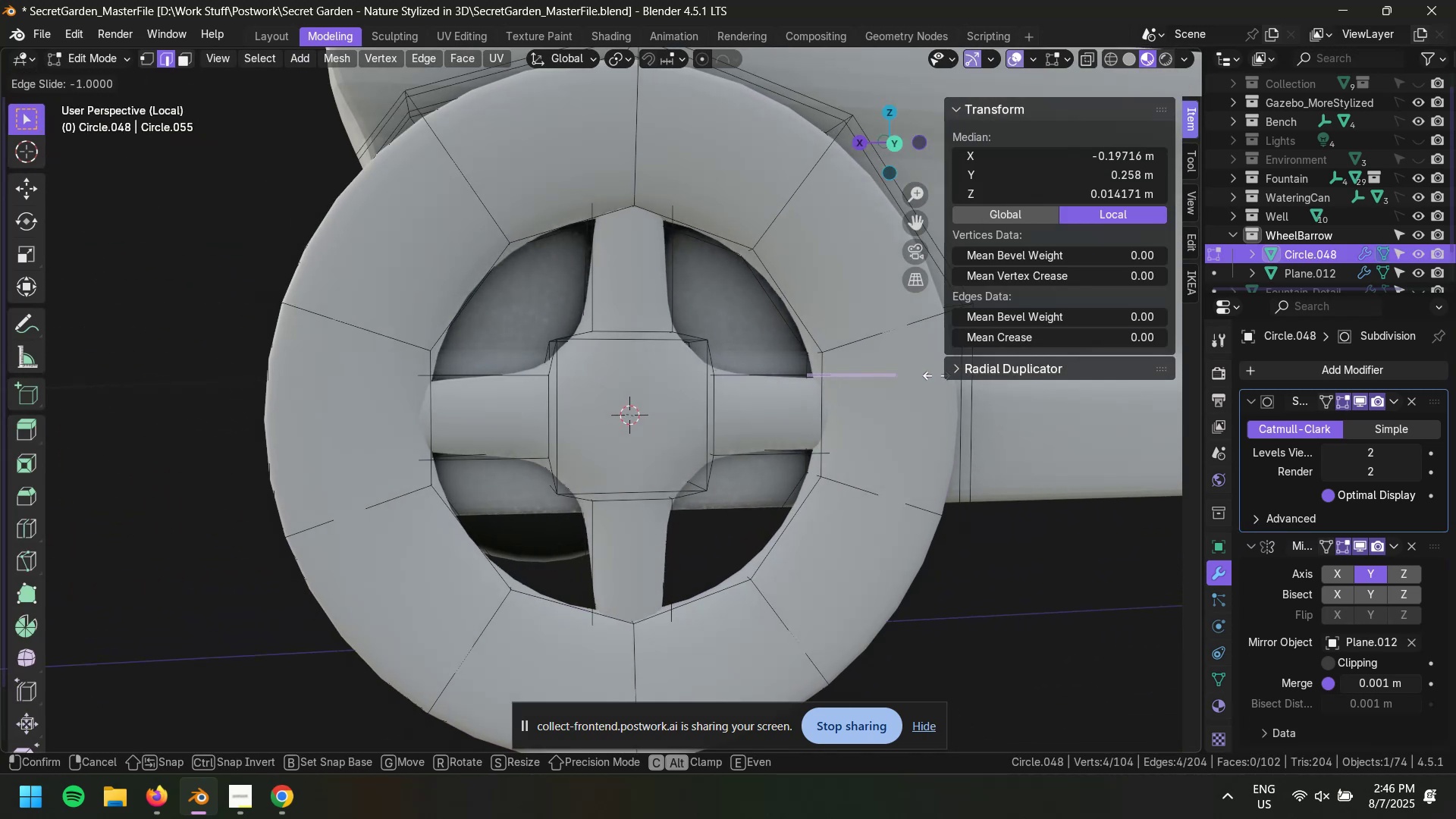 
key(Escape)
 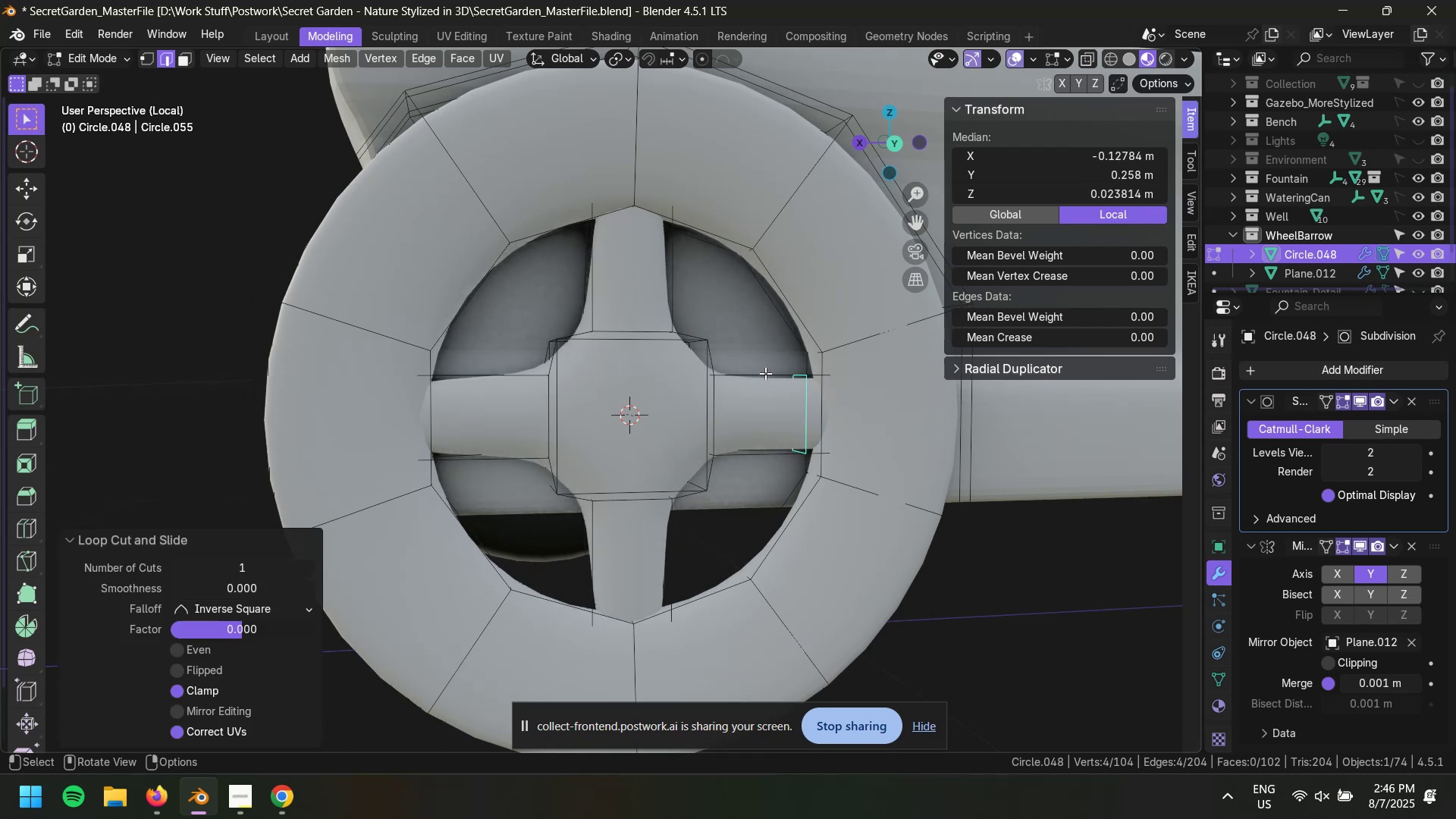 
key(Control+R)
 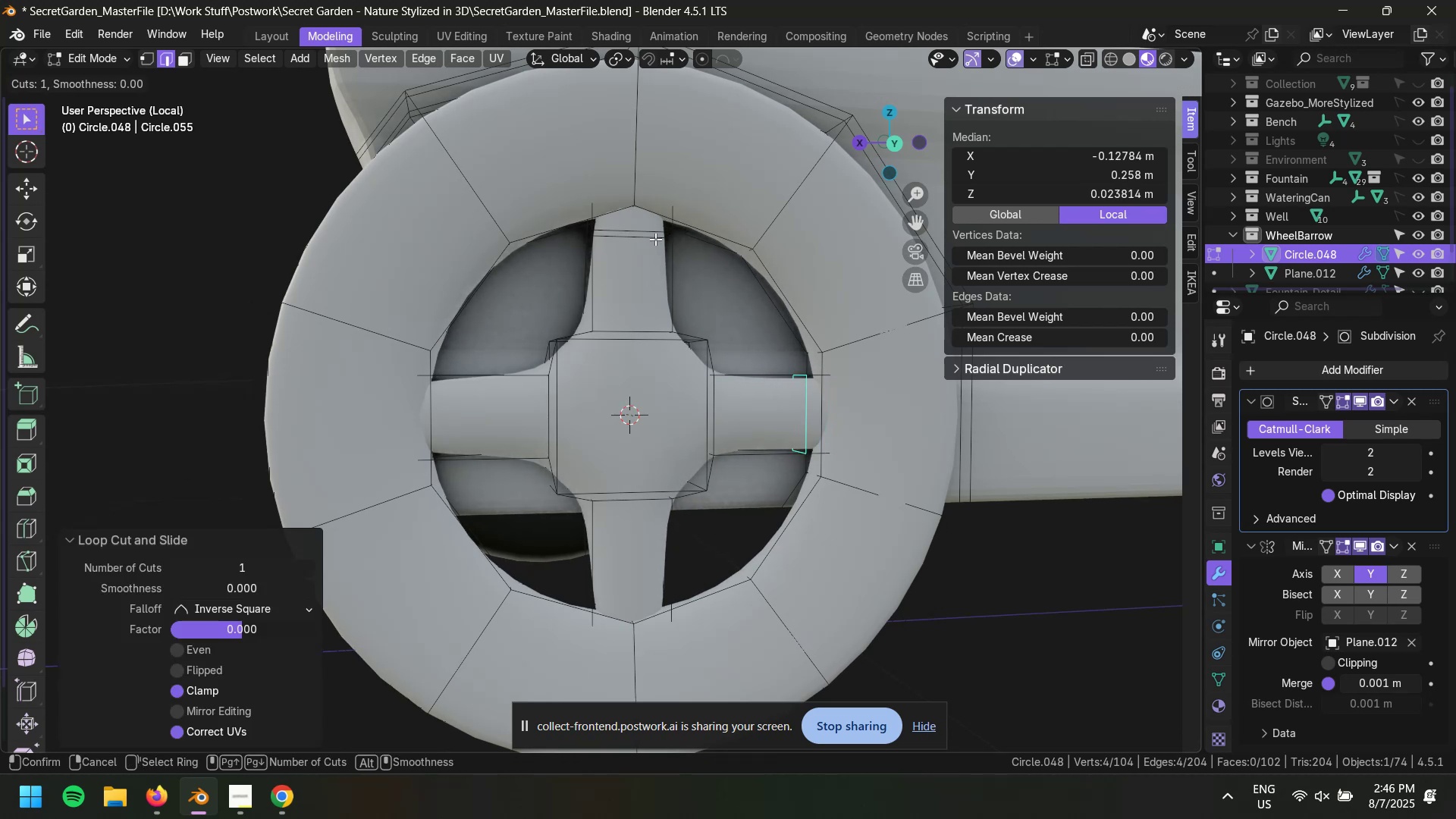 
left_click([649, 246])
 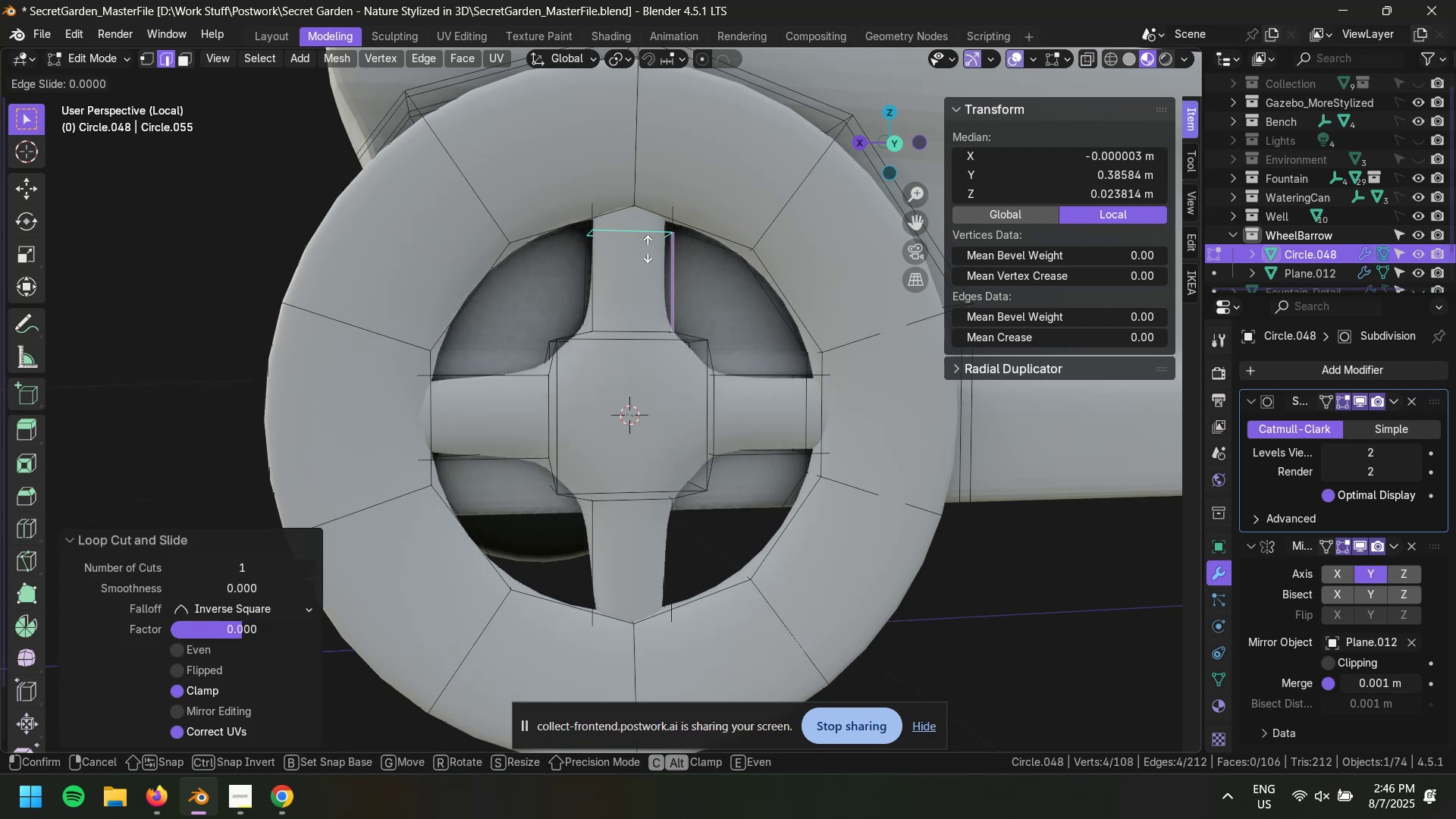 
key(Escape)
 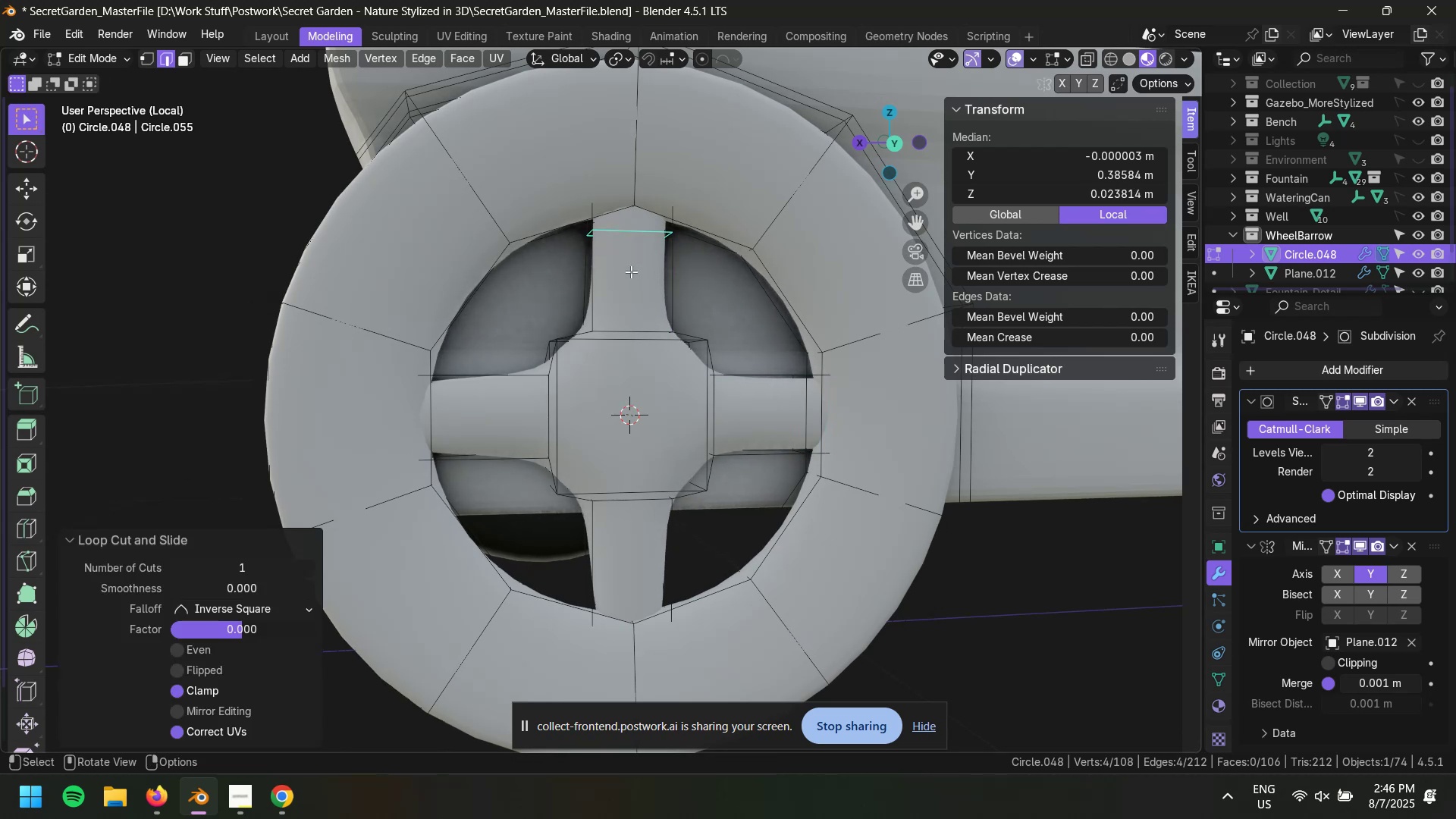 
key(Control+R)
 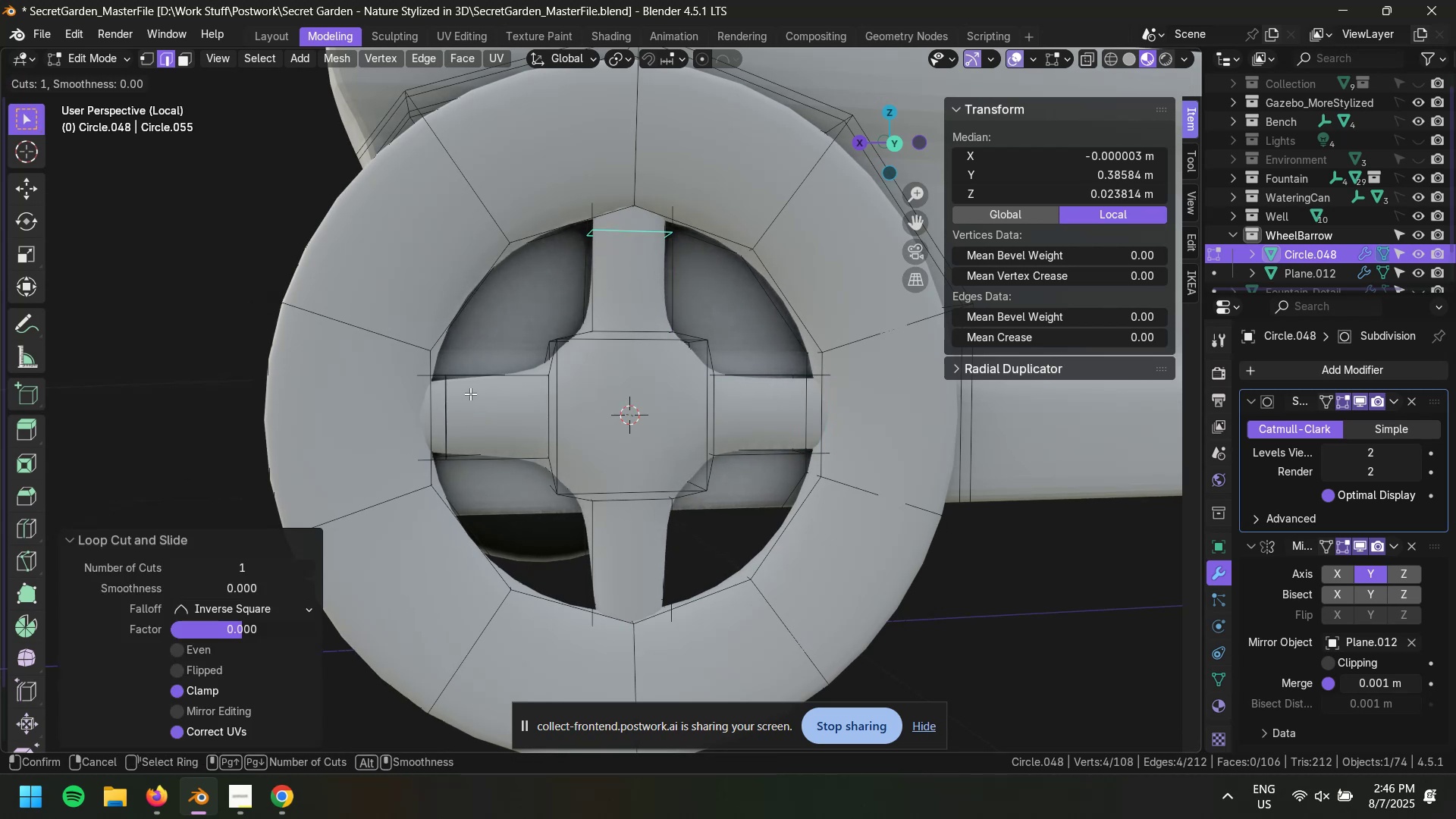 
left_click([470, 394])
 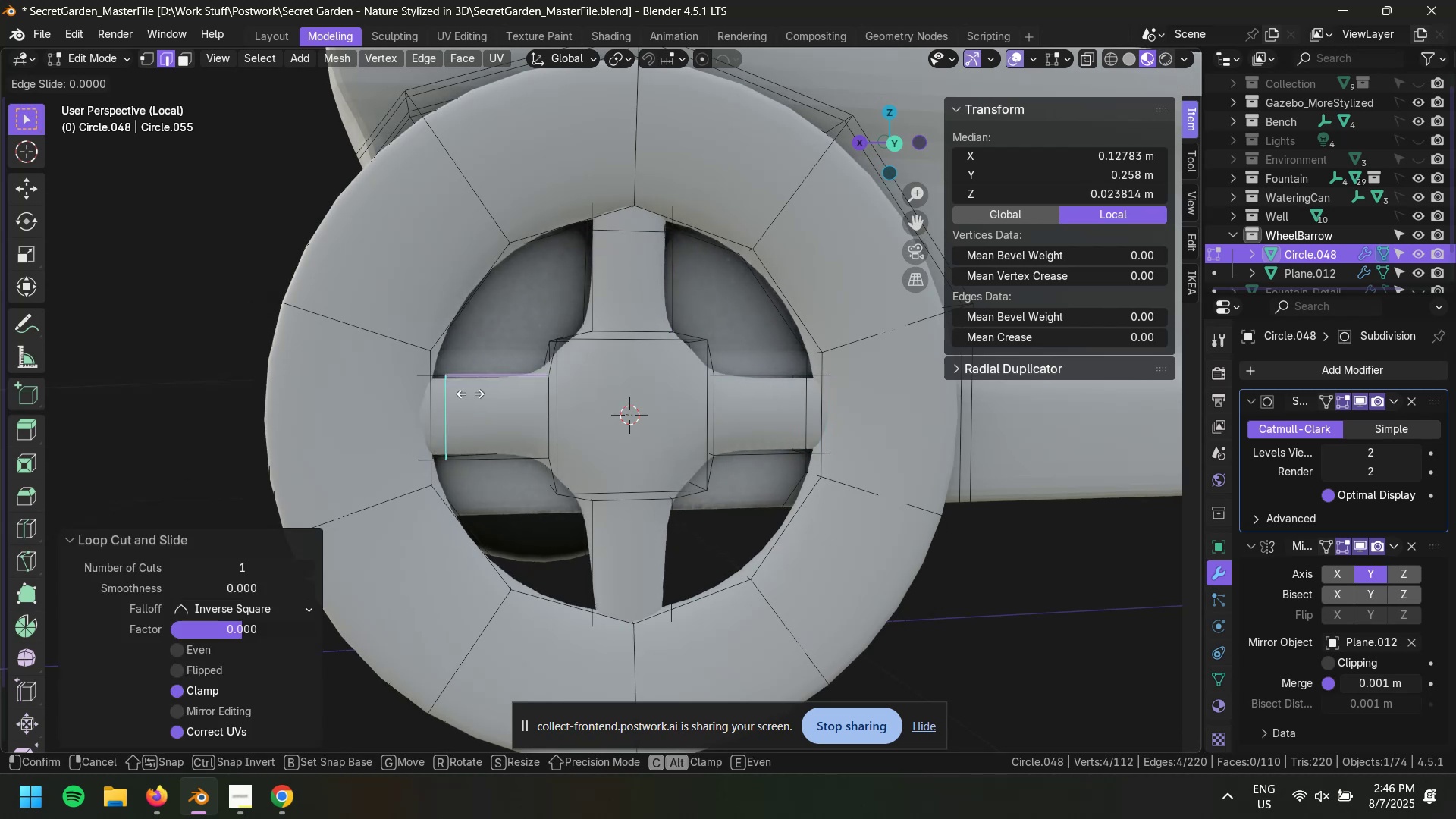 
key(Escape)
 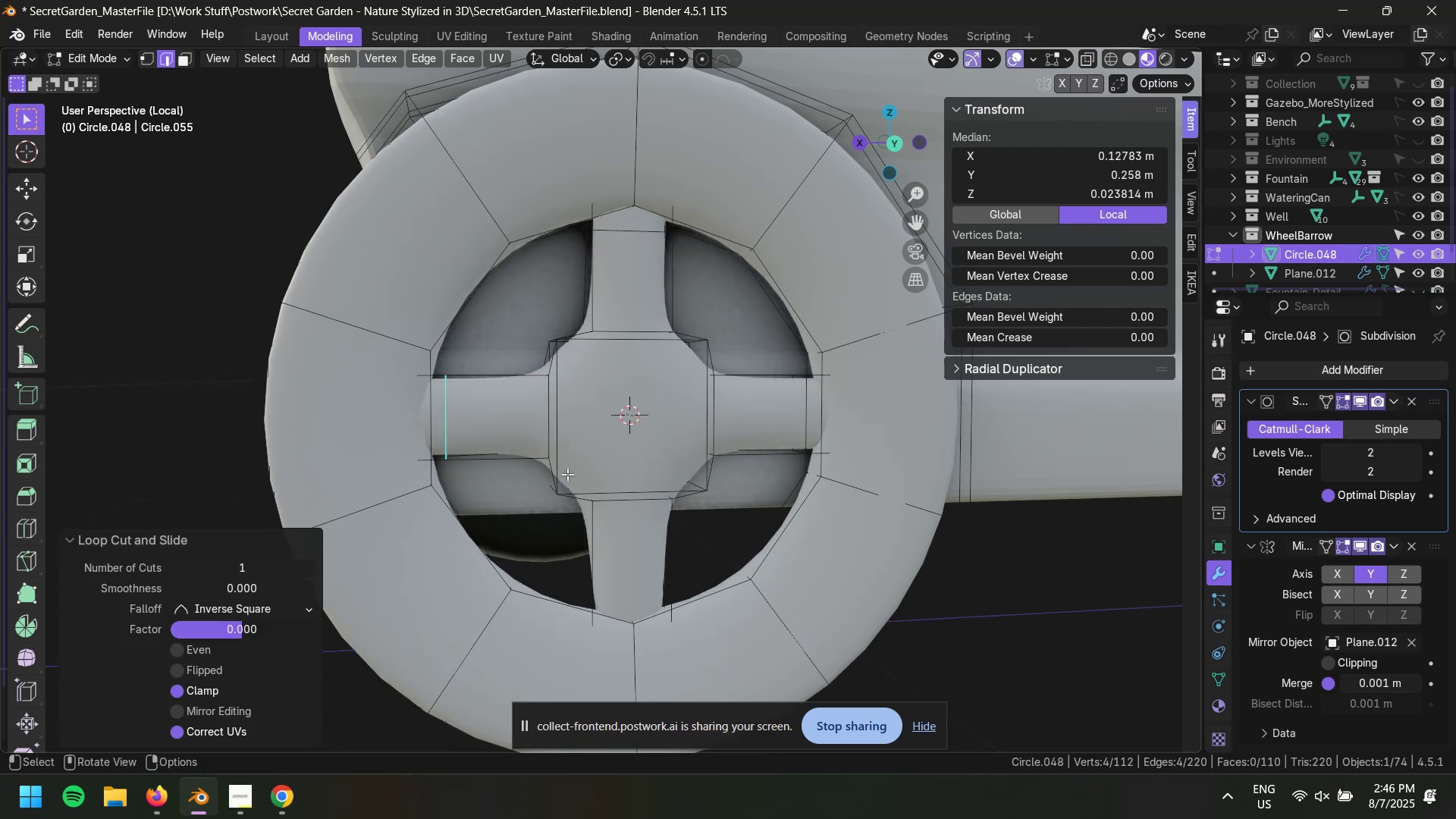 
key(Control+R)
 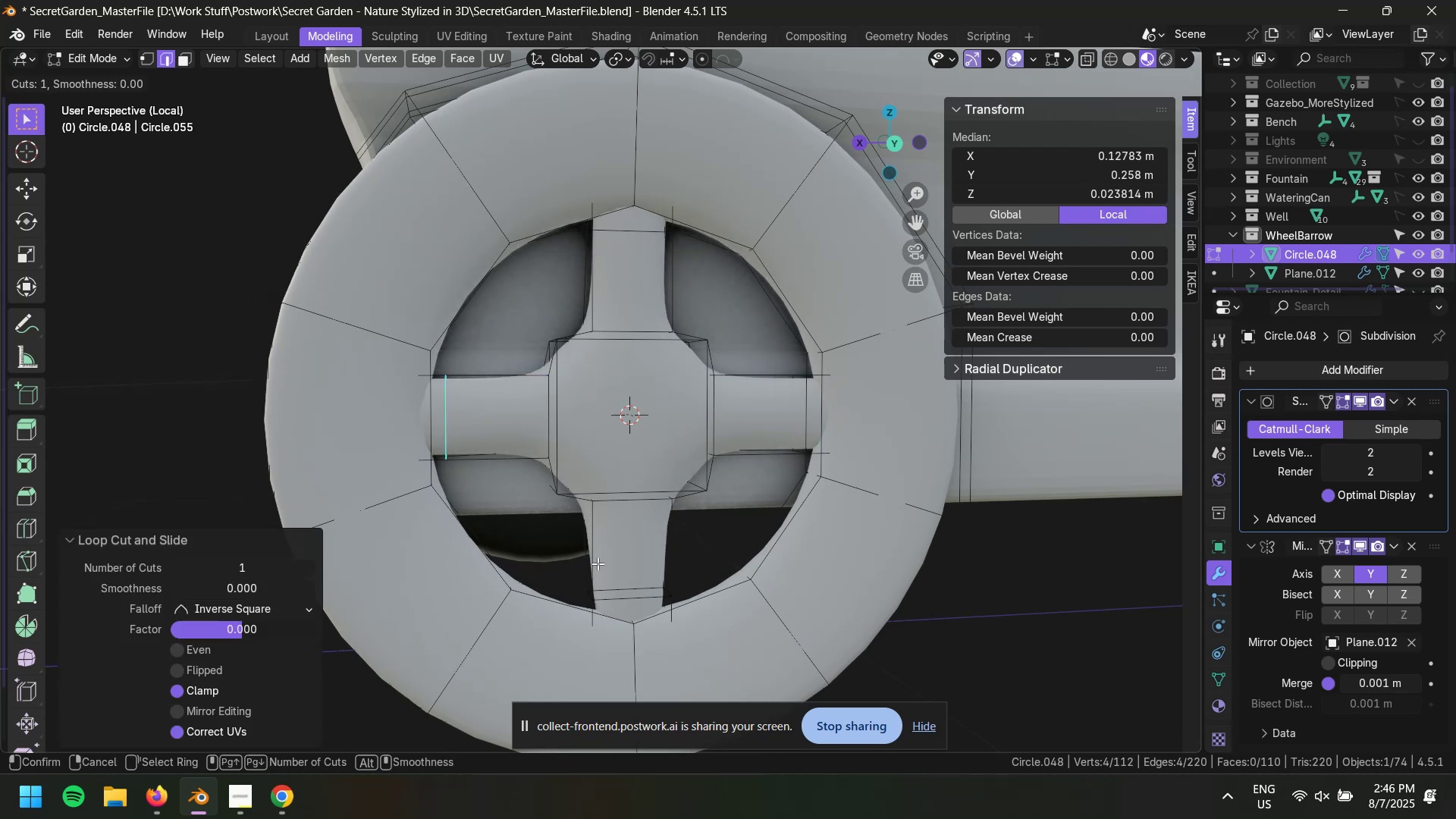 
left_click([598, 563])
 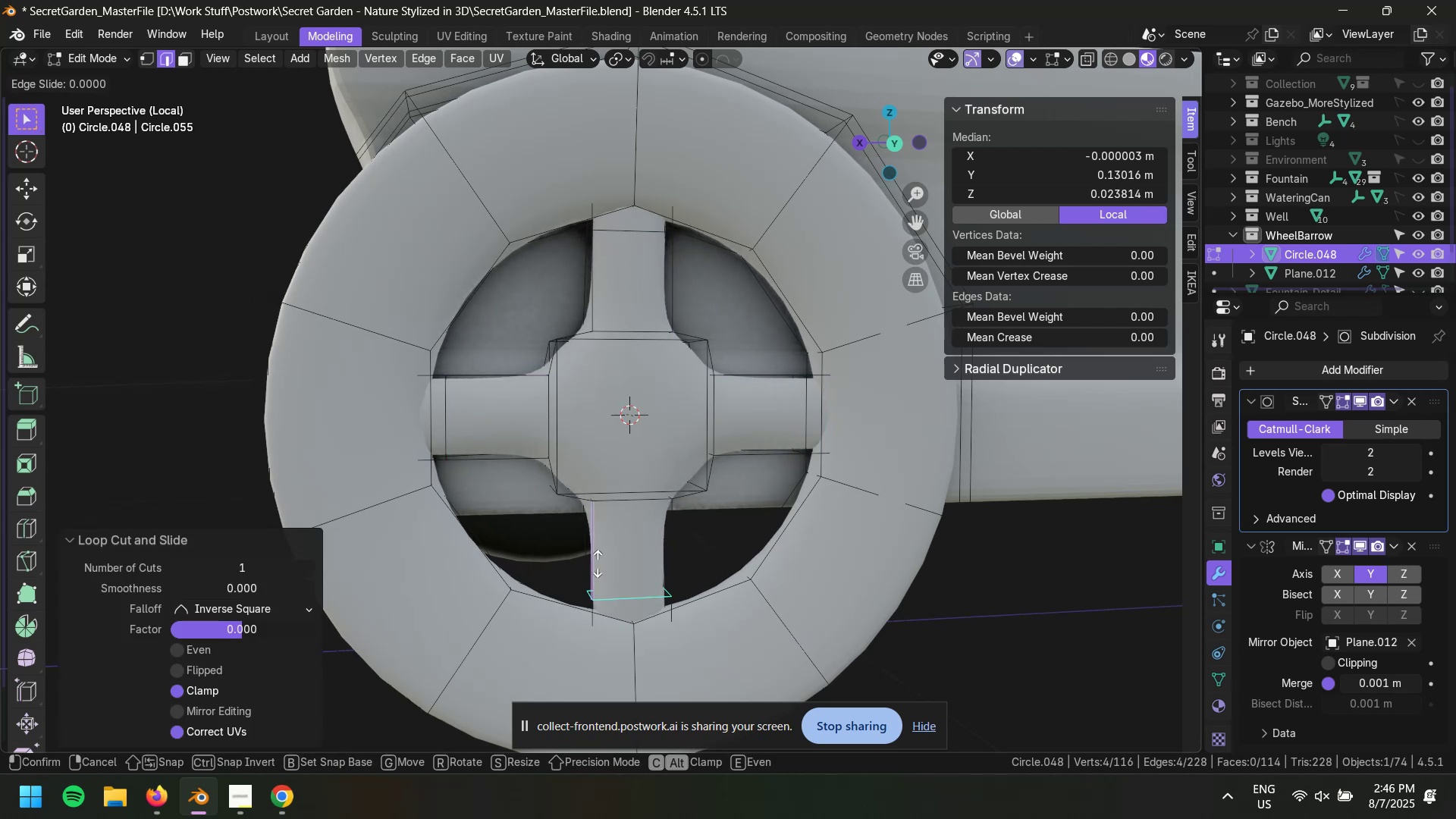 
key(Escape)
 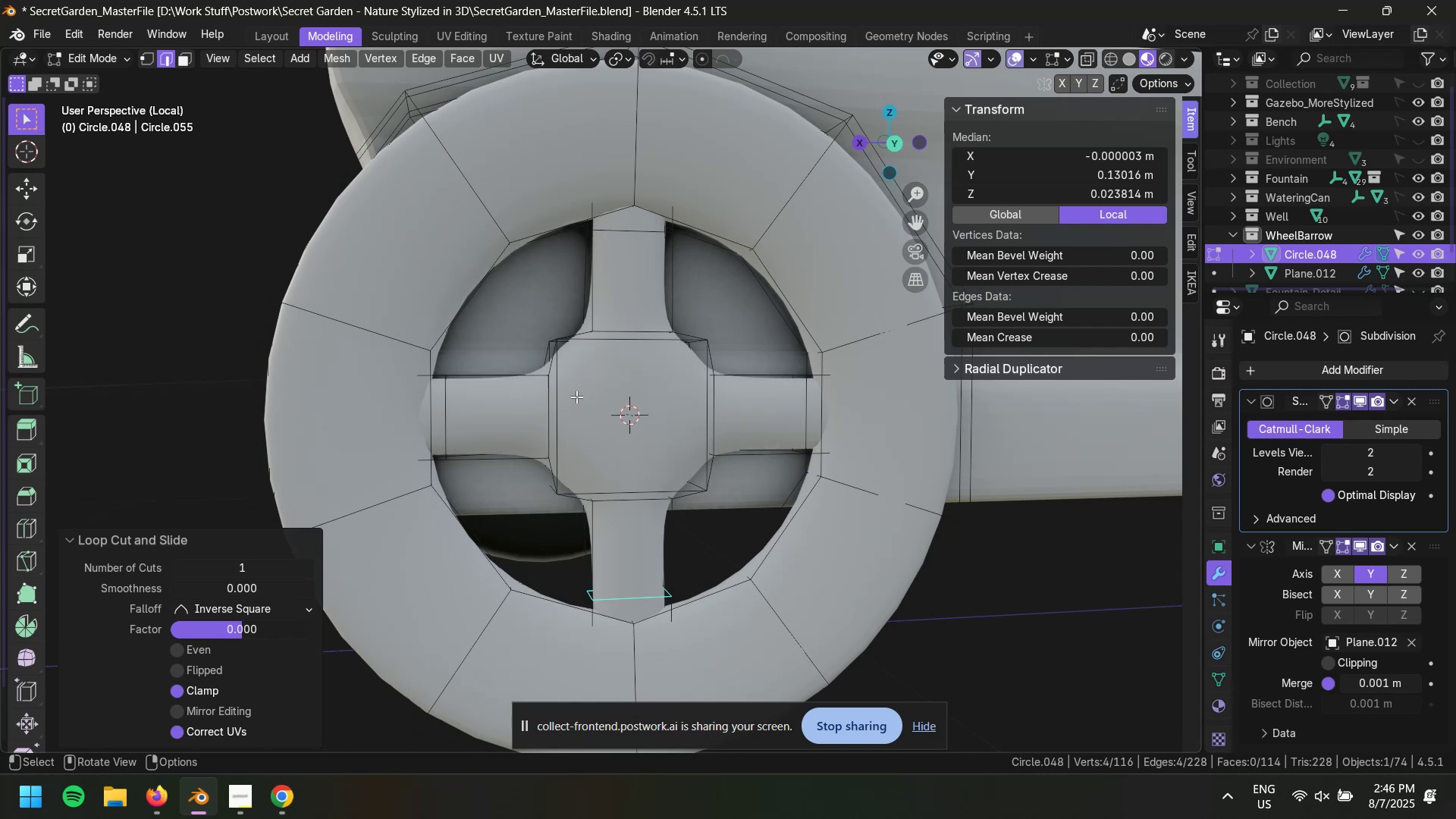 
hold_key(key=AltLeft, duration=2.39)
hold_key(key=ShiftLeft, duration=1.52)
left_click([447, 395])
 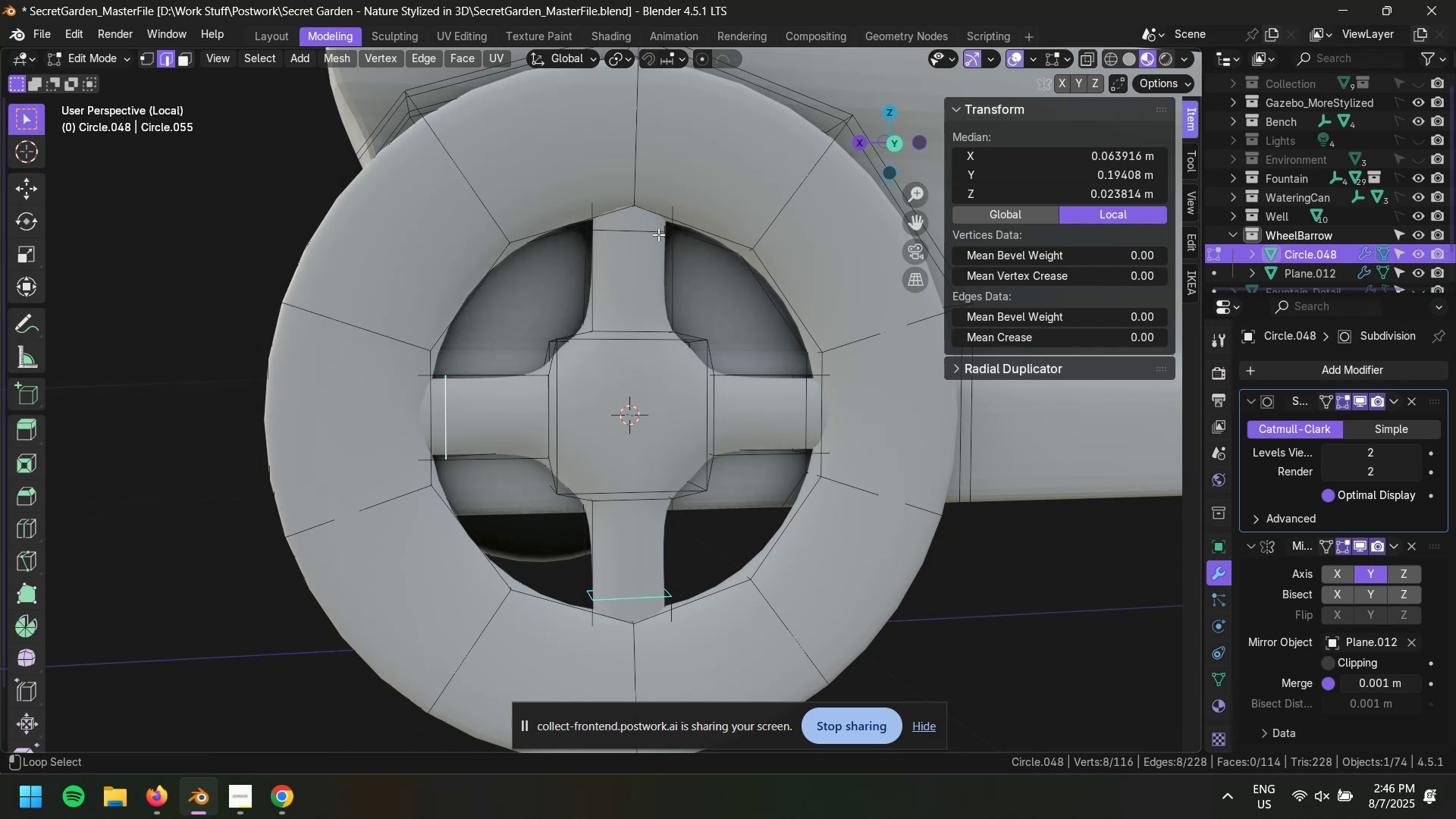 
left_click([650, 233])
 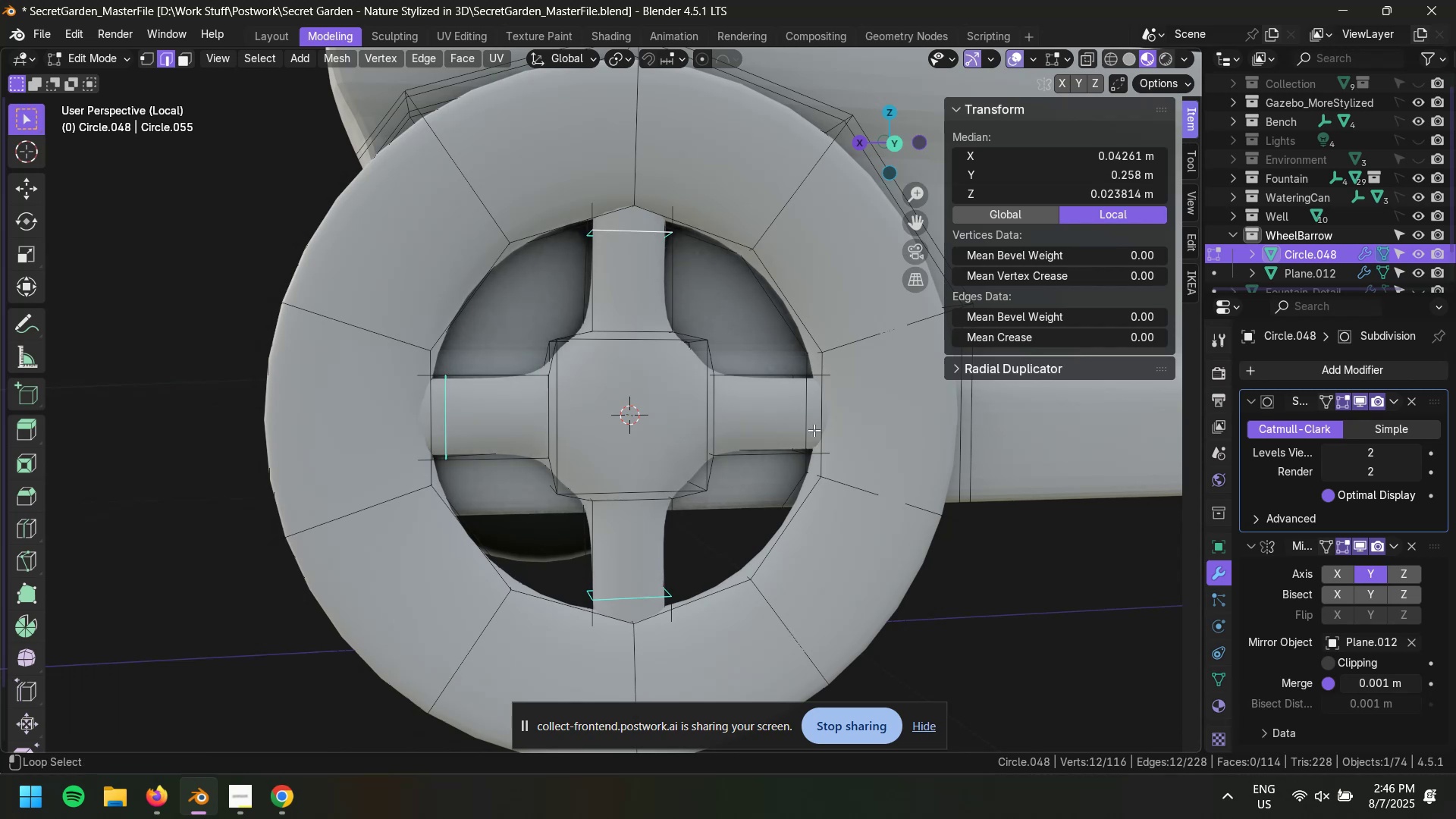 
hold_key(key=ShiftLeft, duration=0.86)
left_click([807, 407])
 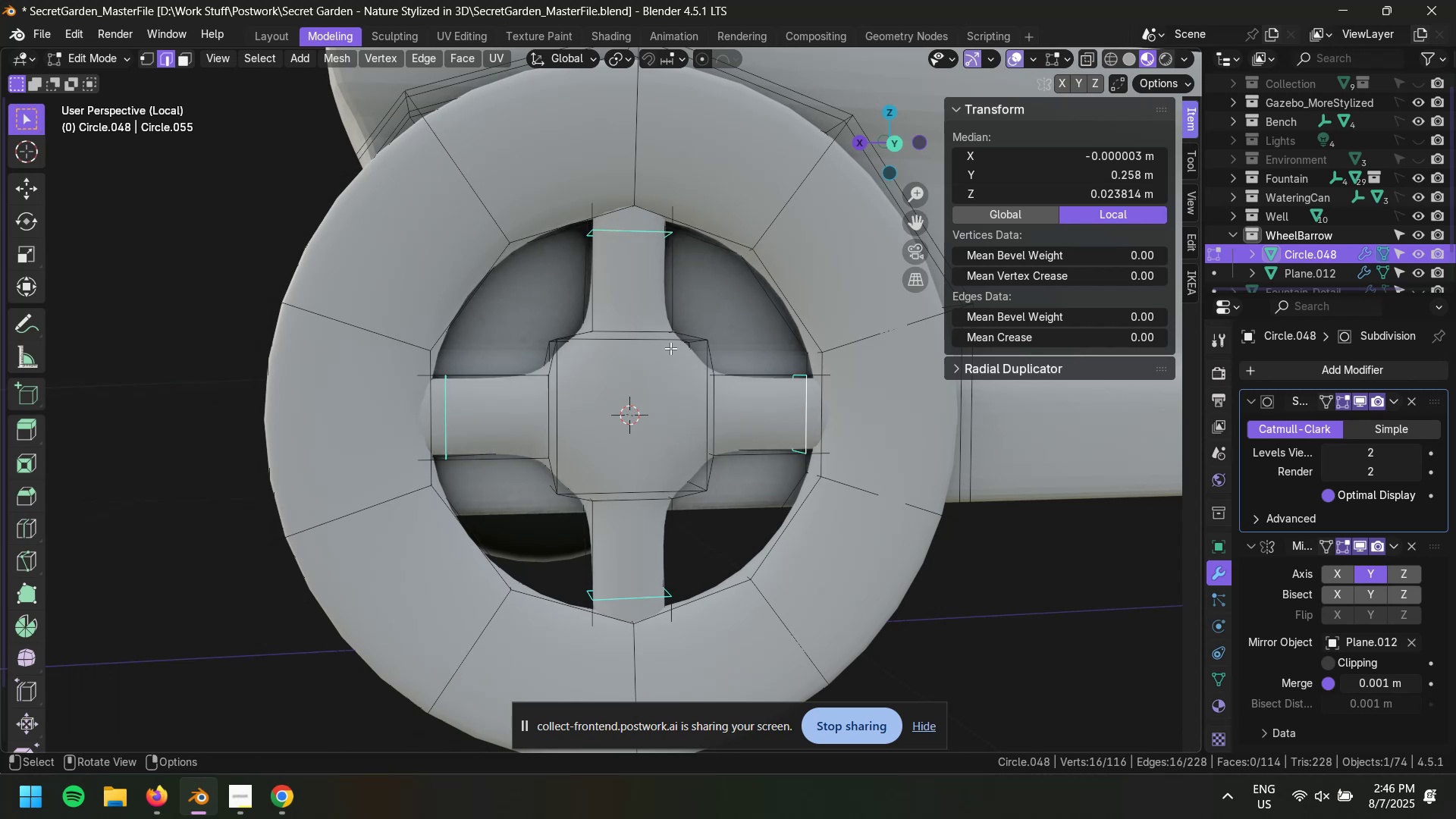 
type(Ss)
 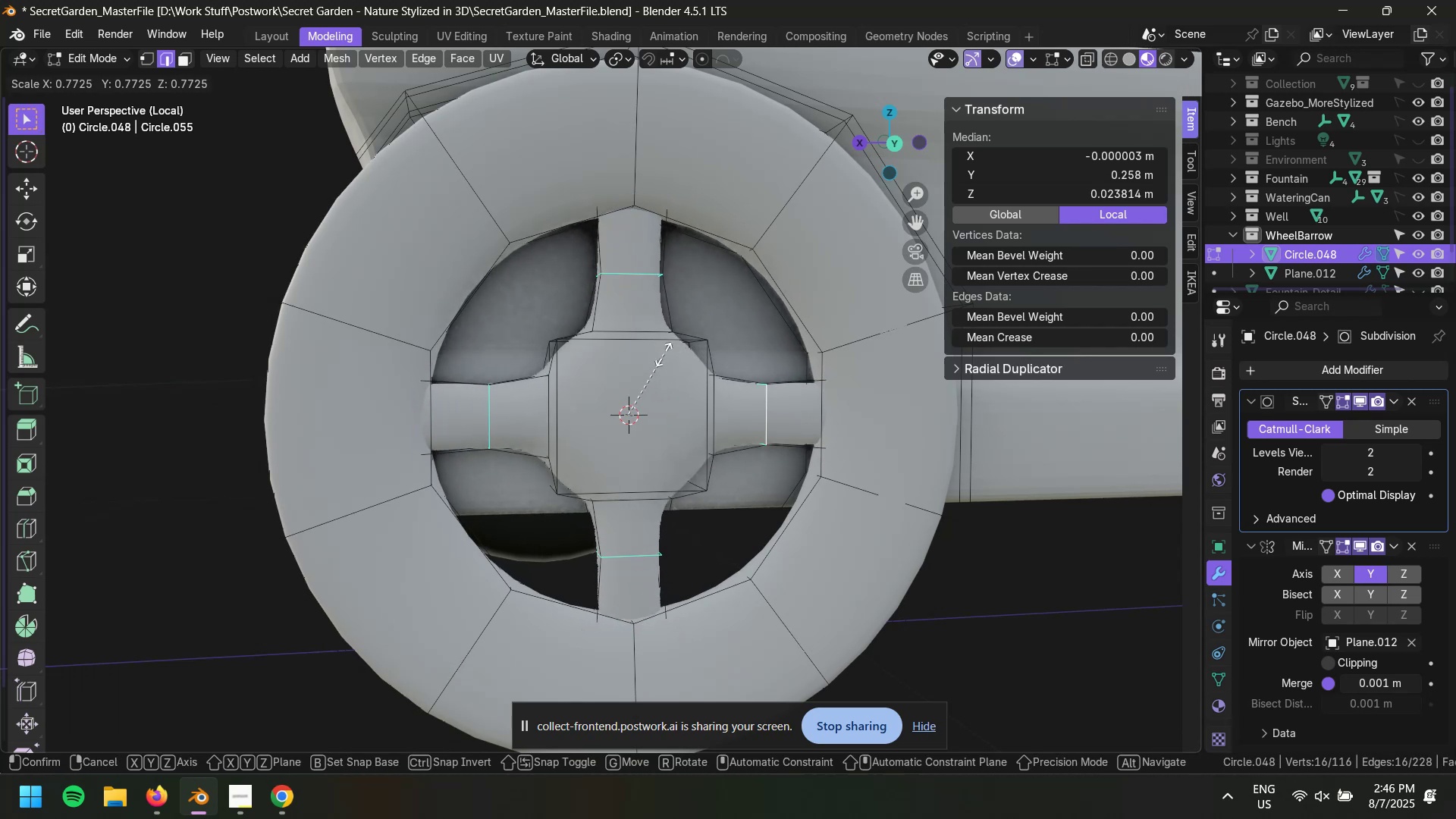 
wait(9.1)
 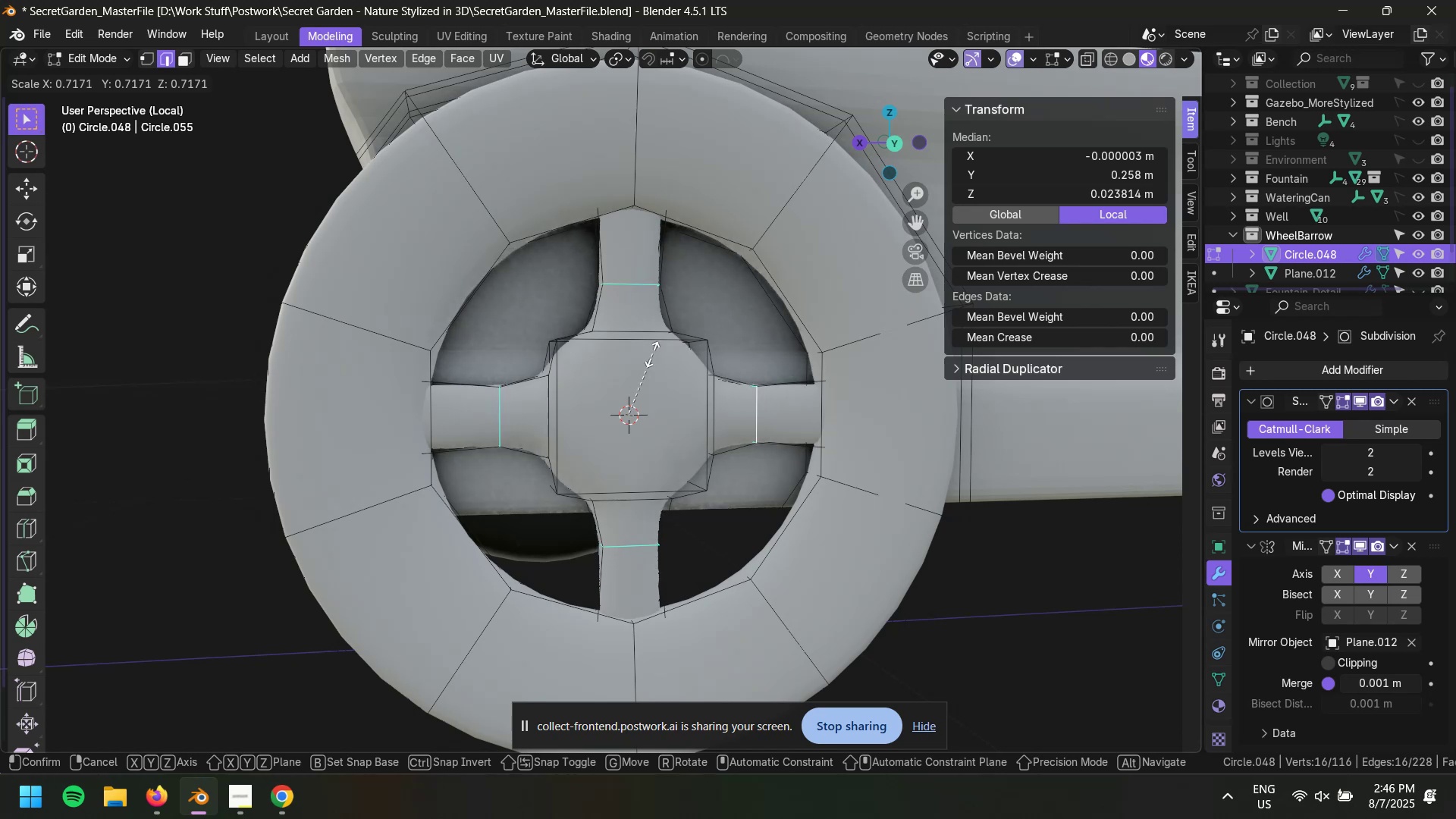 
key(Alt+Z)
 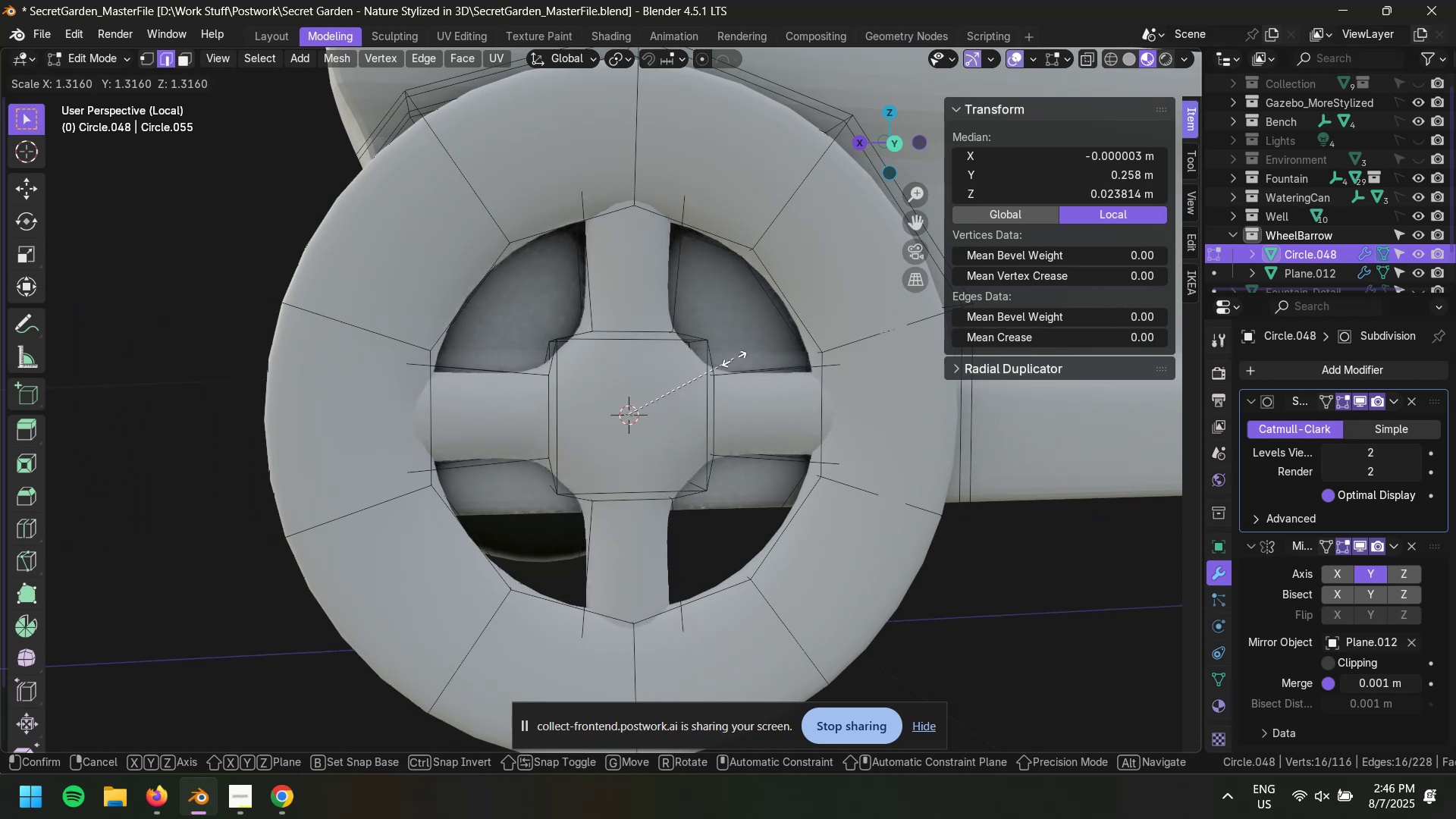 
left_click([711, 364])
 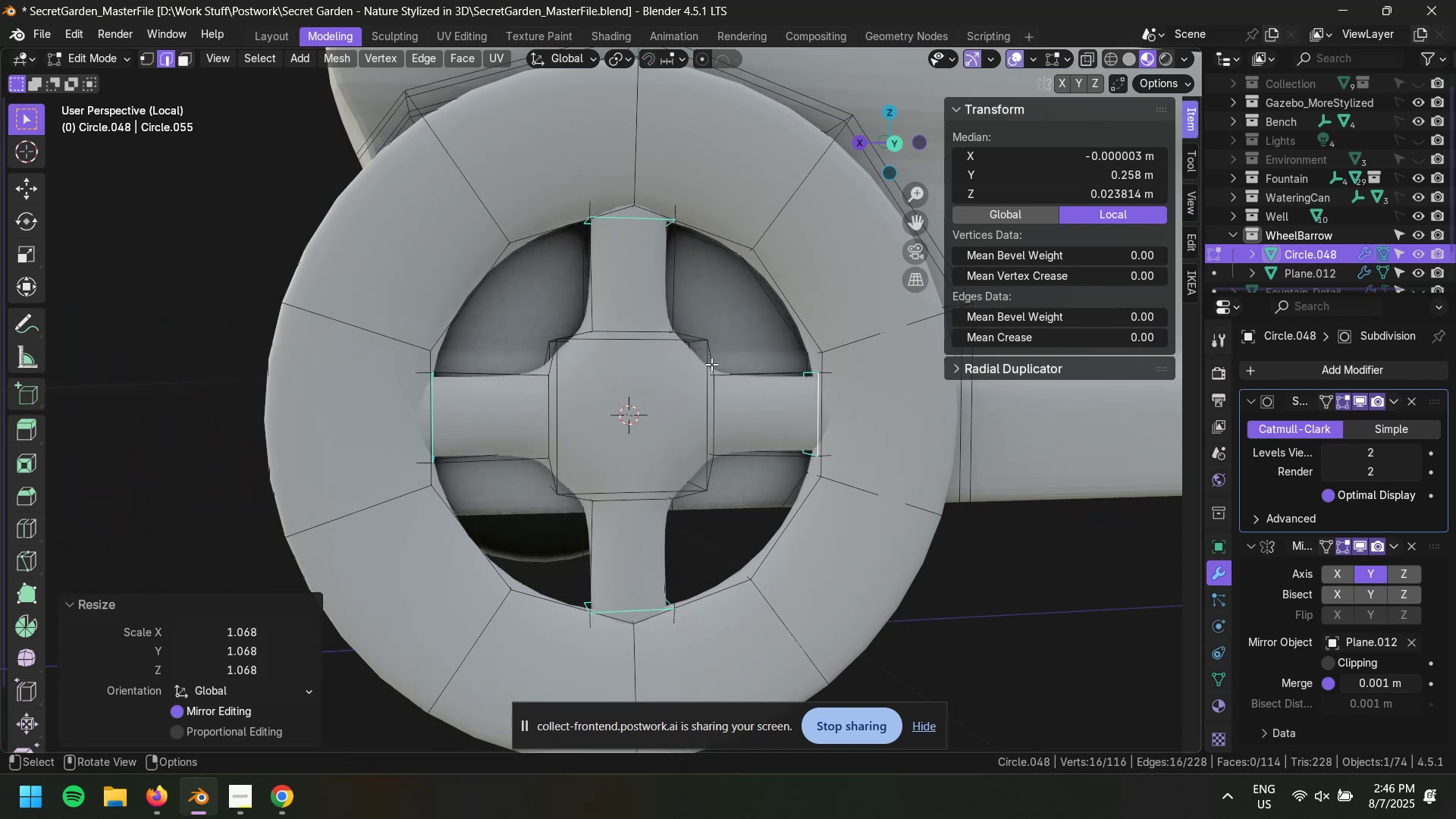 
key(Alt+Z)
 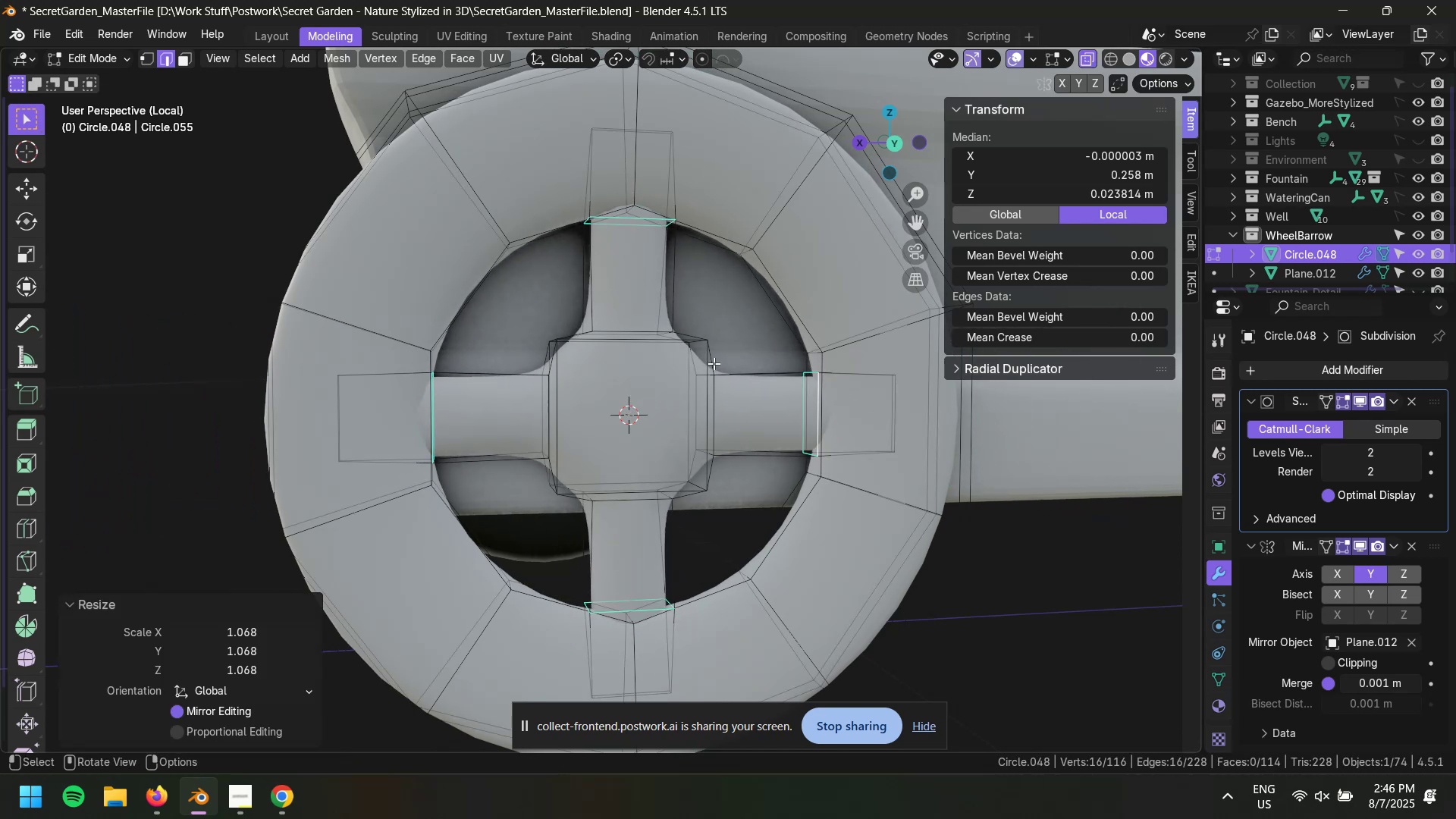 
key(S)
 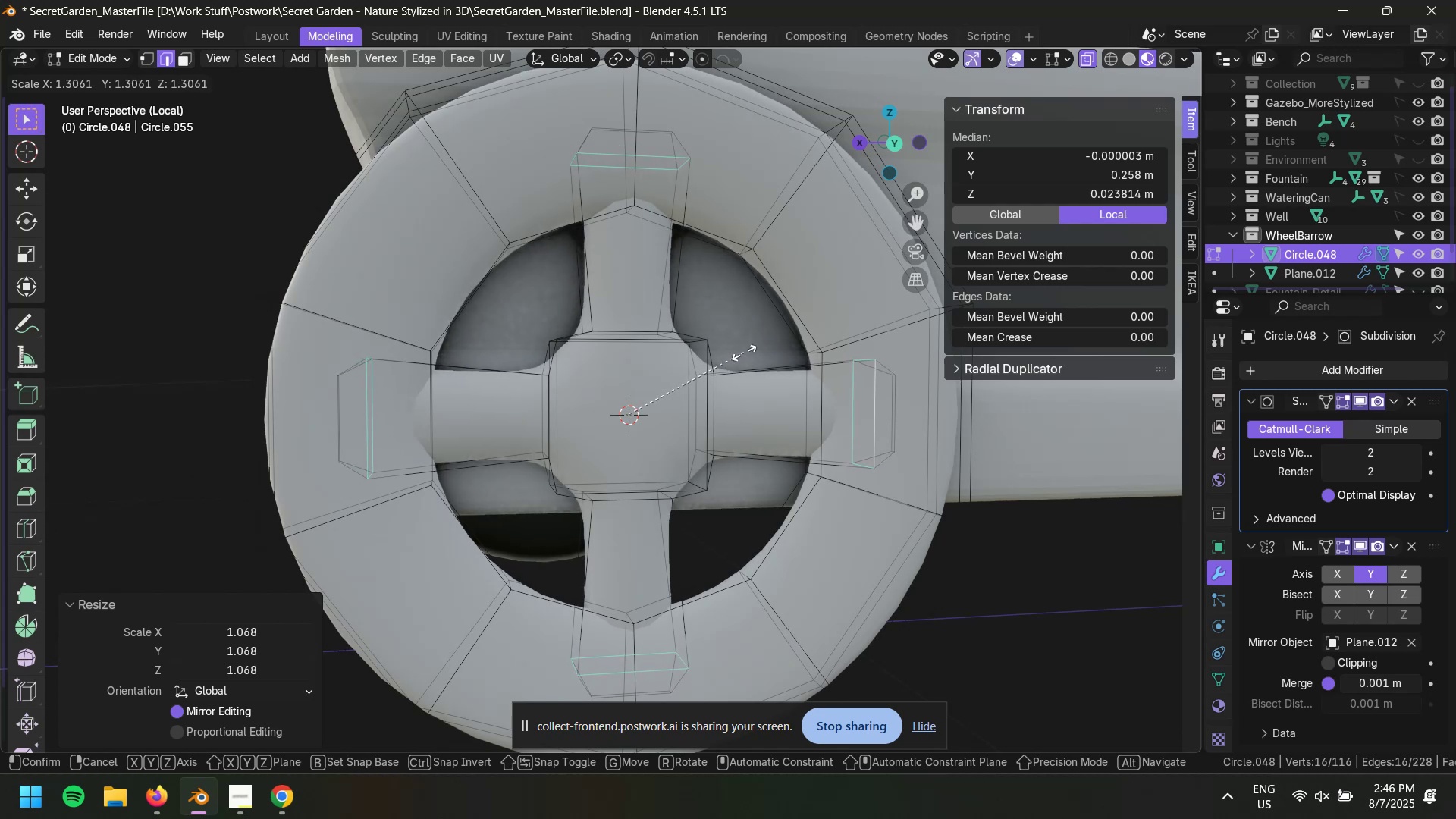 
left_click([744, 353])
 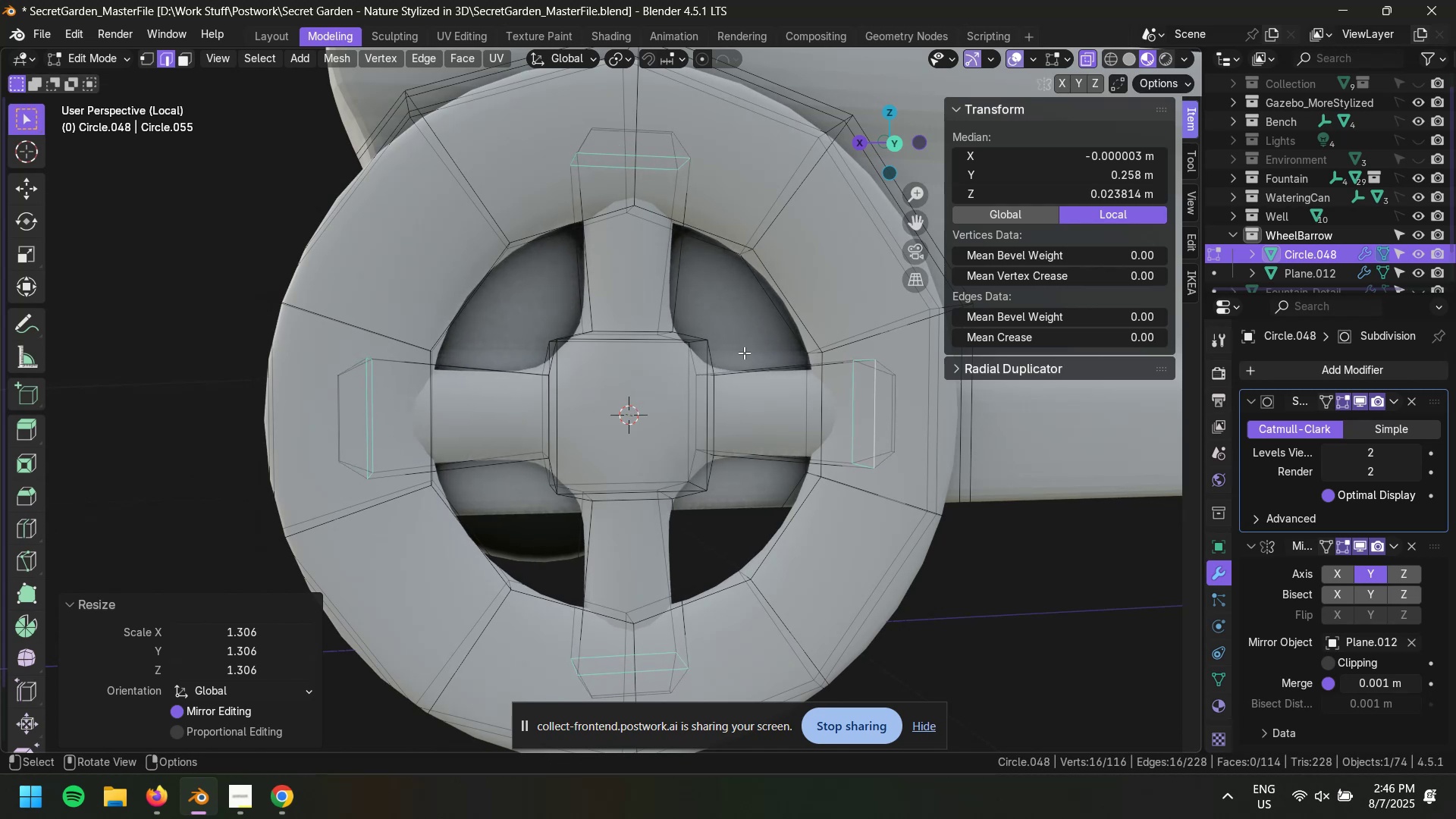 
key(Control+Equal)
 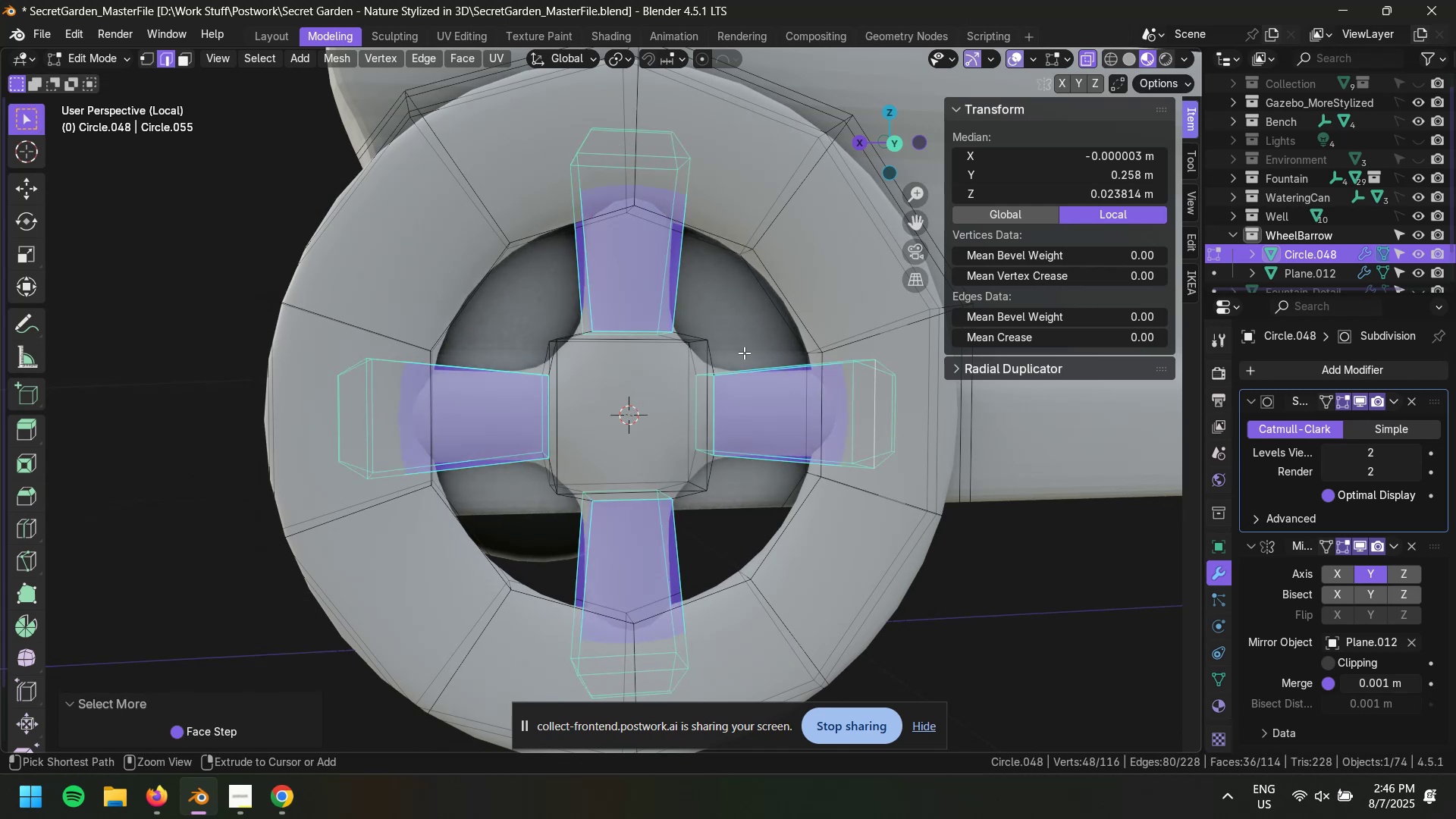 
key(Control+Equal)
 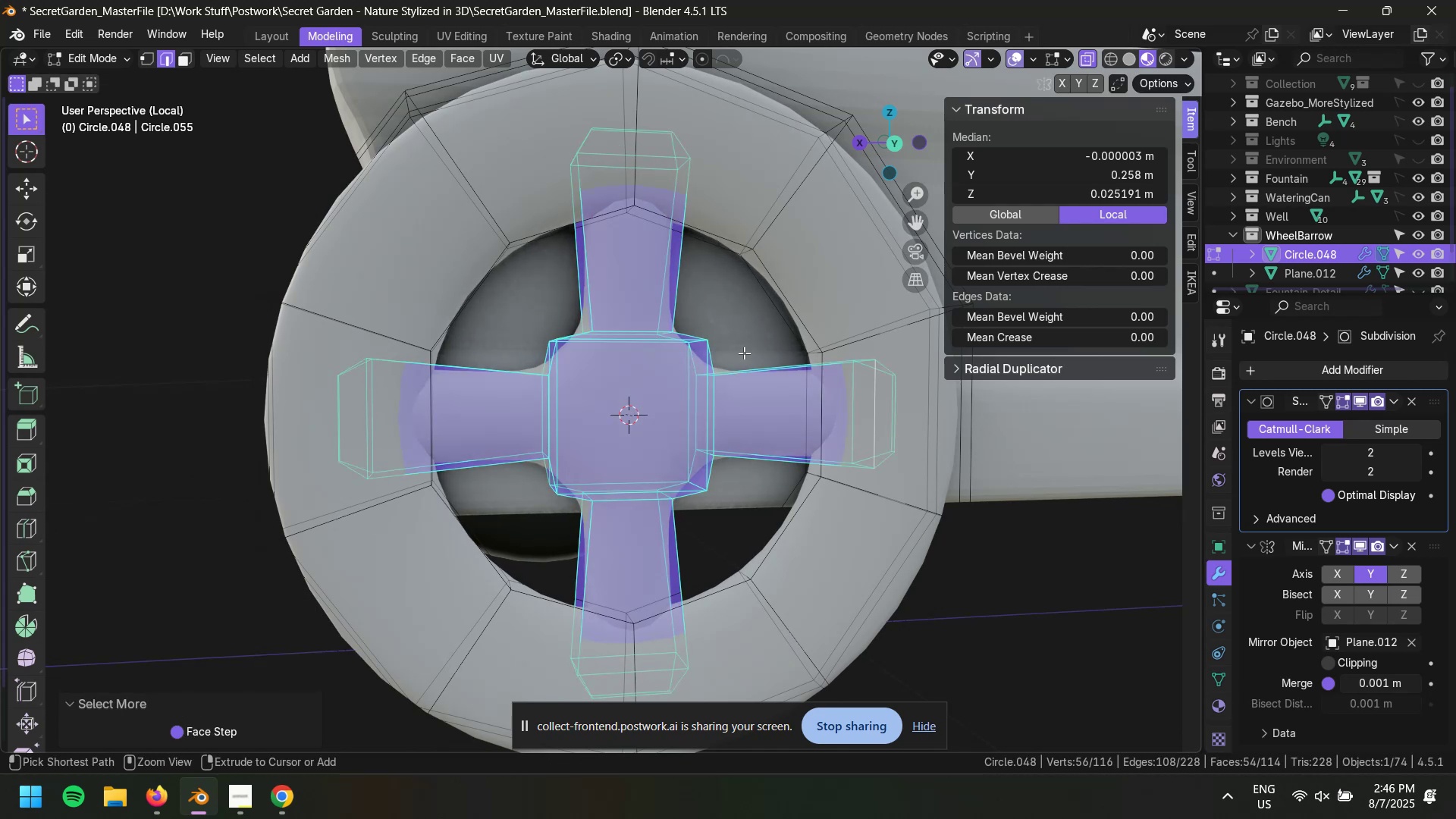 
key(Control+Minus)
 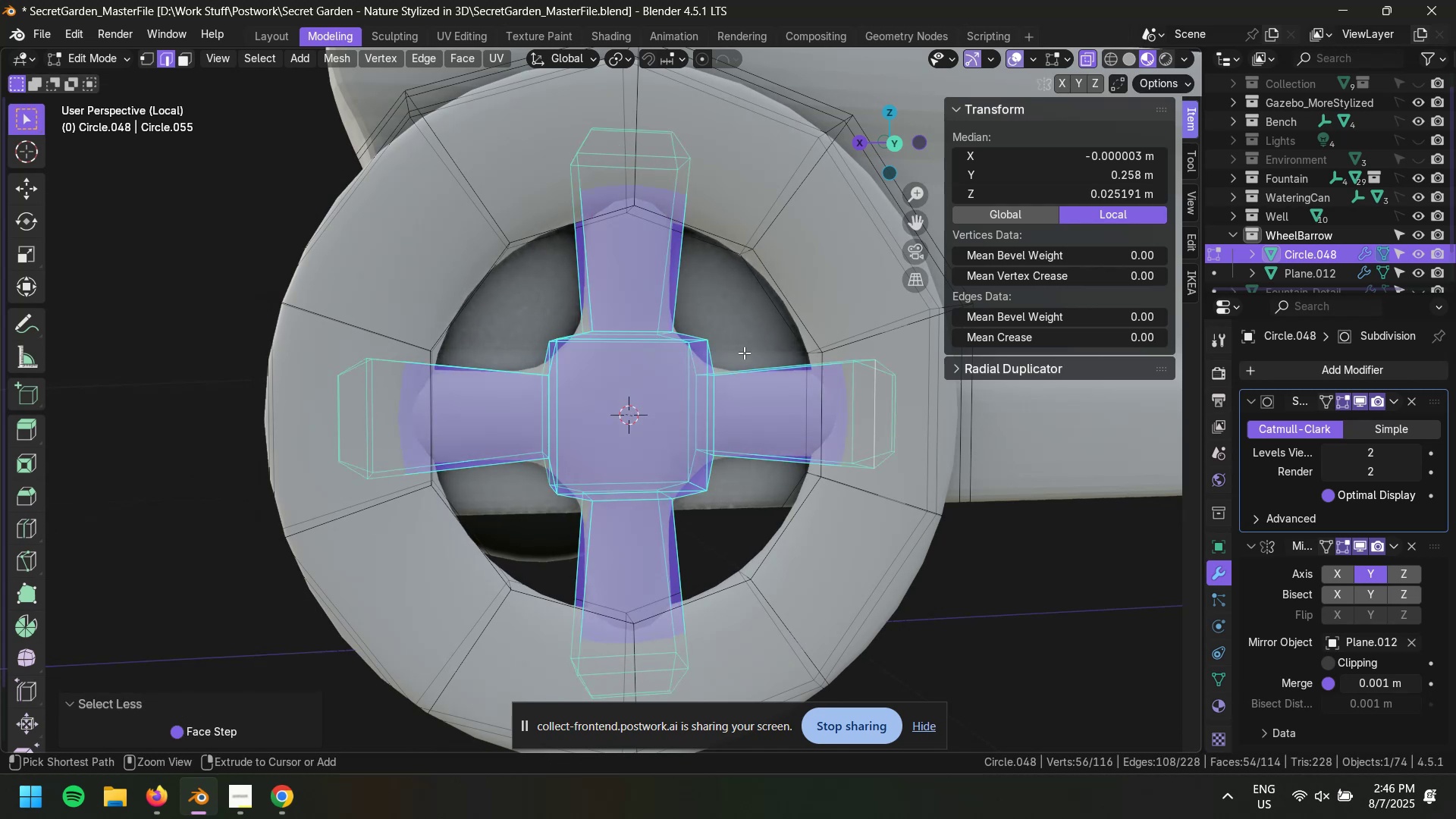 
key(Control+Minus)
 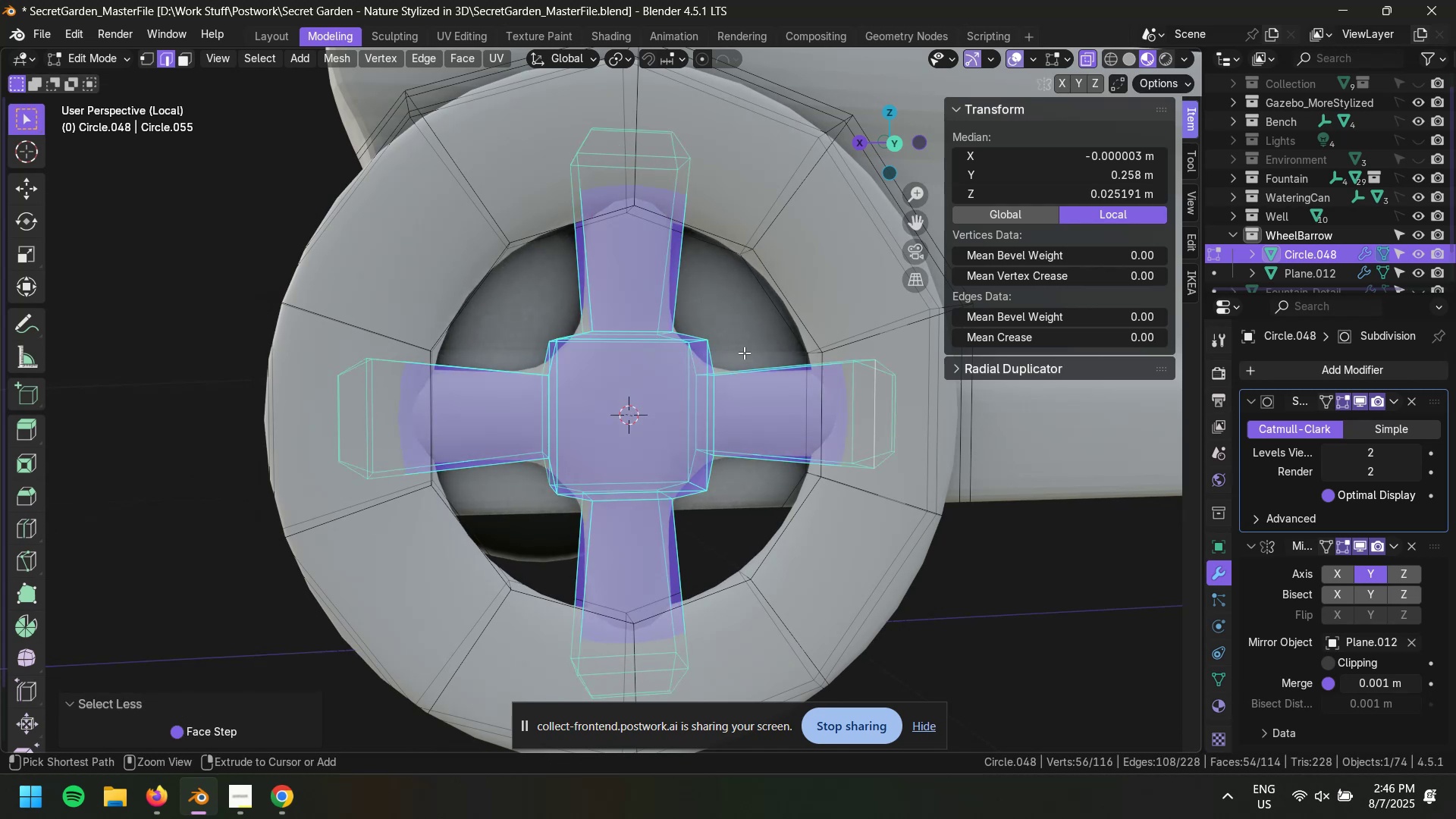 
key(Control+Z)
 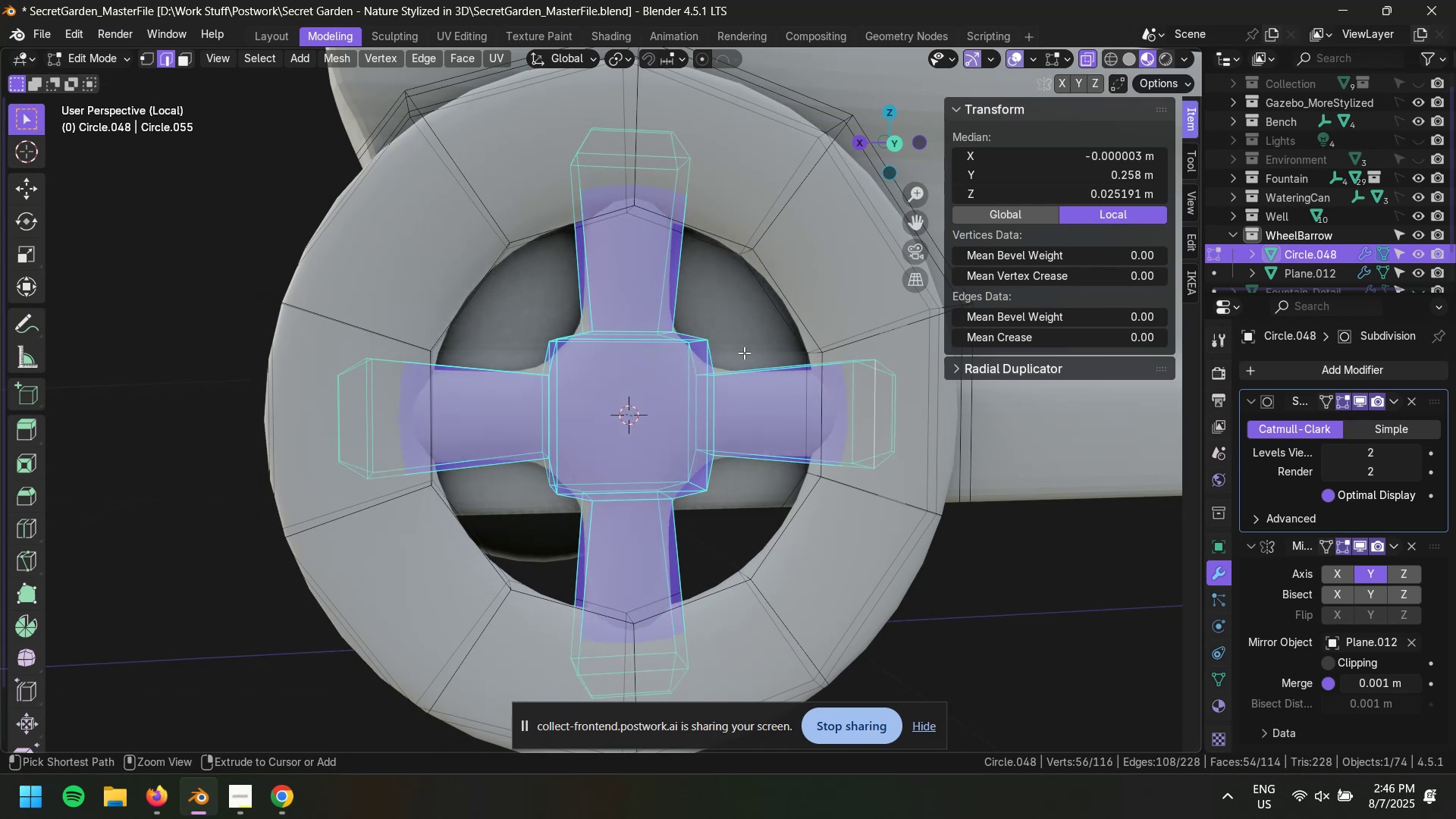 
key(Control+Z)
 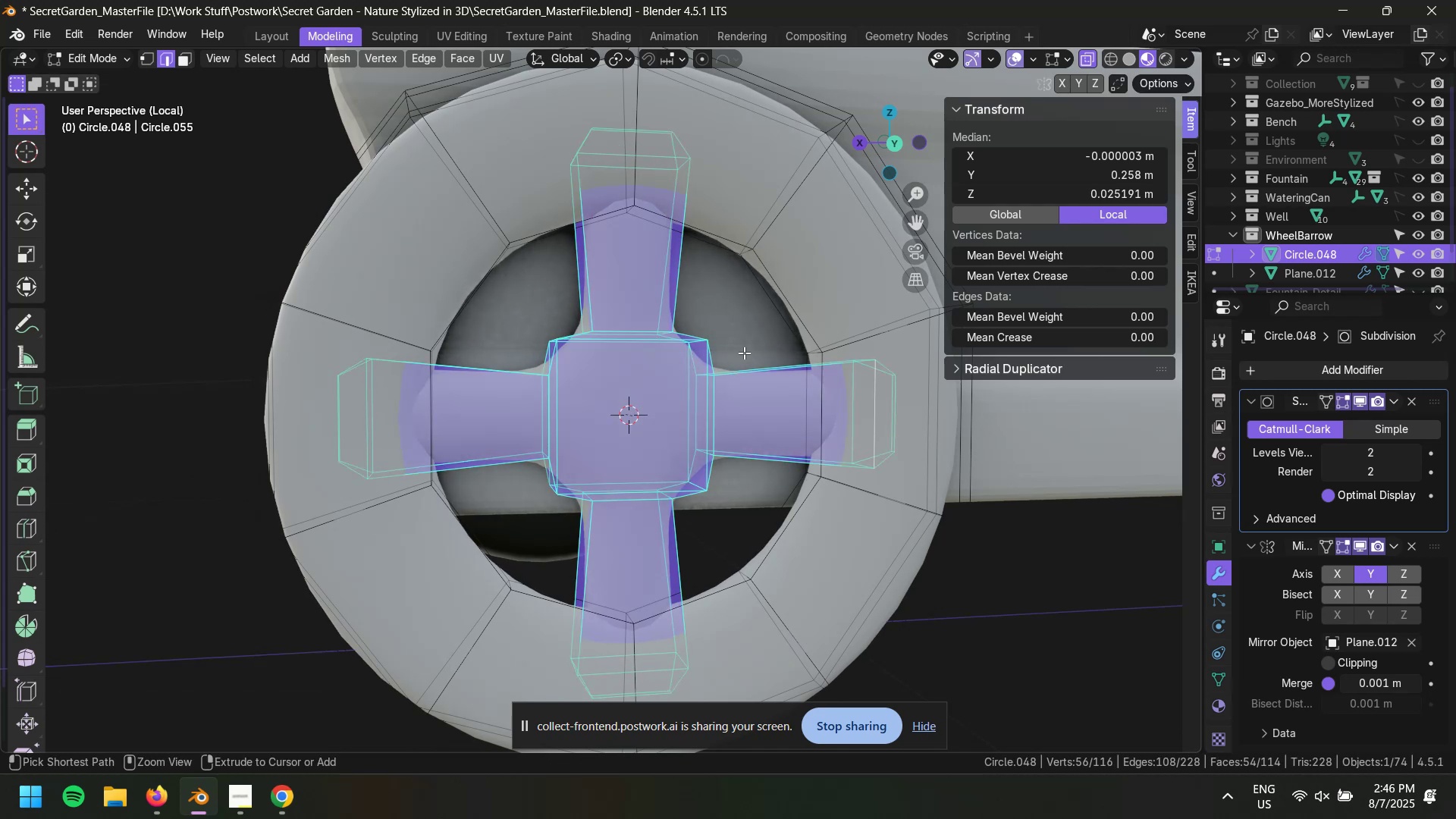 
key(Control+Z)
 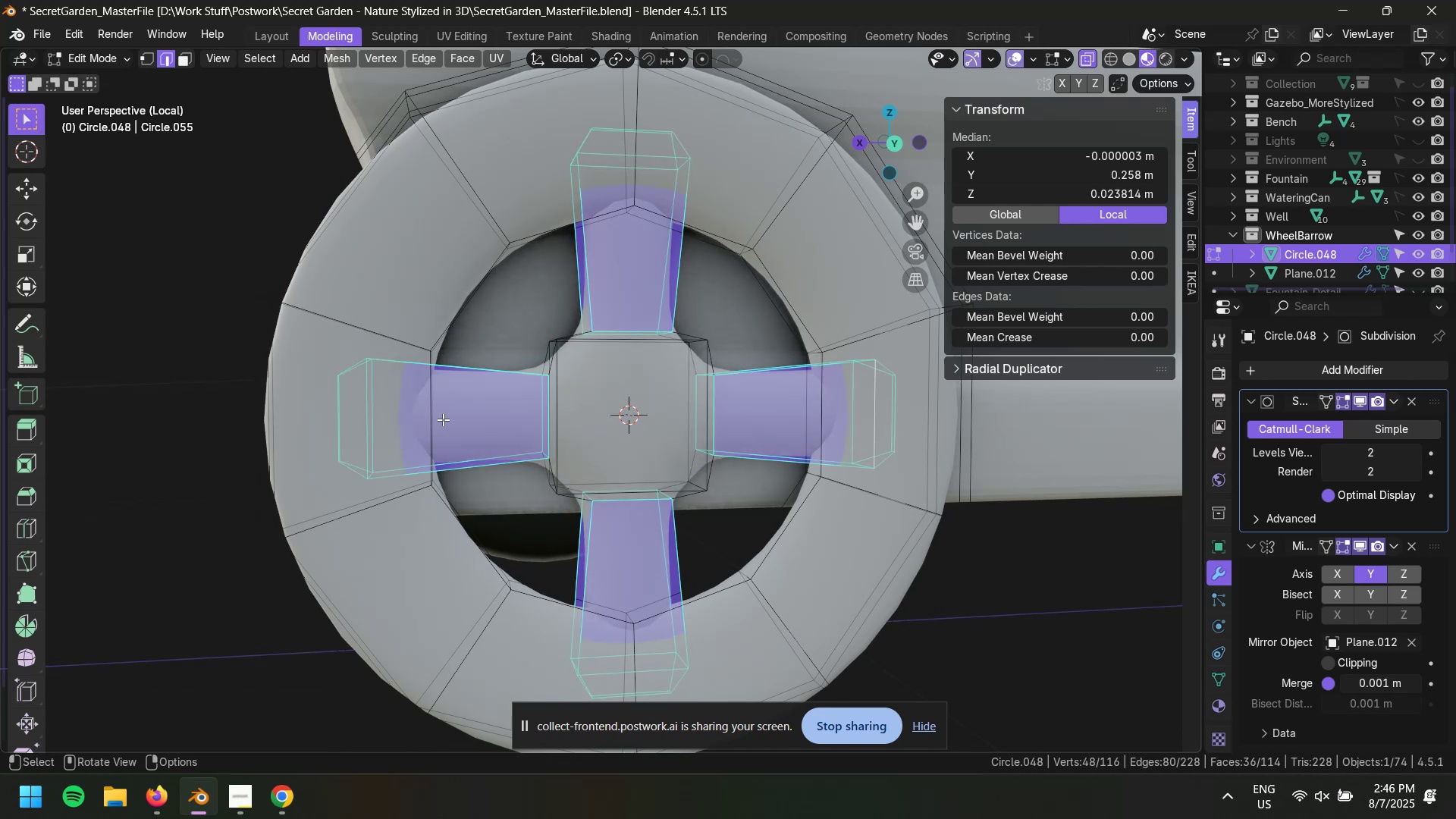 
key(Escape)
 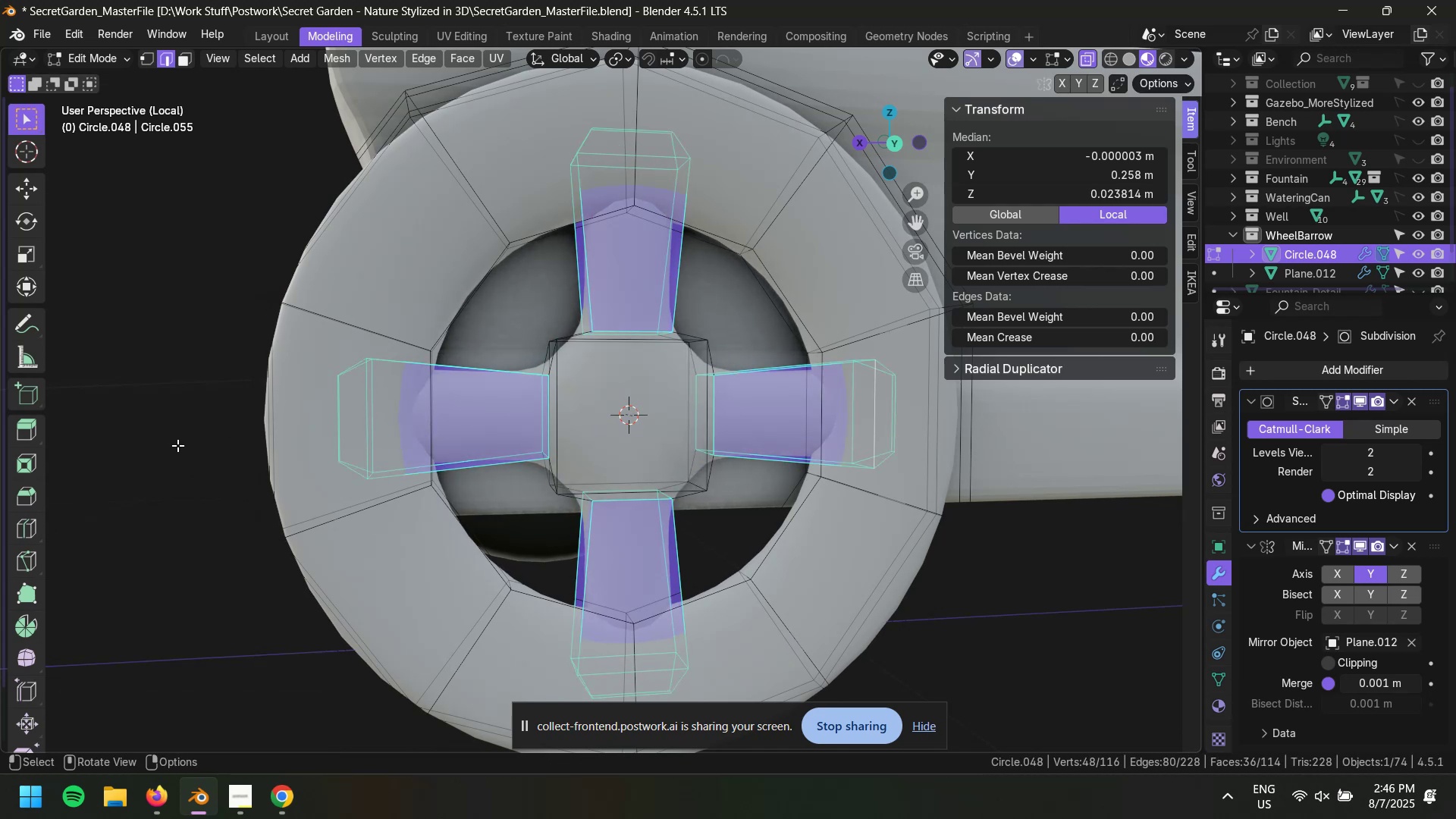 
left_click([146, 447])
 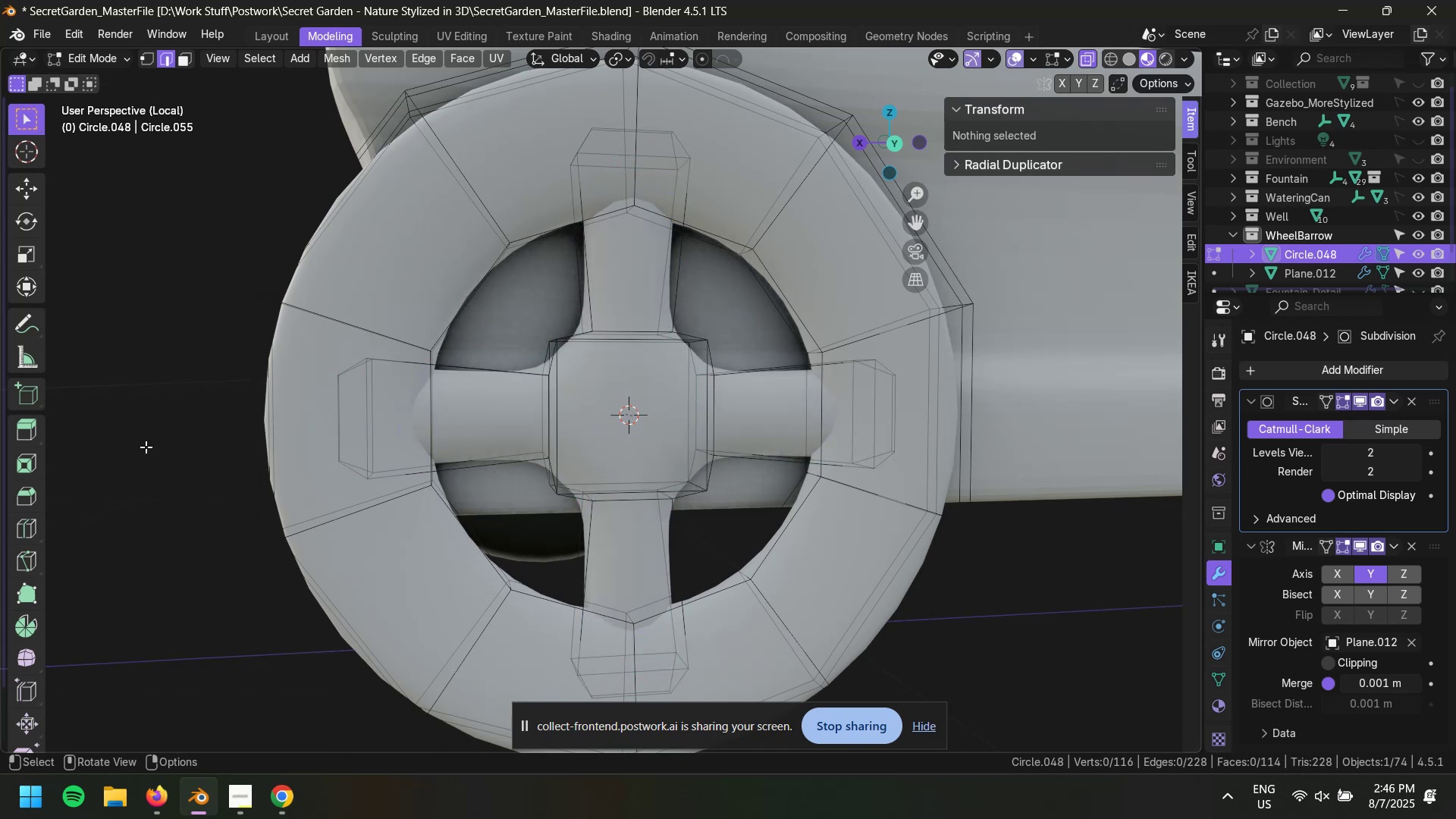 
key(Control+ControlLeft)
 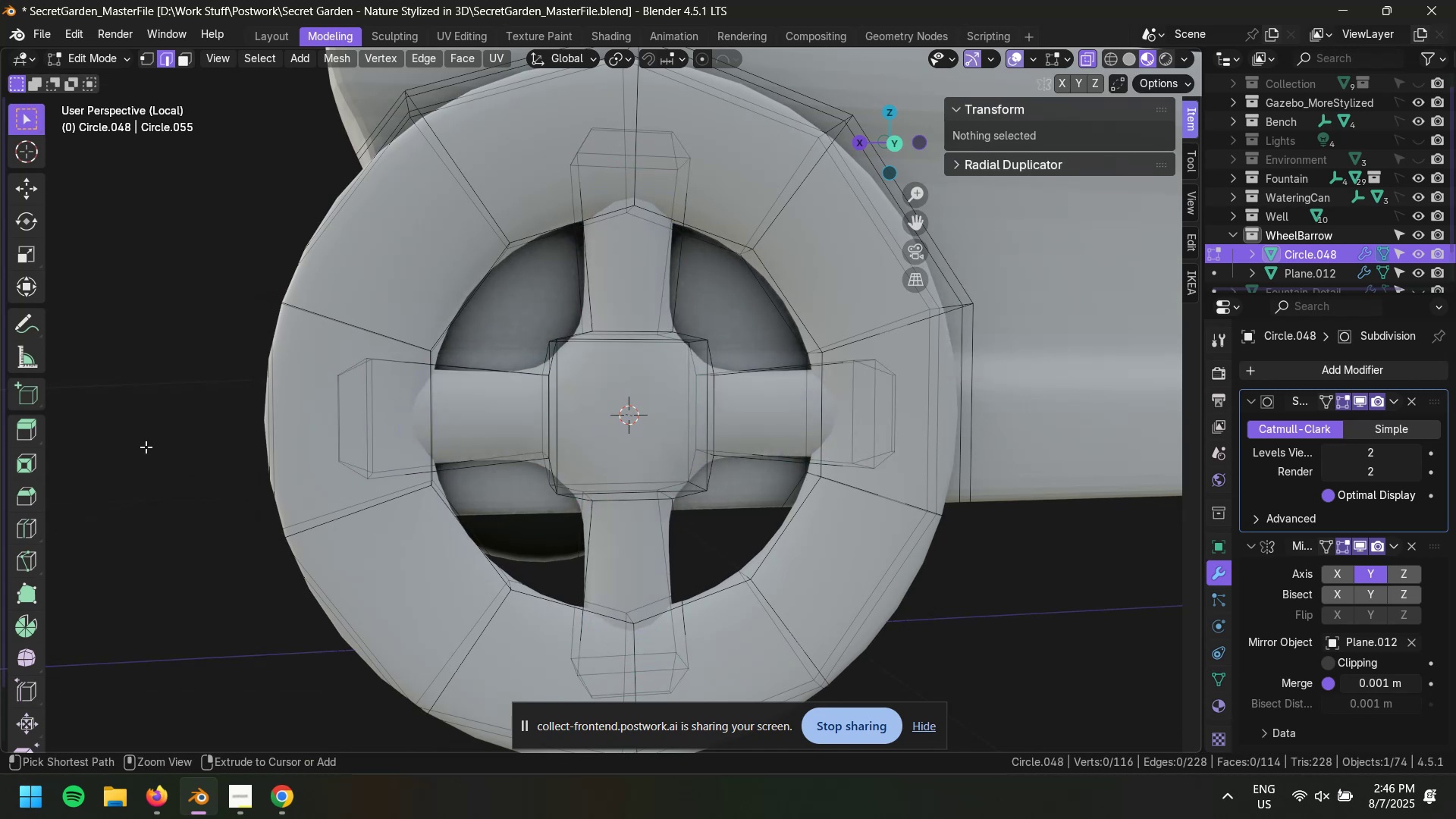 
key(Control+S)
 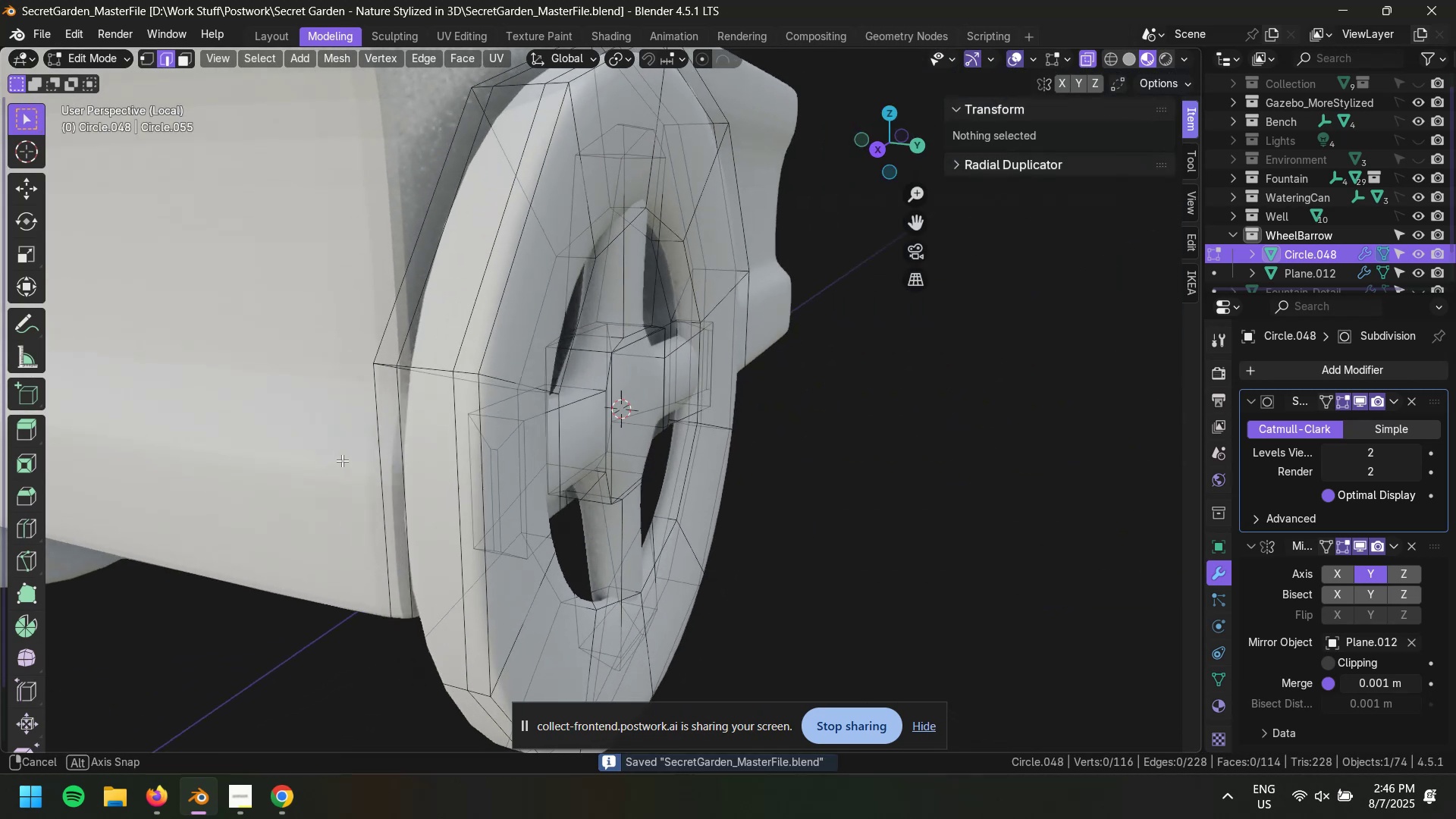 
key(Tab)
 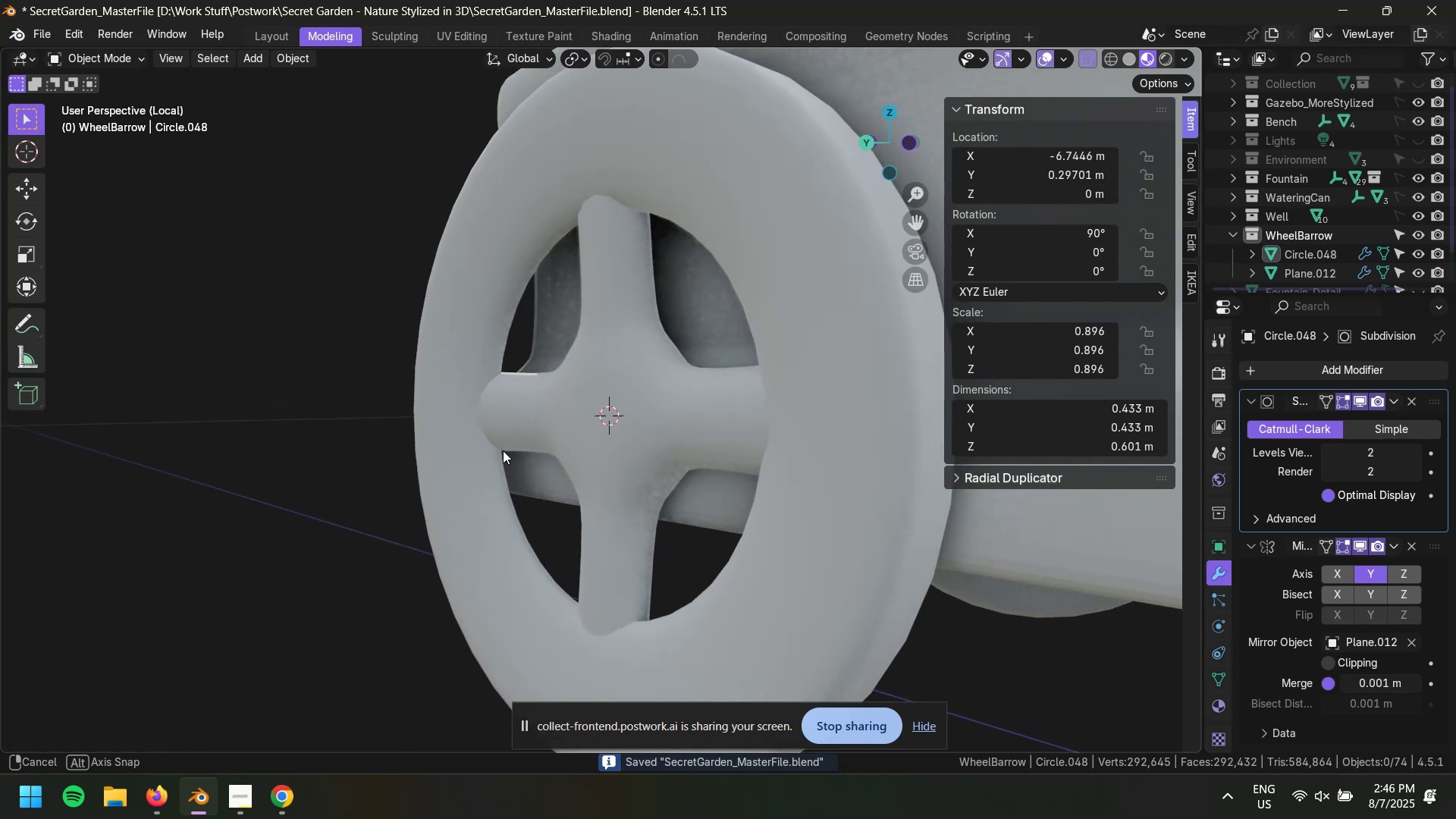 
key(Tab)
 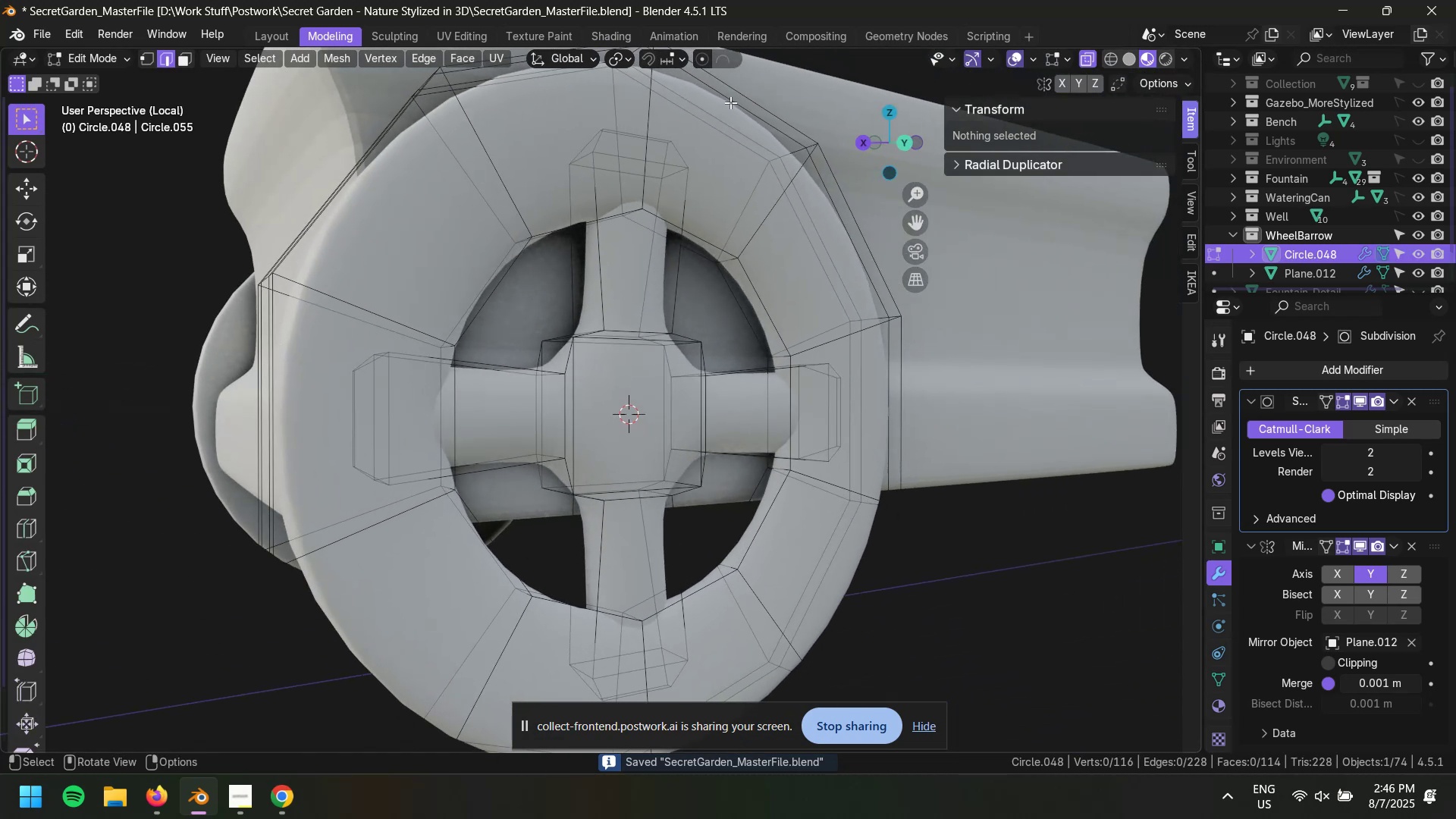 
key(3)
 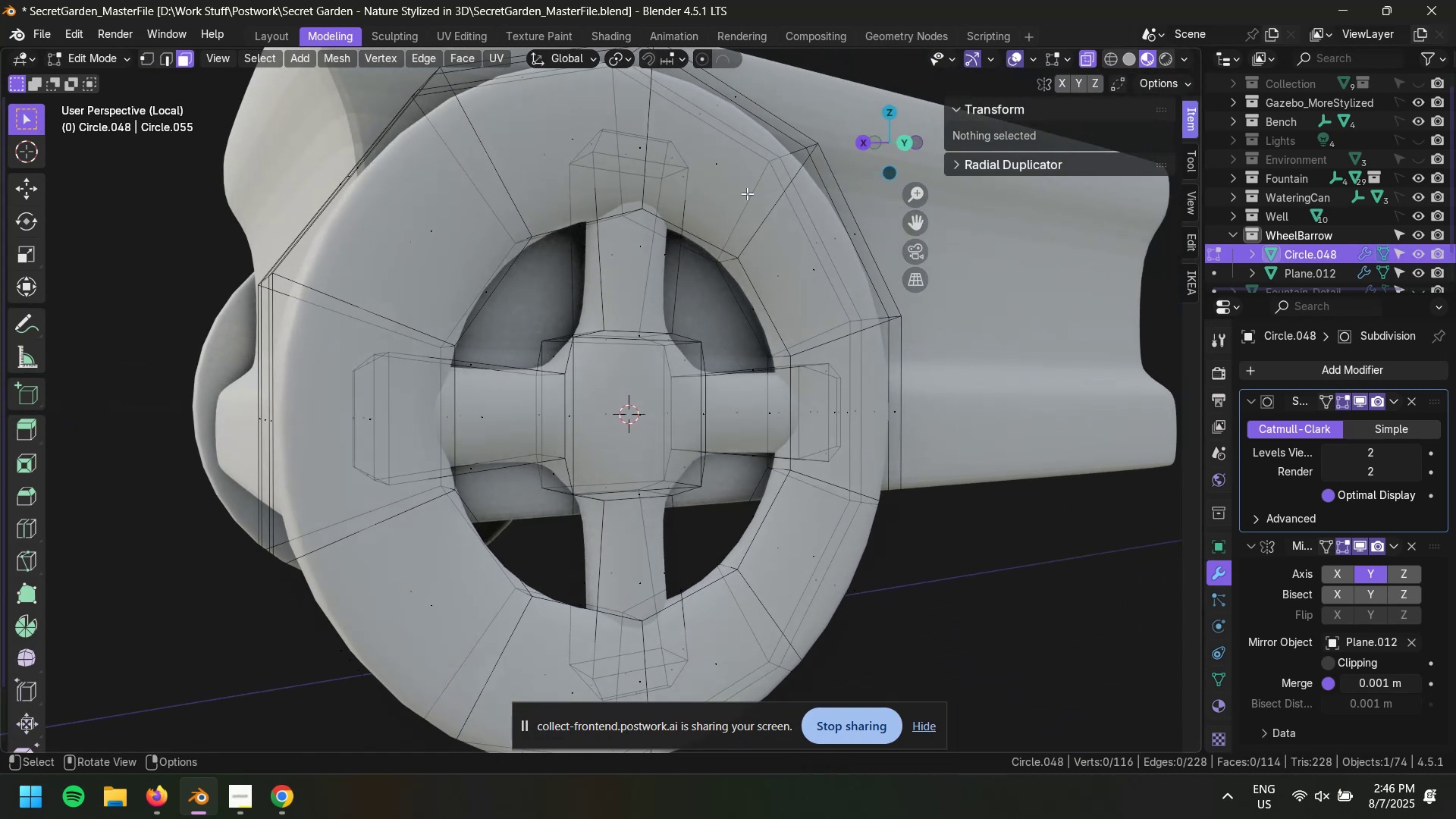 
hold_key(key=AltLeft, duration=0.6)
left_click([777, 199])
 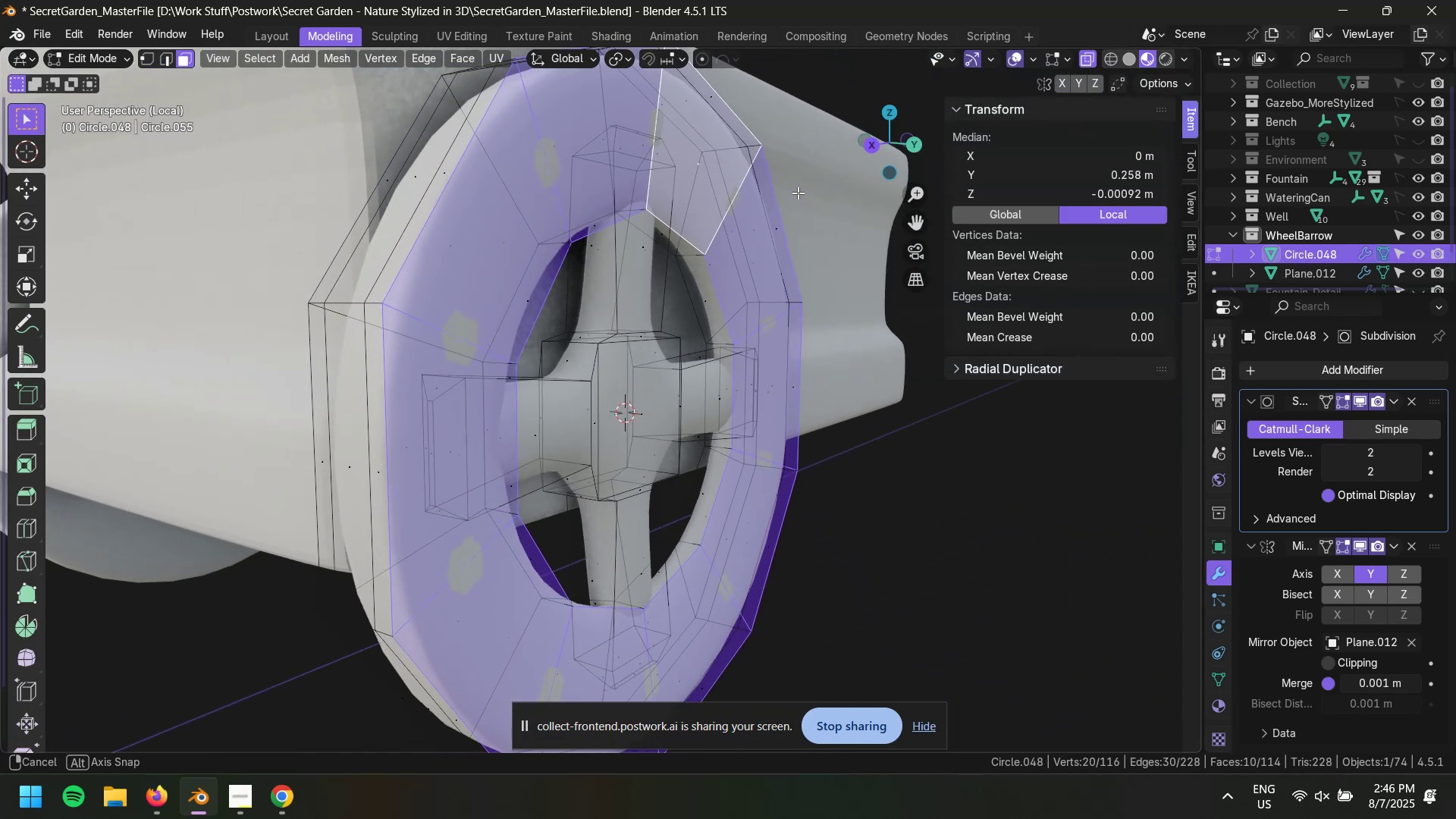 
key(G)
 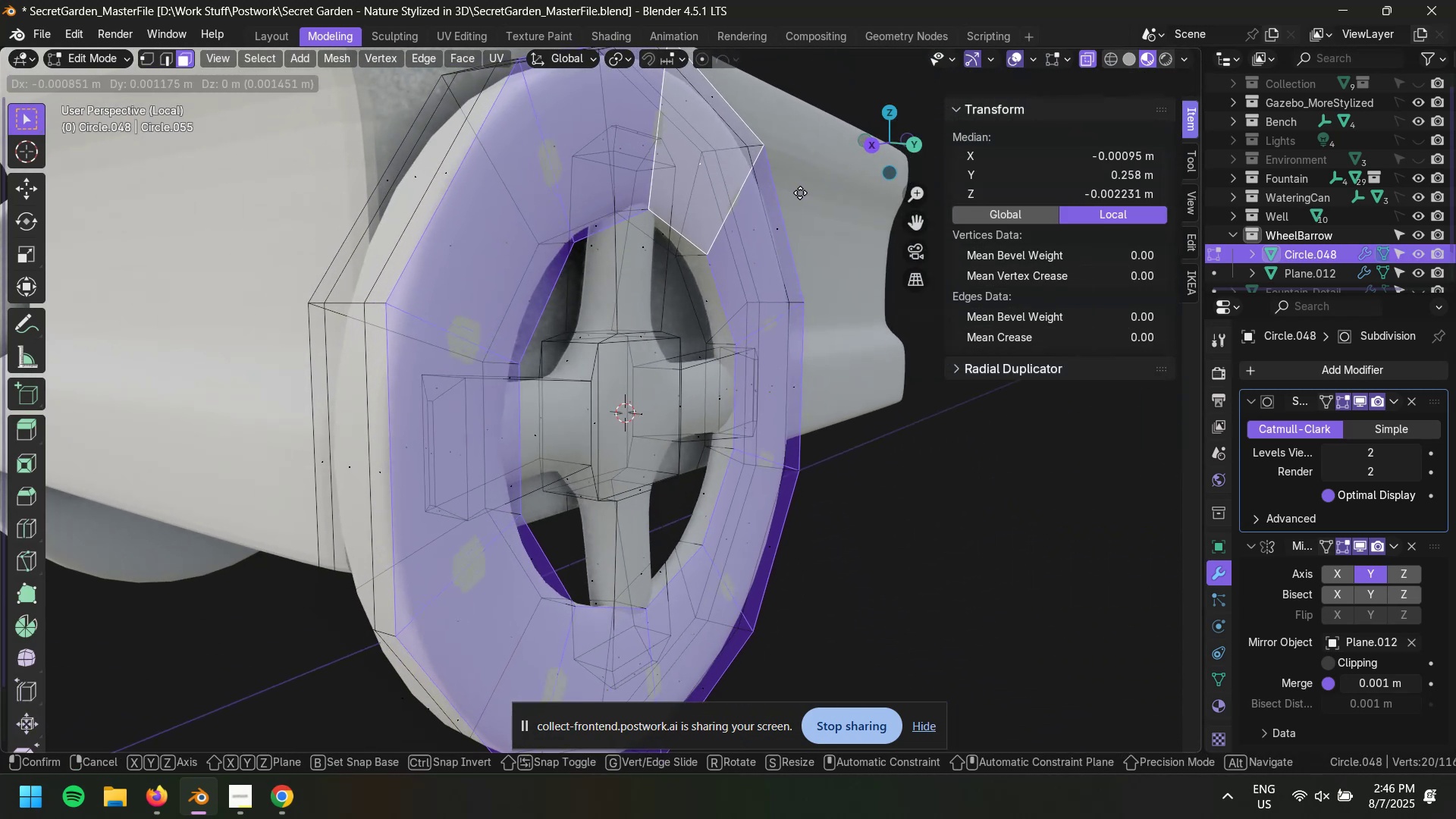 
key(F1)
 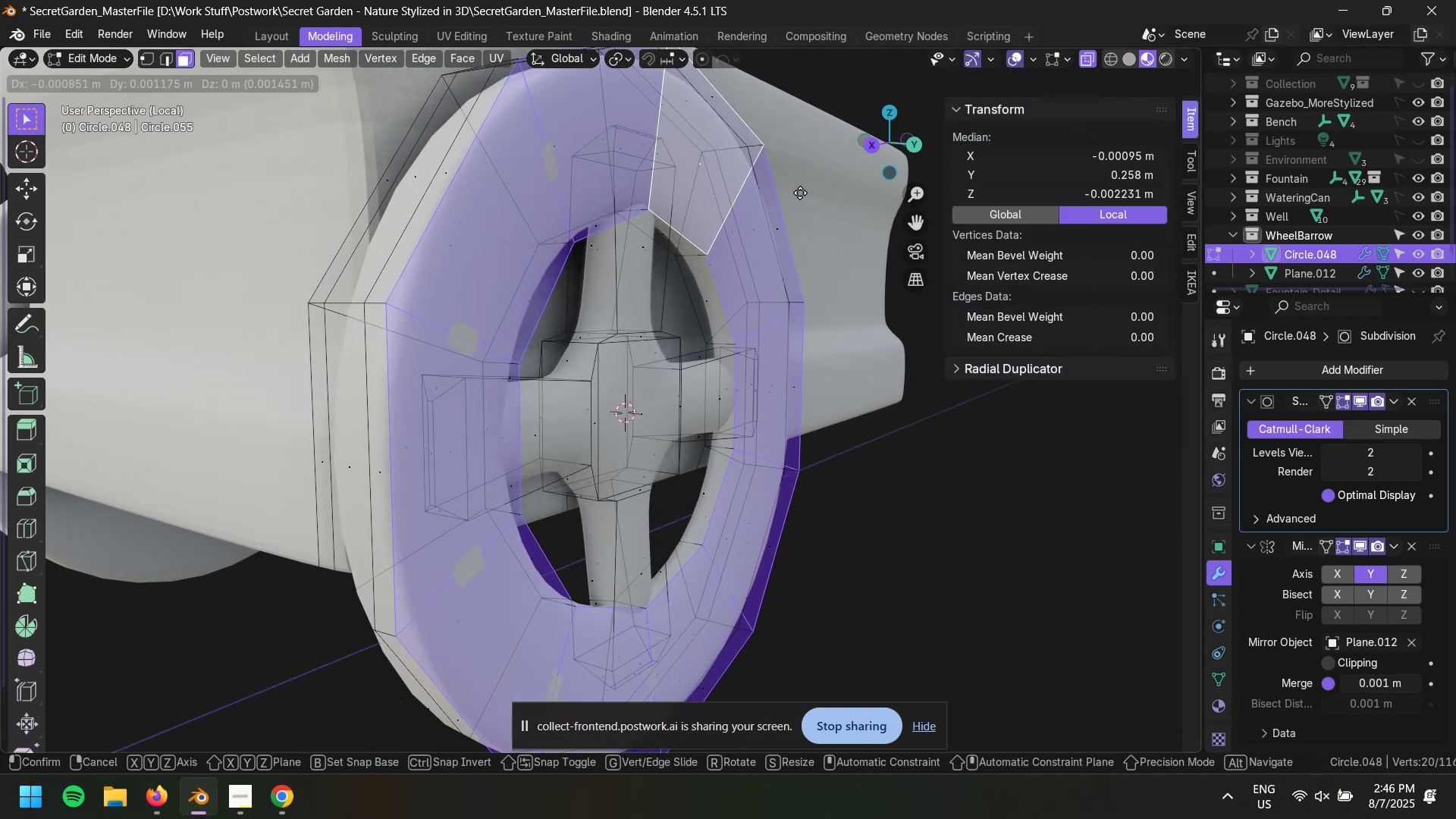 
key(Escape)
 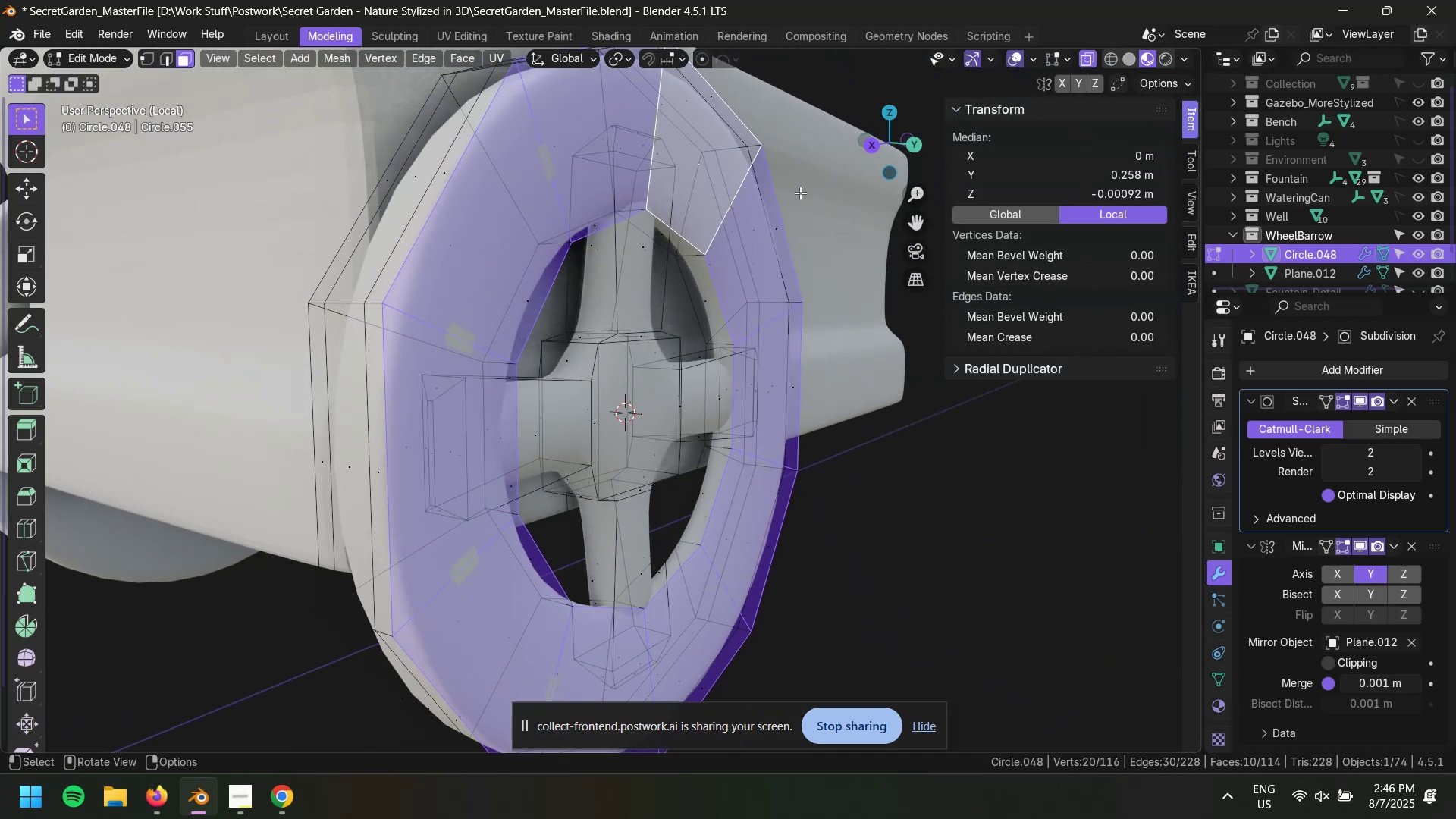 
key(Control+Z)
 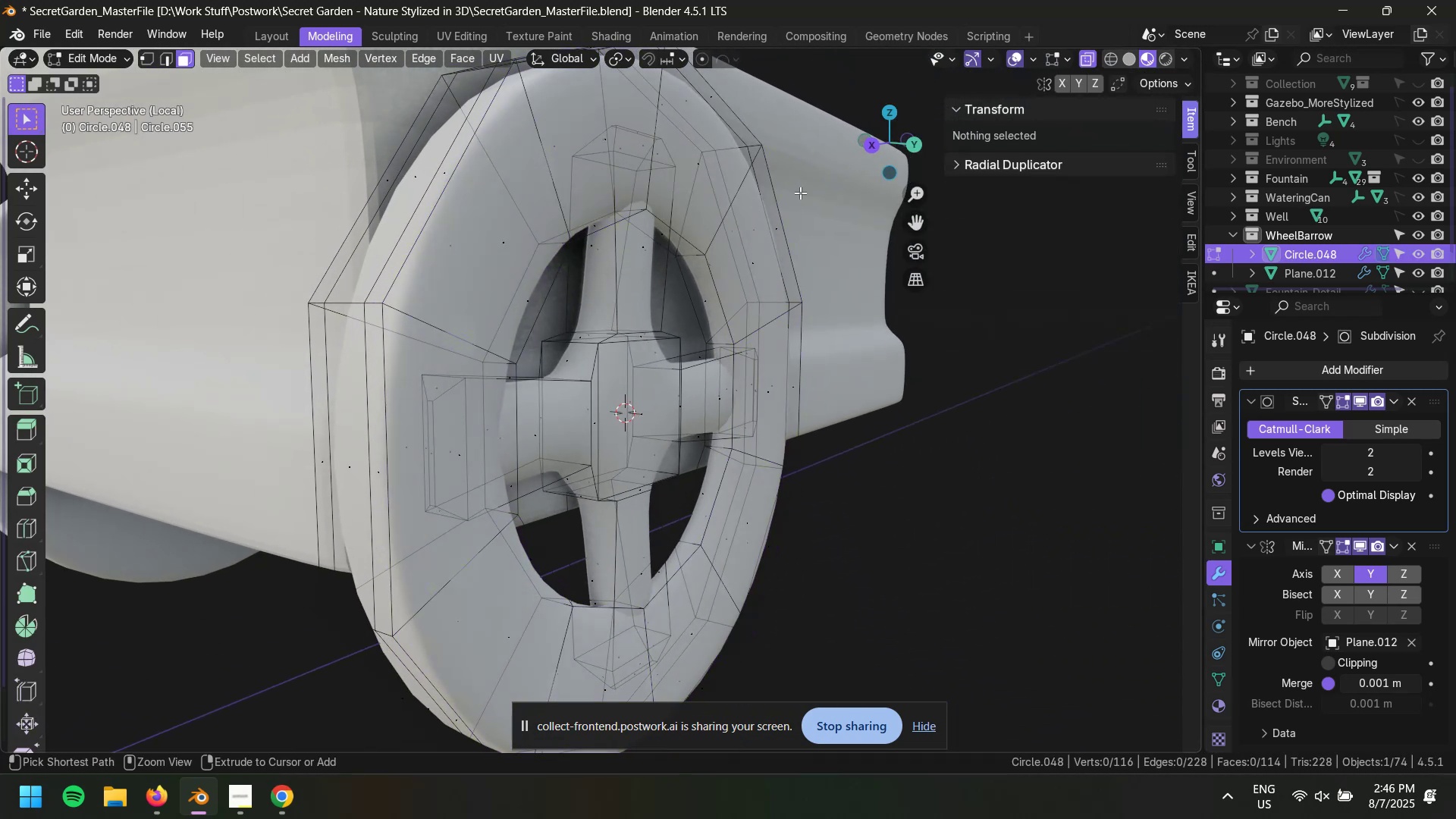 
key(Control+Shift+Z)
 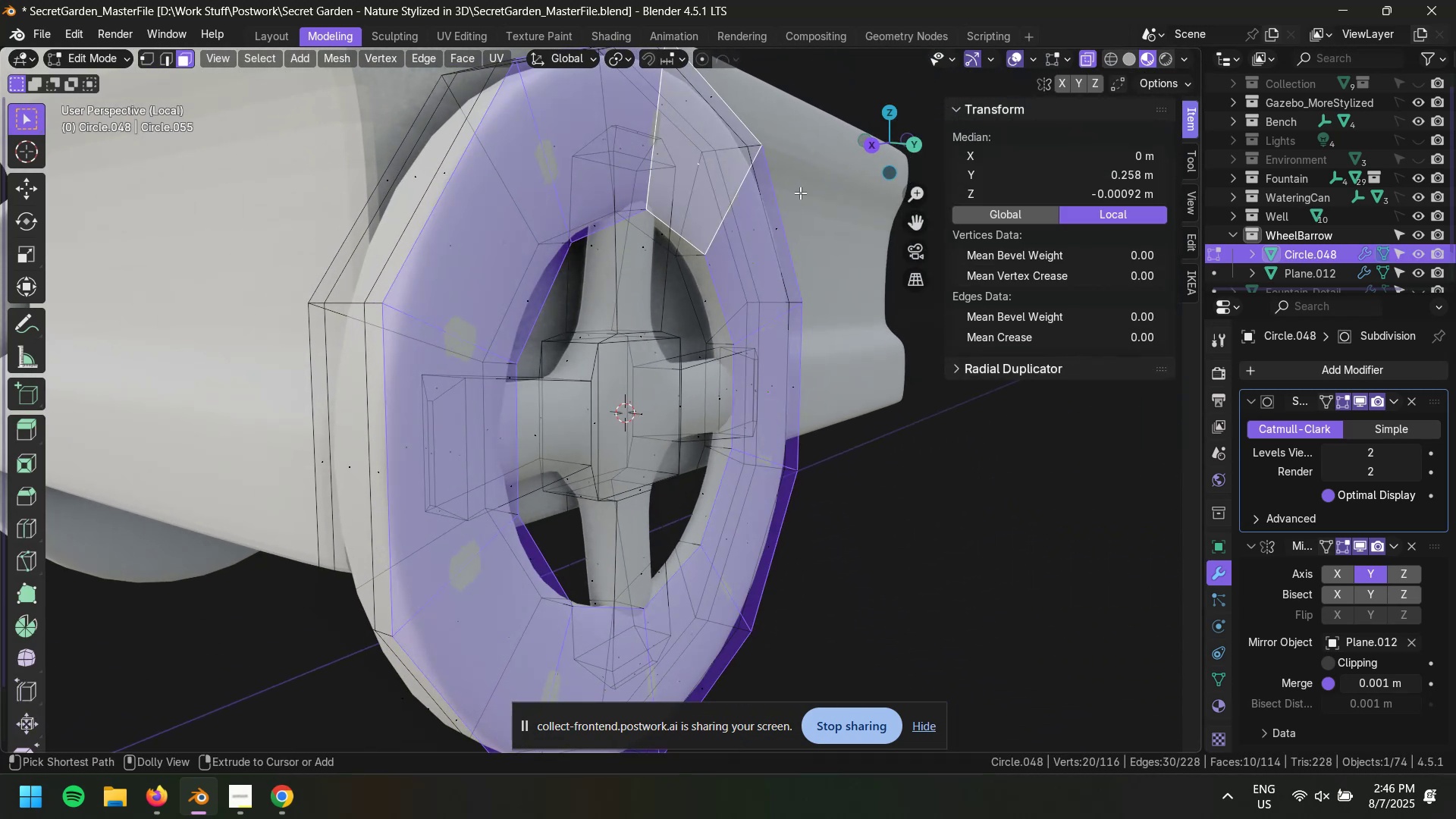 
key(Control+Equal)
 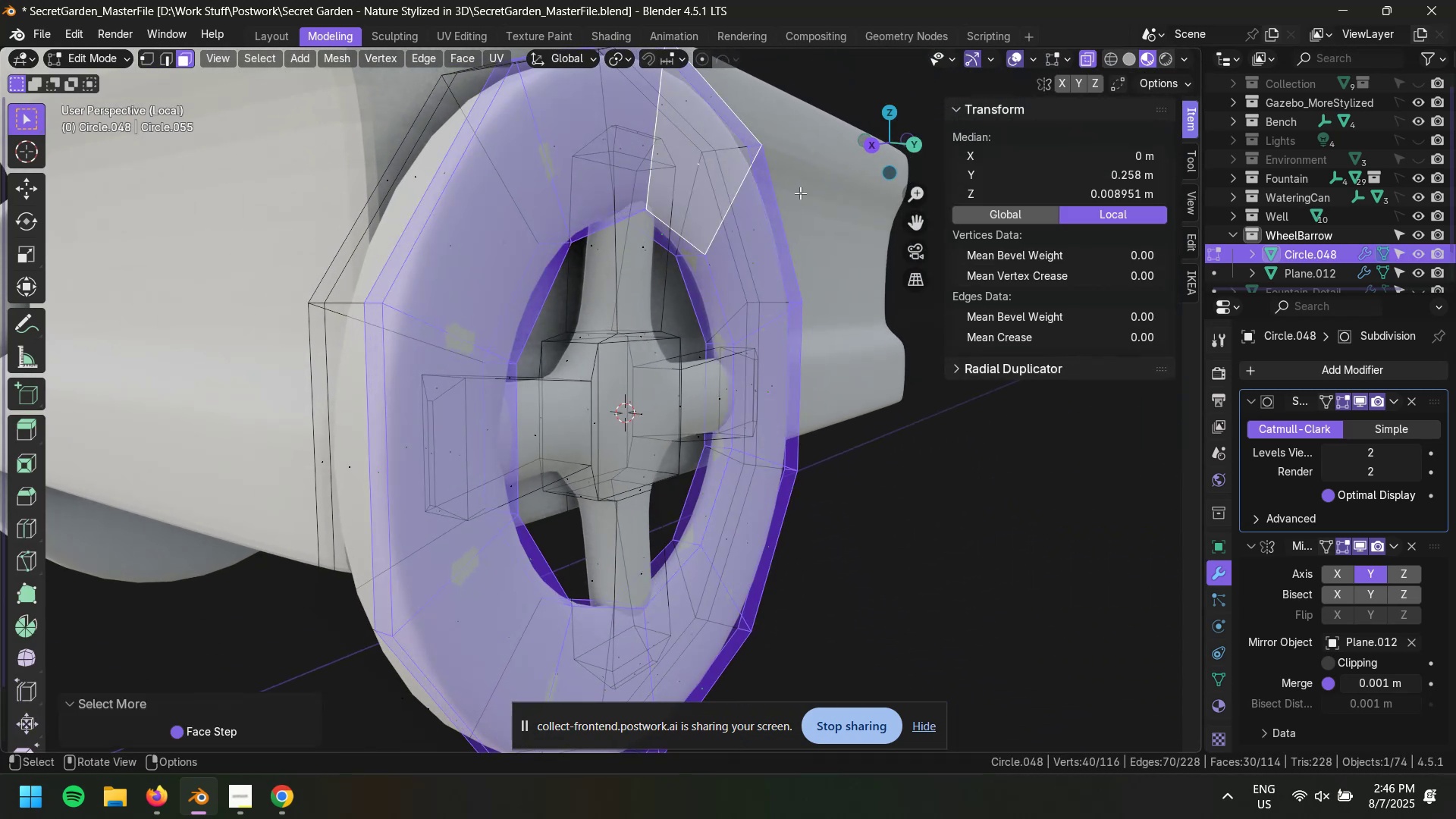 
type(gy)
 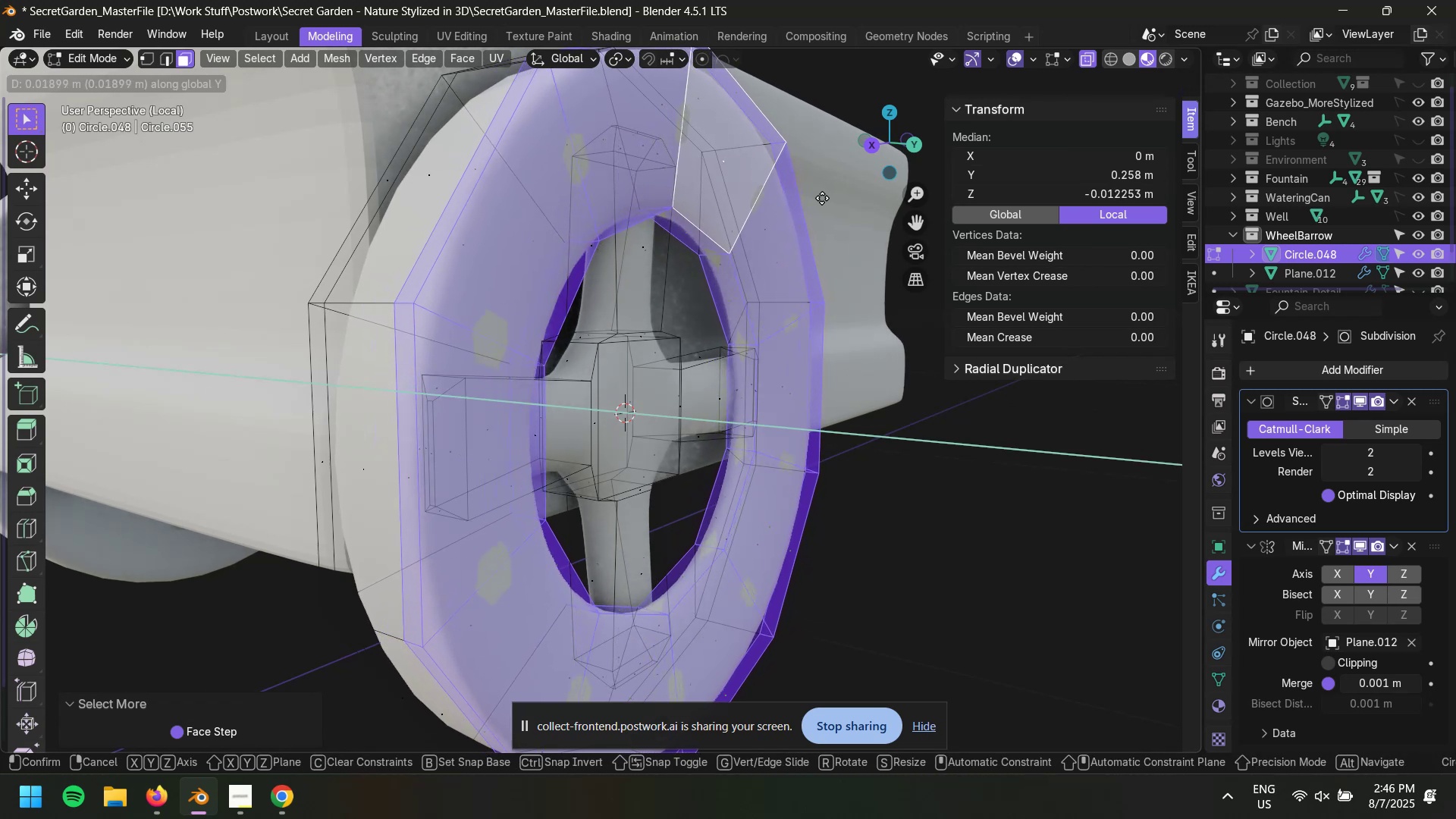 
left_click([822, 196])
 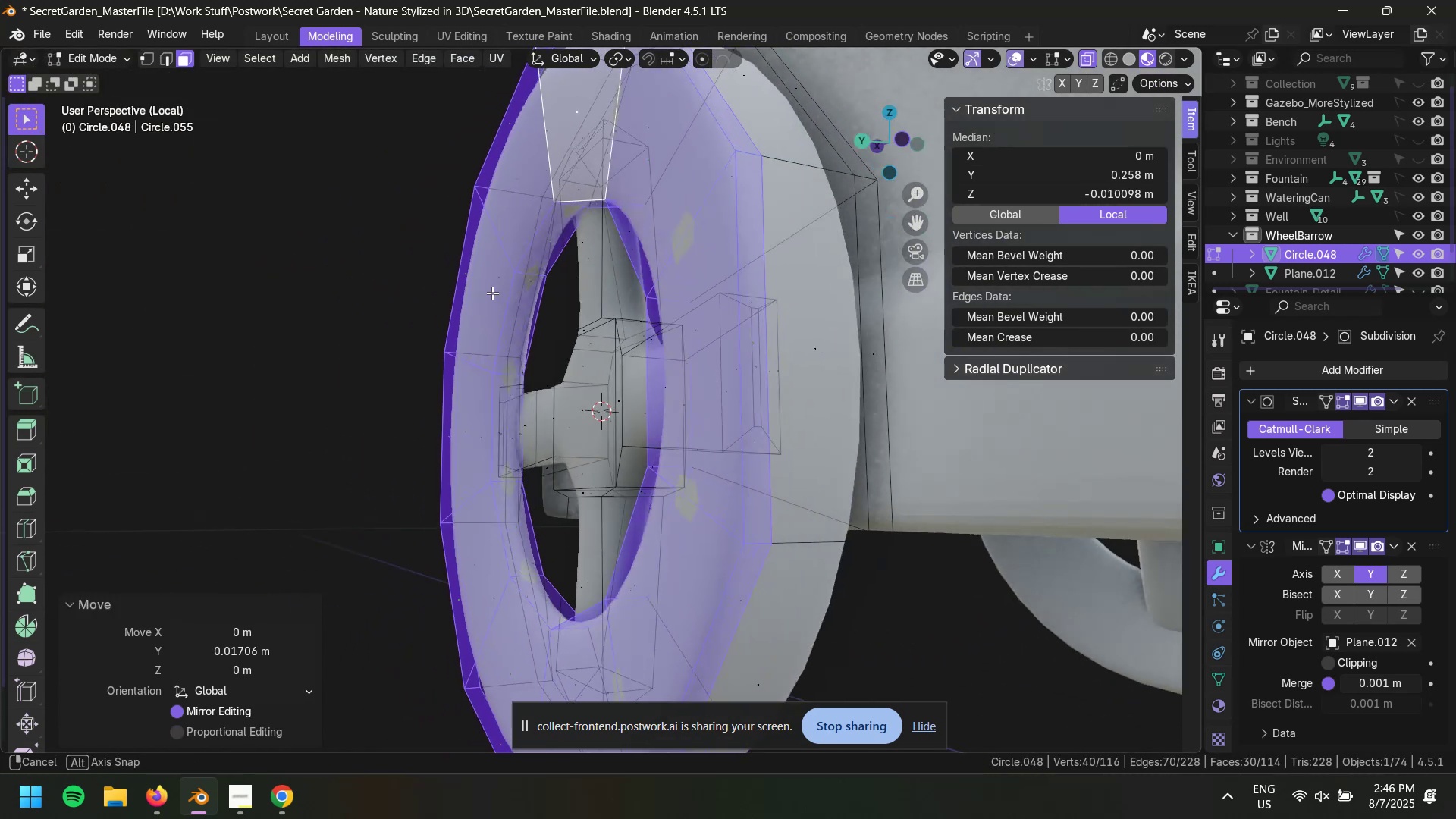 
key(Control+Z)
 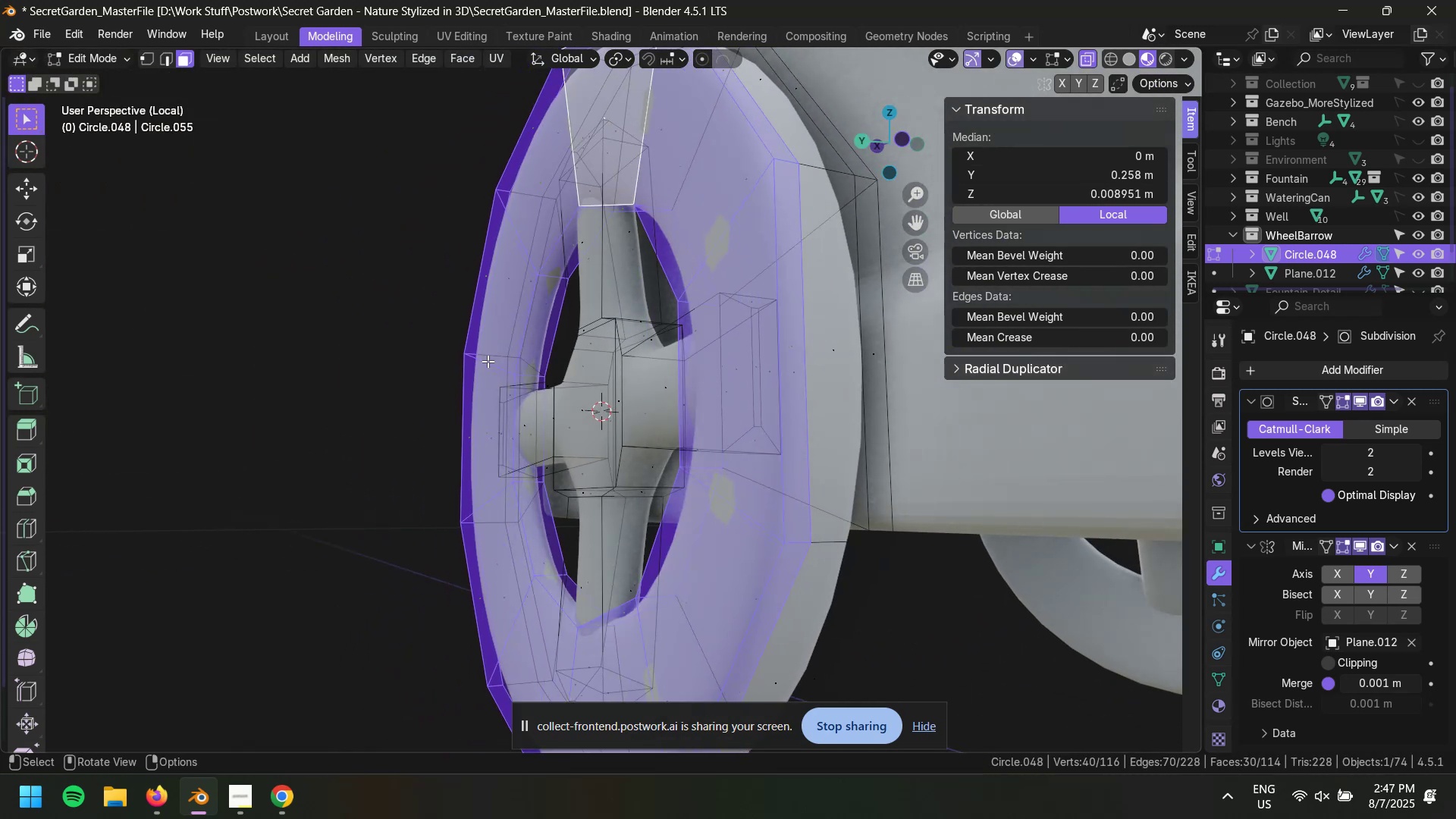 
left_click([293, 391])
 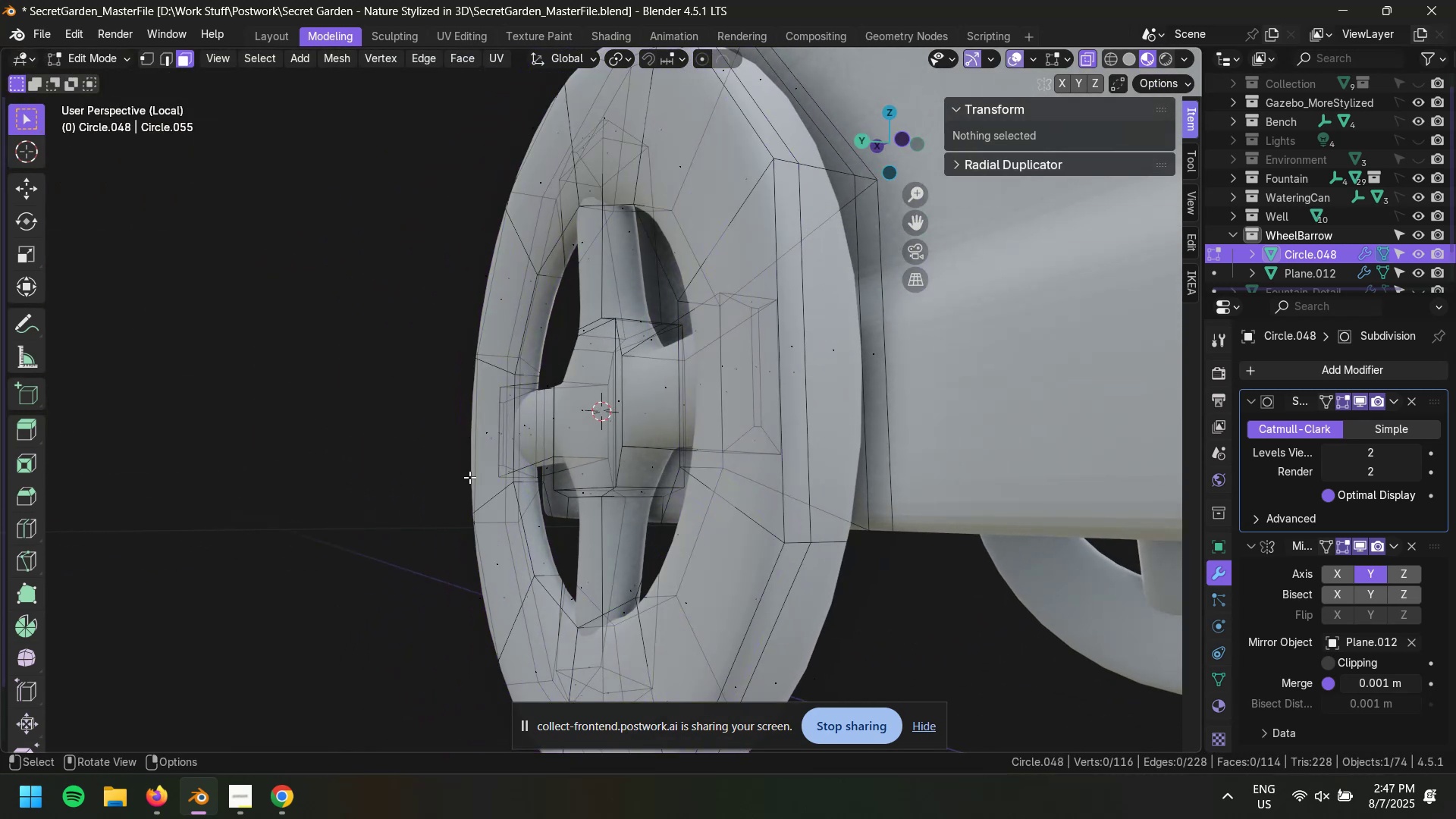 
key(Alt+AltLeft)
 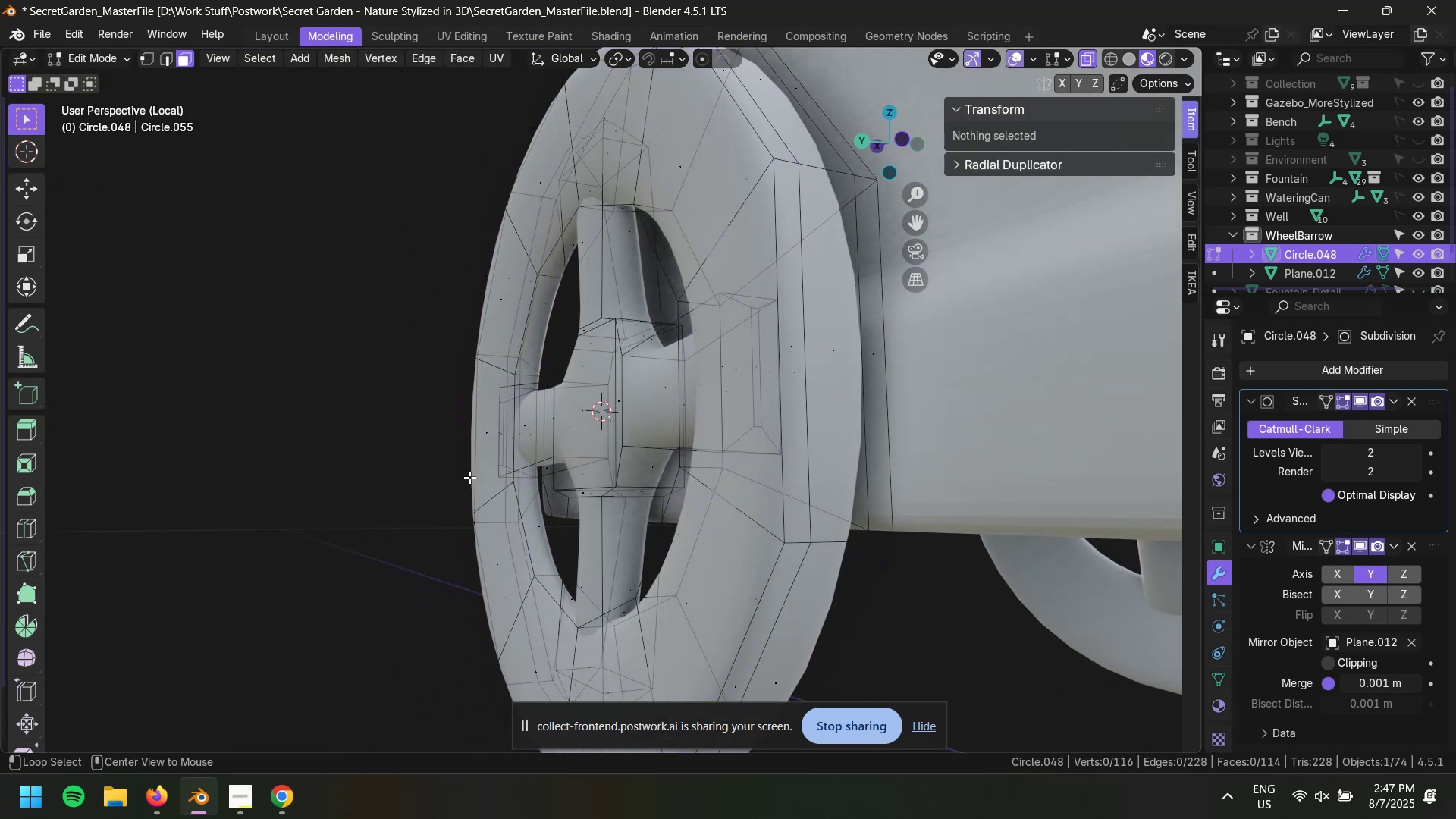 
key(Alt+Z)
 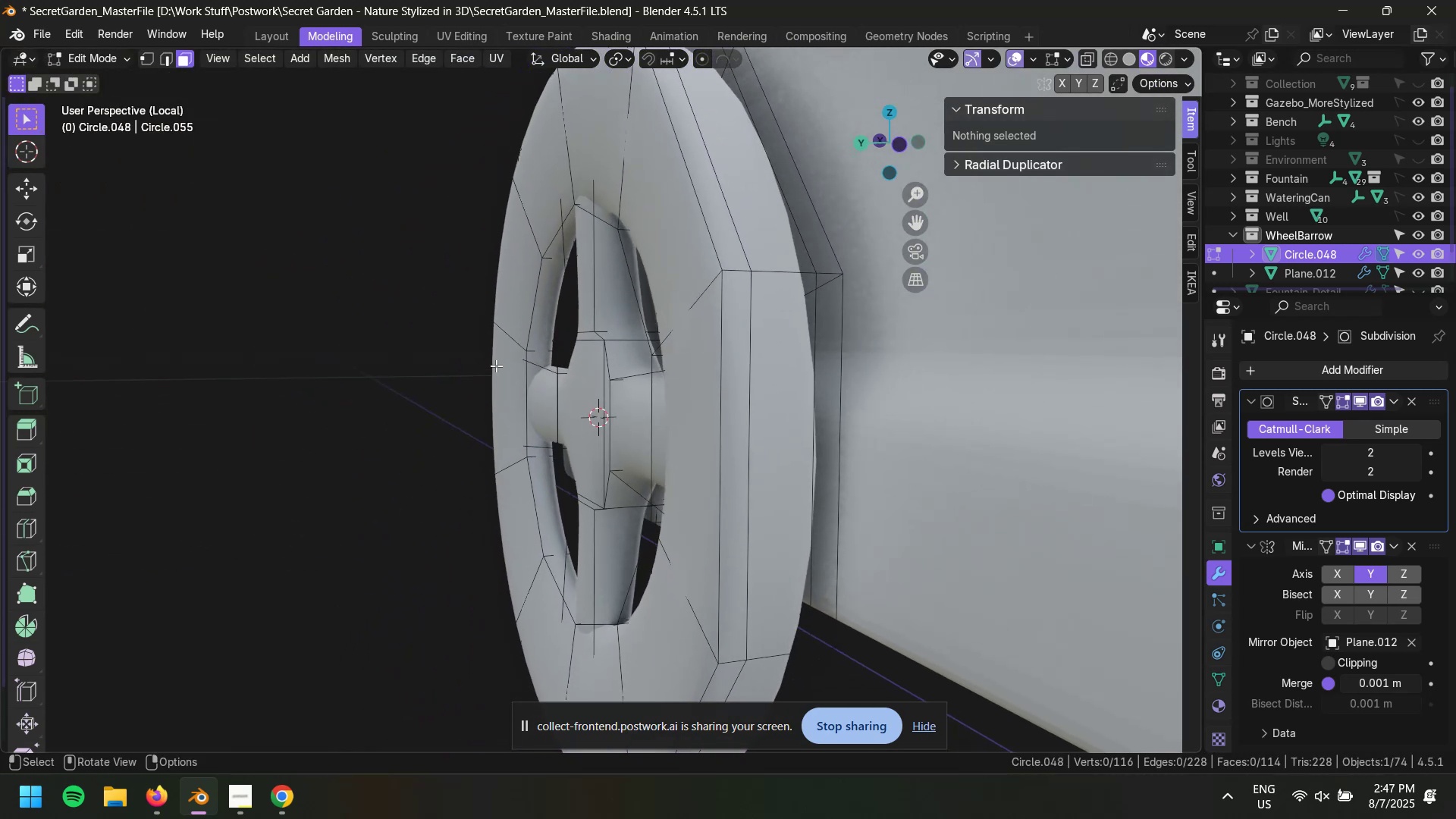 
hold_key(key=AltLeft, duration=0.83)
left_click([504, 331])
 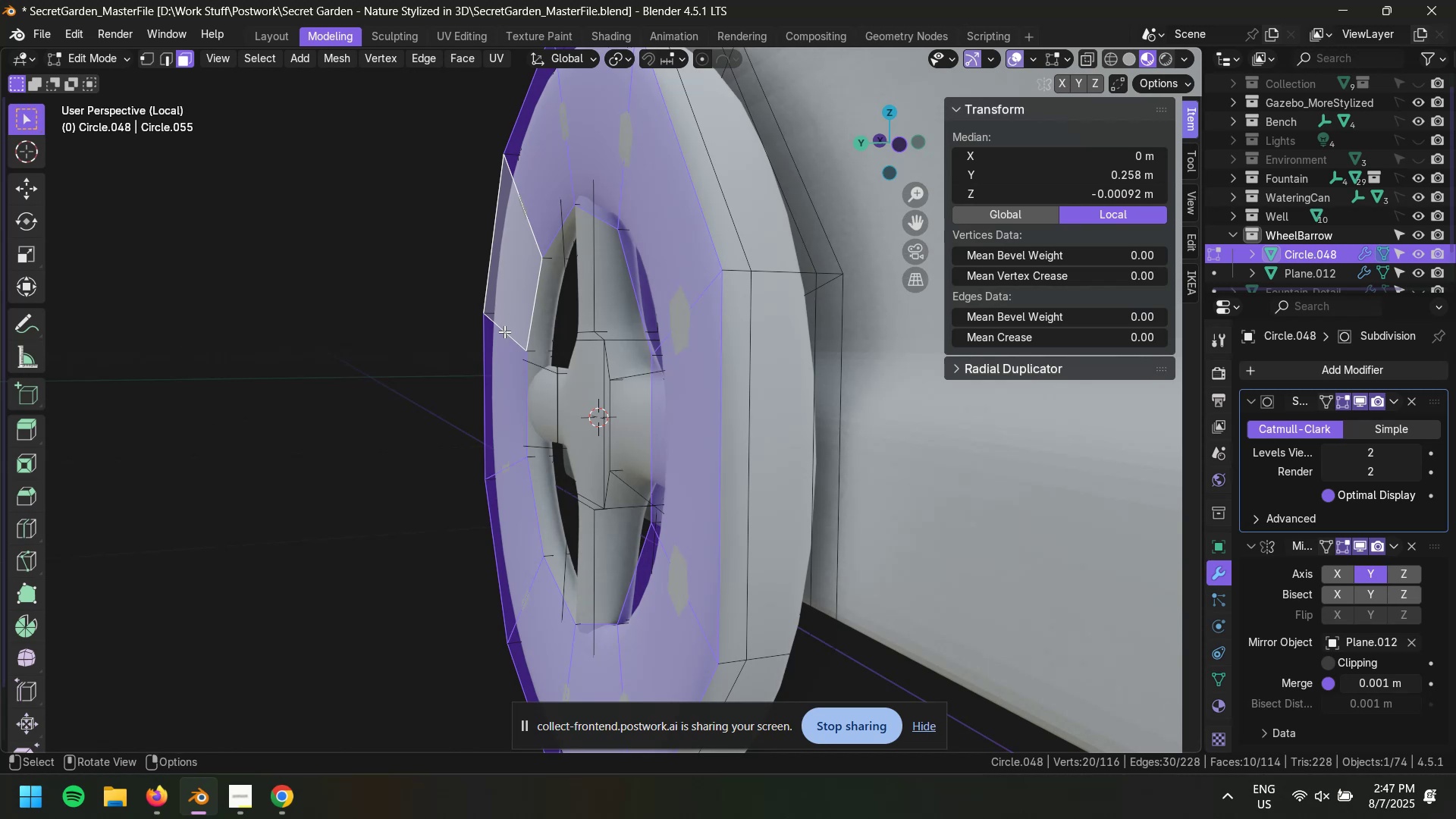 
key(Control+Equal)
 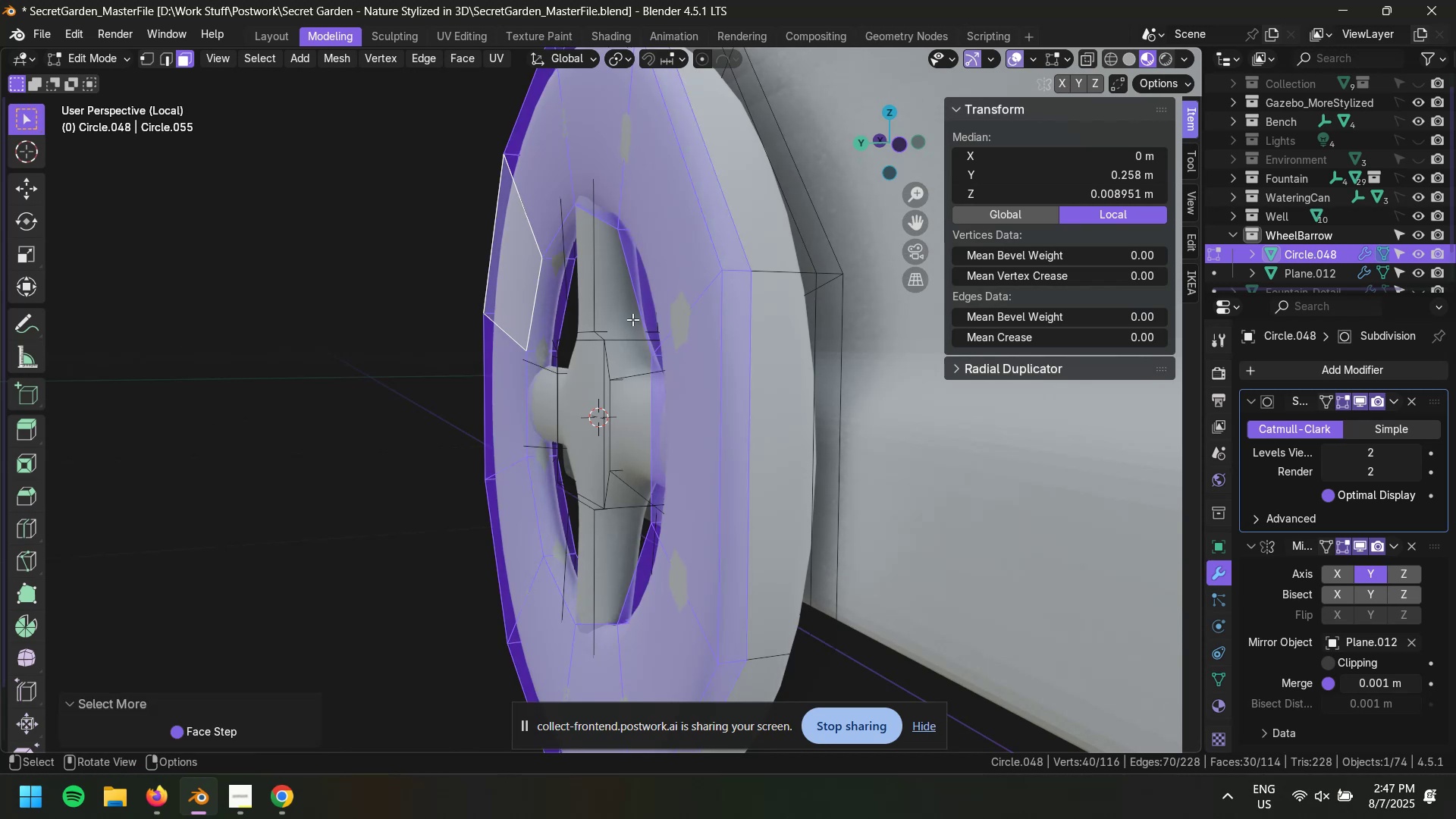 
type(gy)
 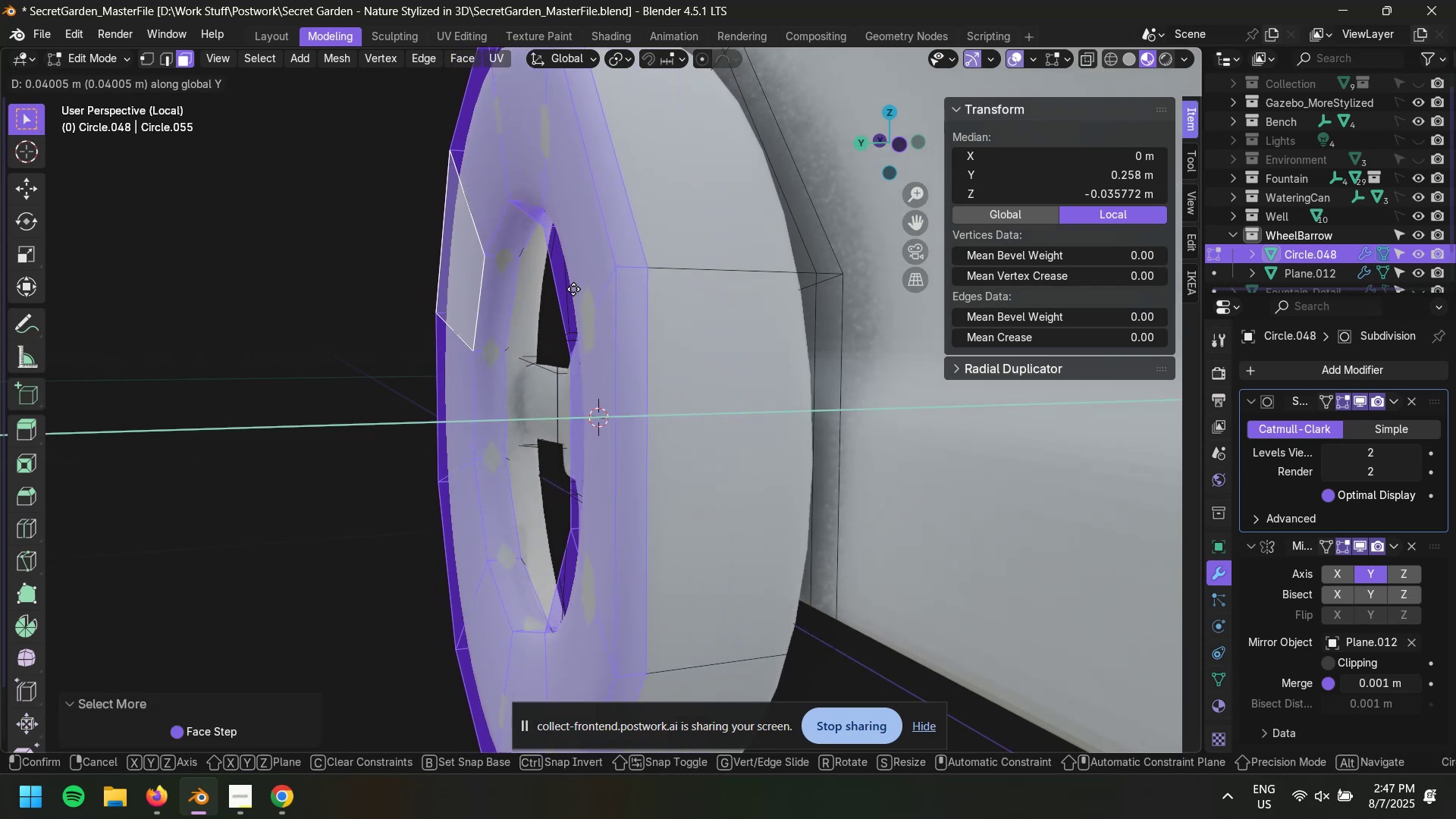 
wait(6.63)
 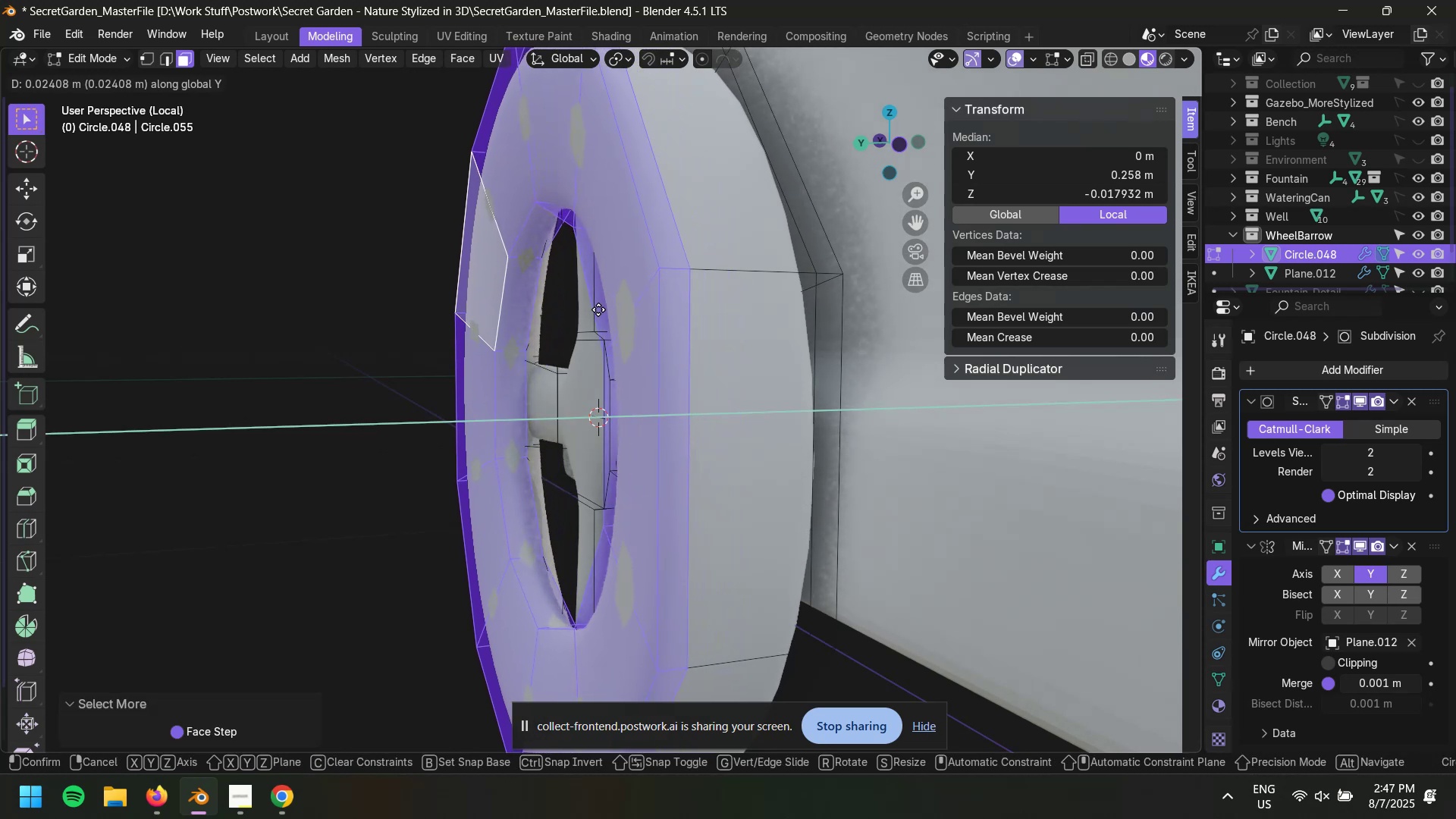 
left_click([569, 287])
 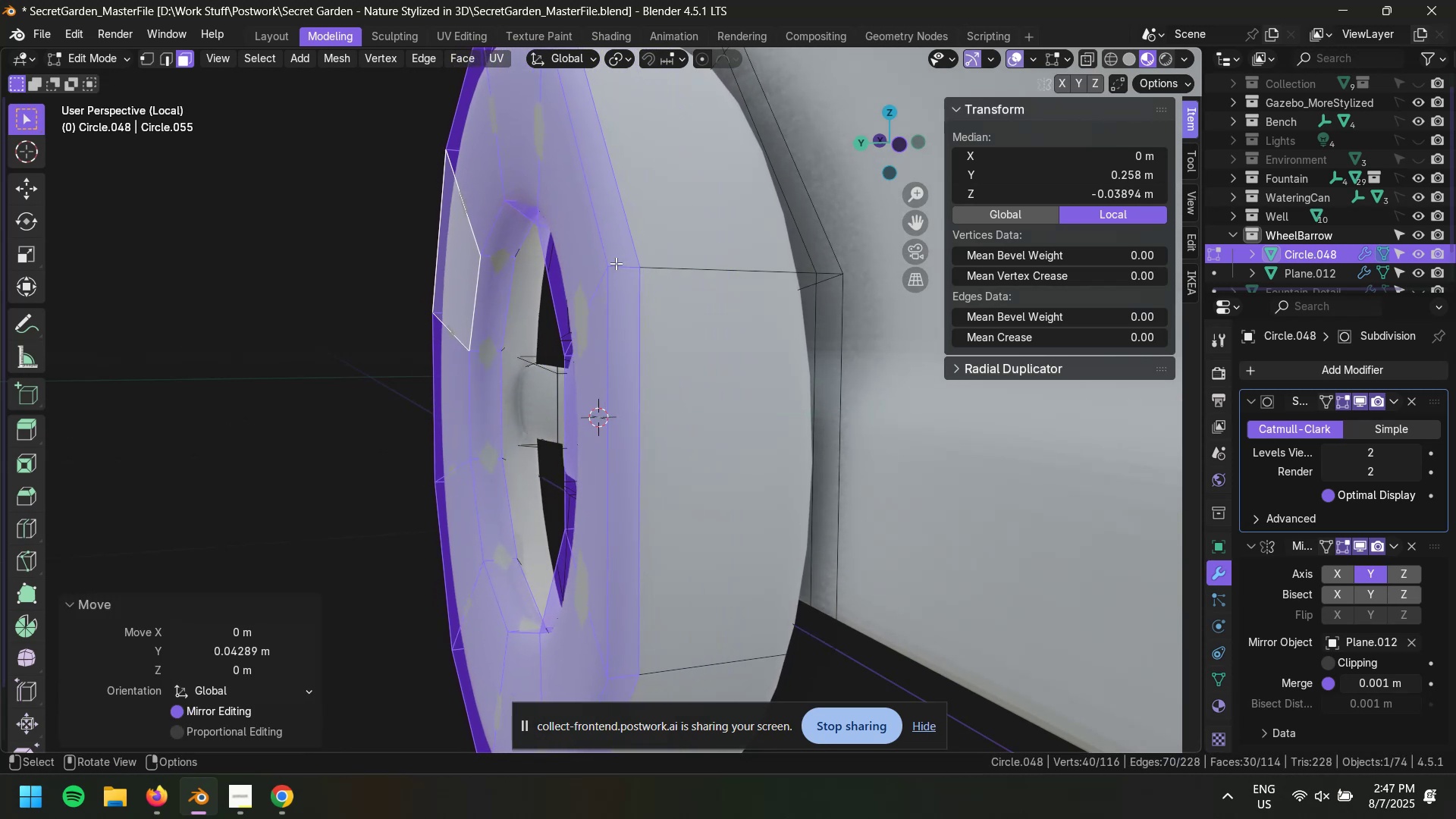 
key(2)
 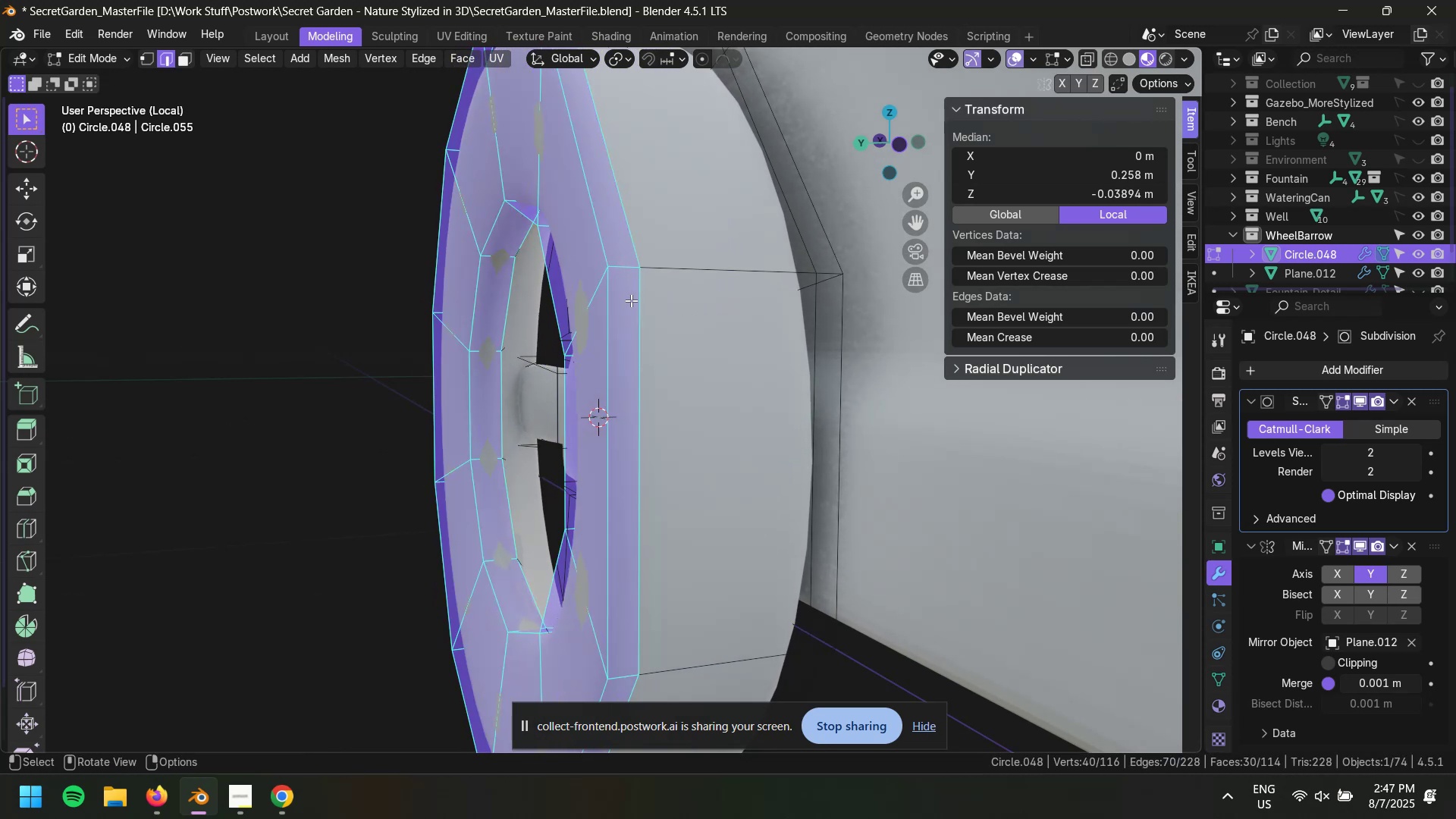 
hold_key(key=AltLeft, duration=0.63)
left_click([631, 315])
 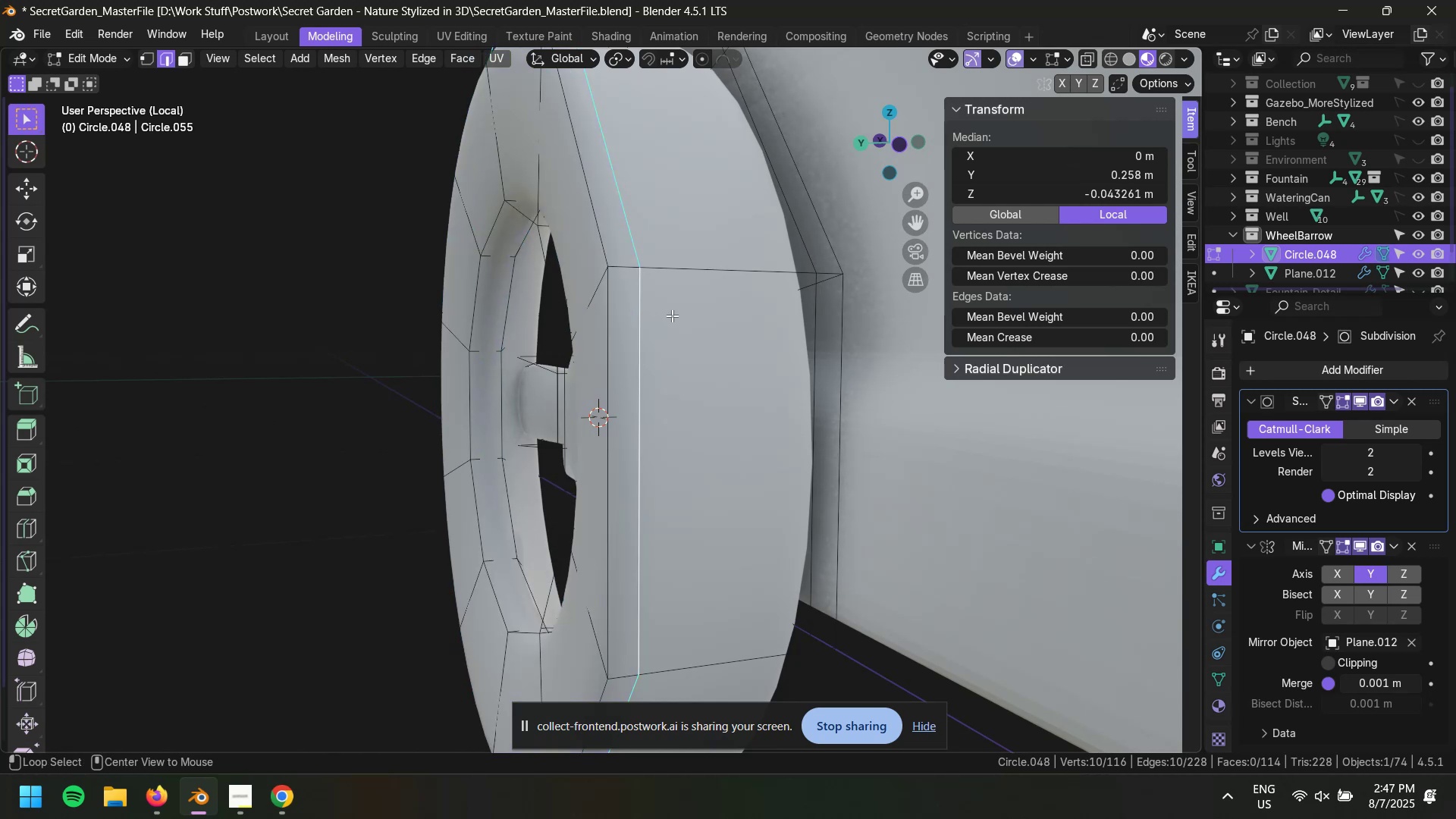 
hold_key(key=AltLeft, duration=0.6)
left_click([811, 346])
 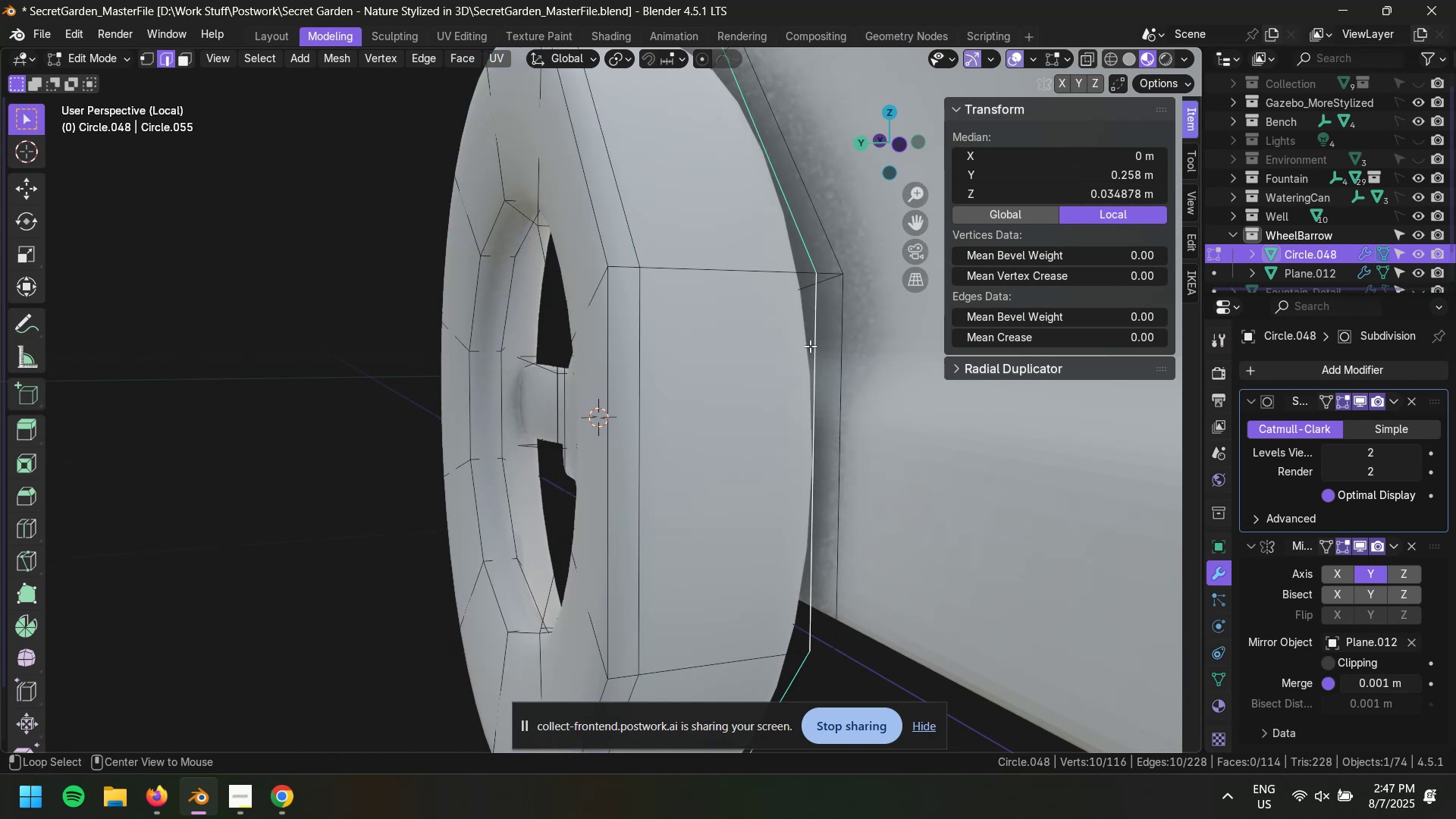 
key(Control+X)
 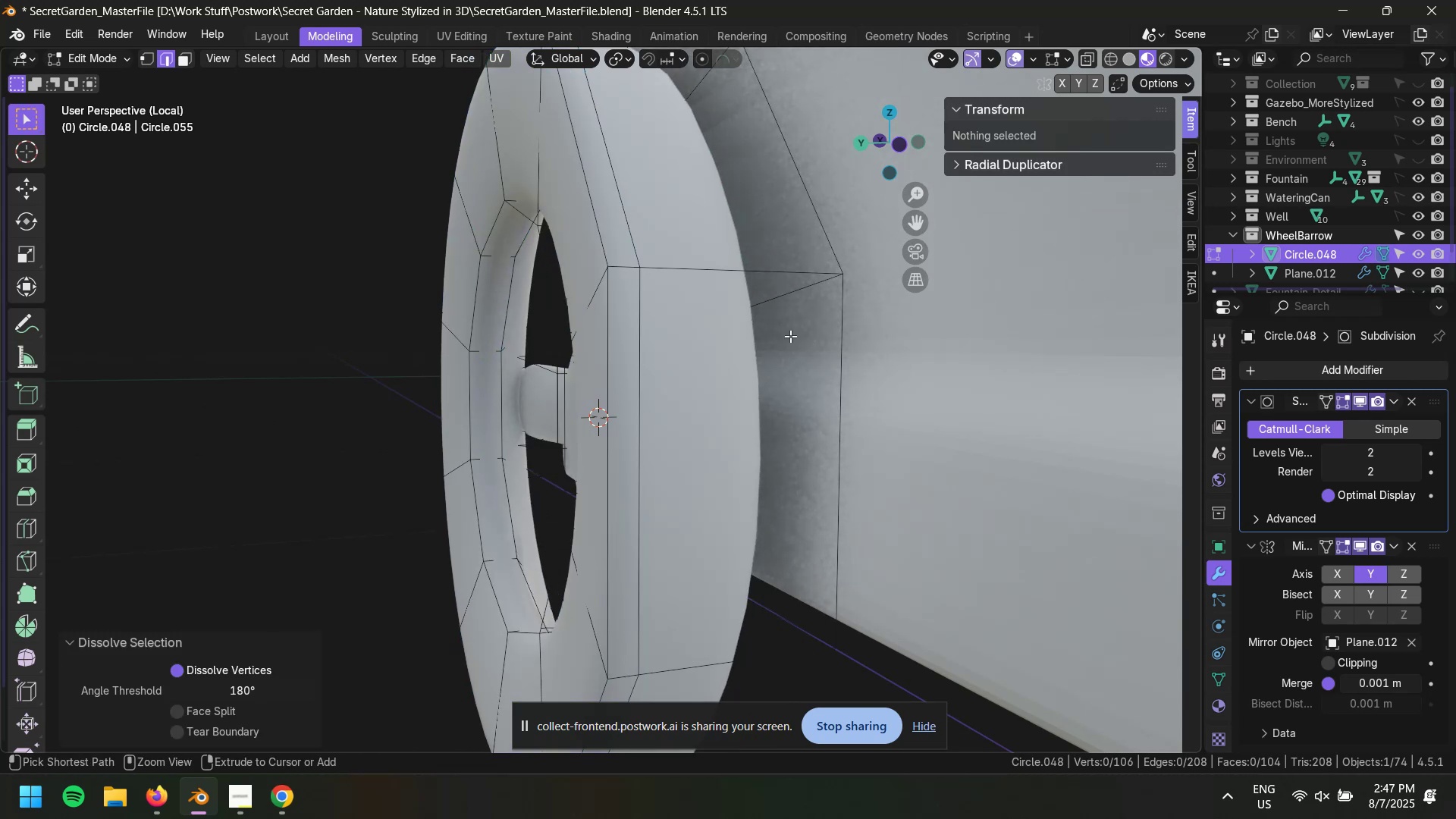 
key(Control+Z)
 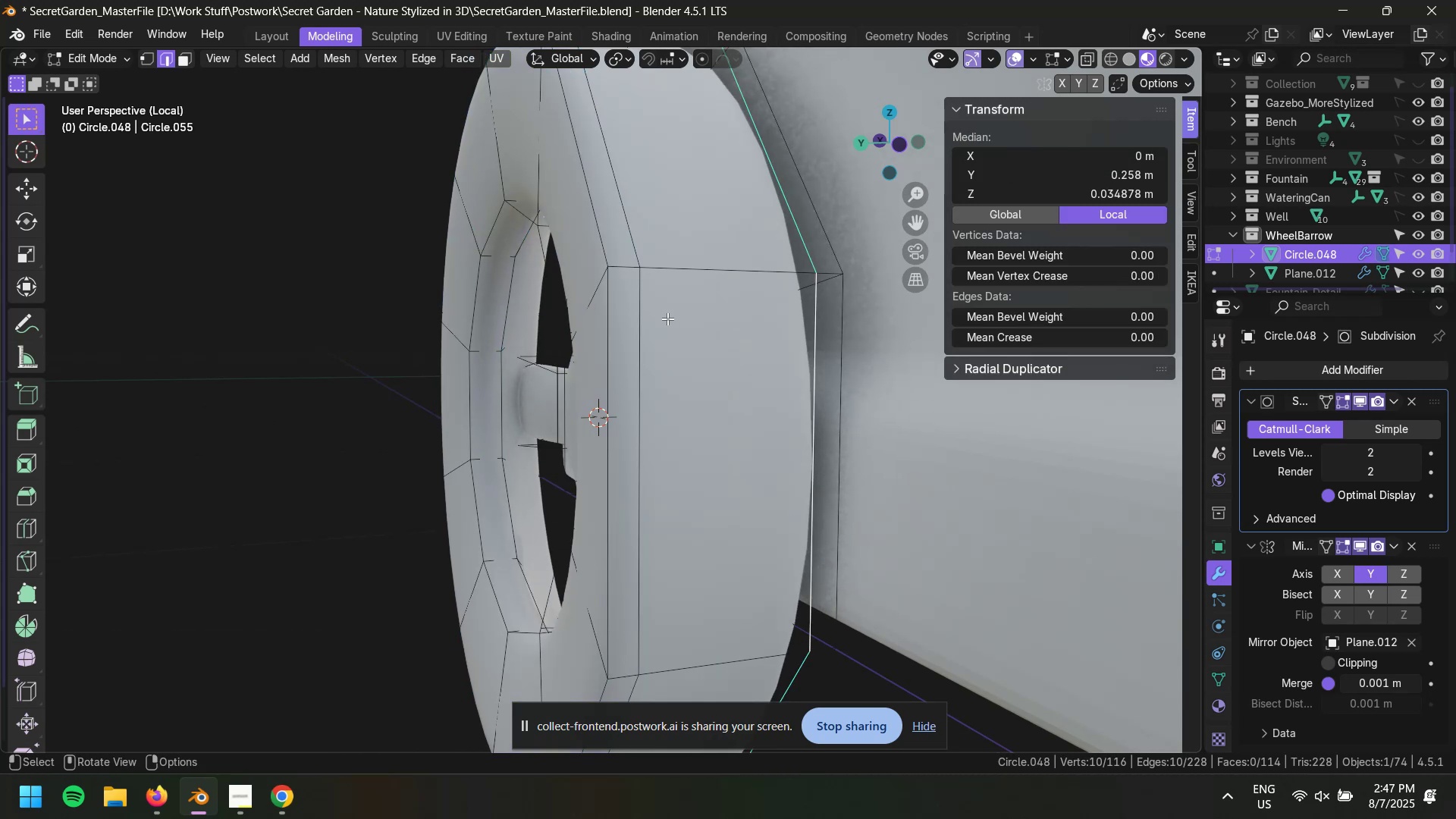 
hold_key(key=AltLeft, duration=0.57)
hold_key(key=ShiftLeft, duration=0.32)
left_click([640, 333])
 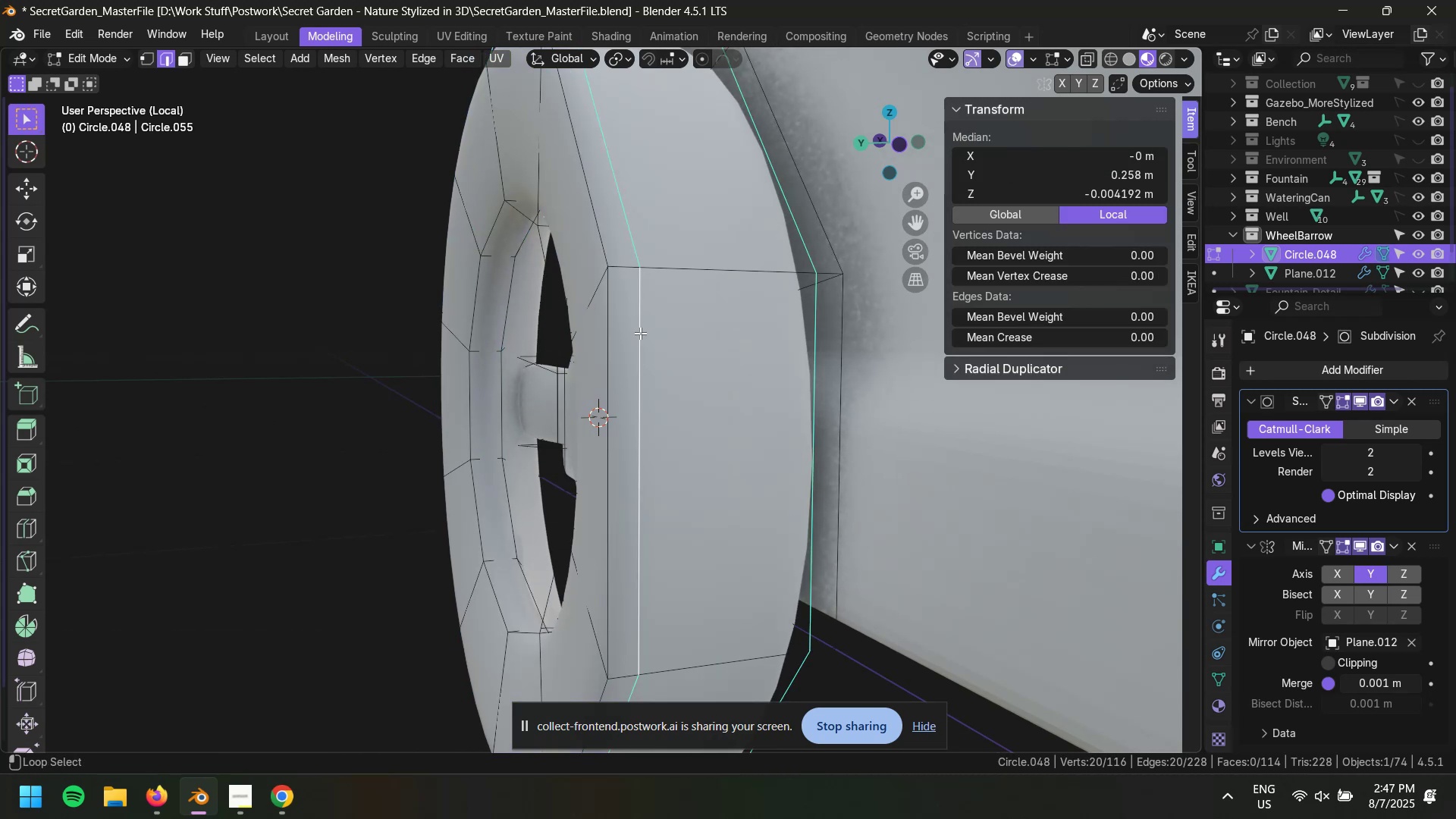 
hold_key(key=R, duration=0.37)
 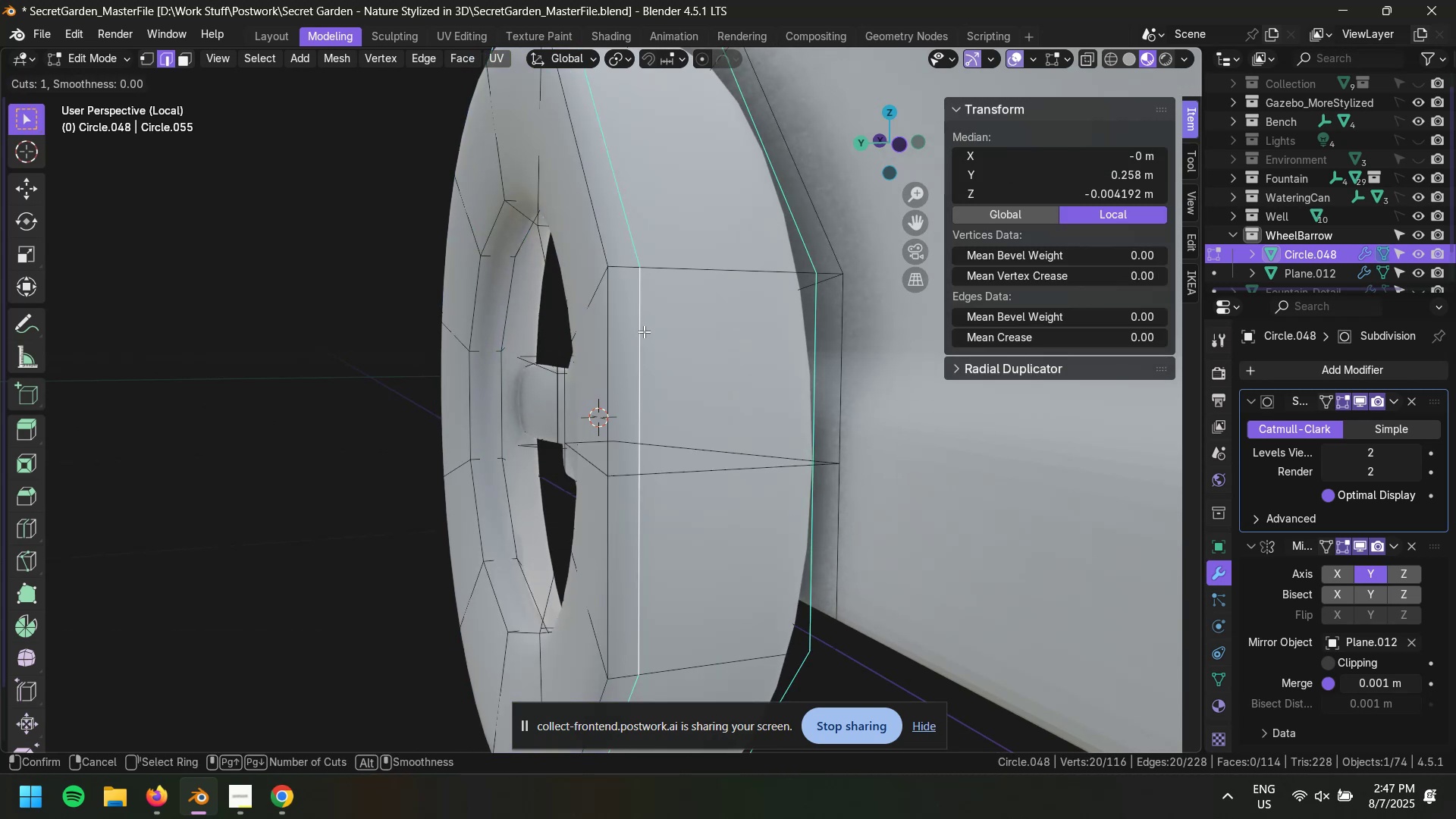 
key(Control+Z)
 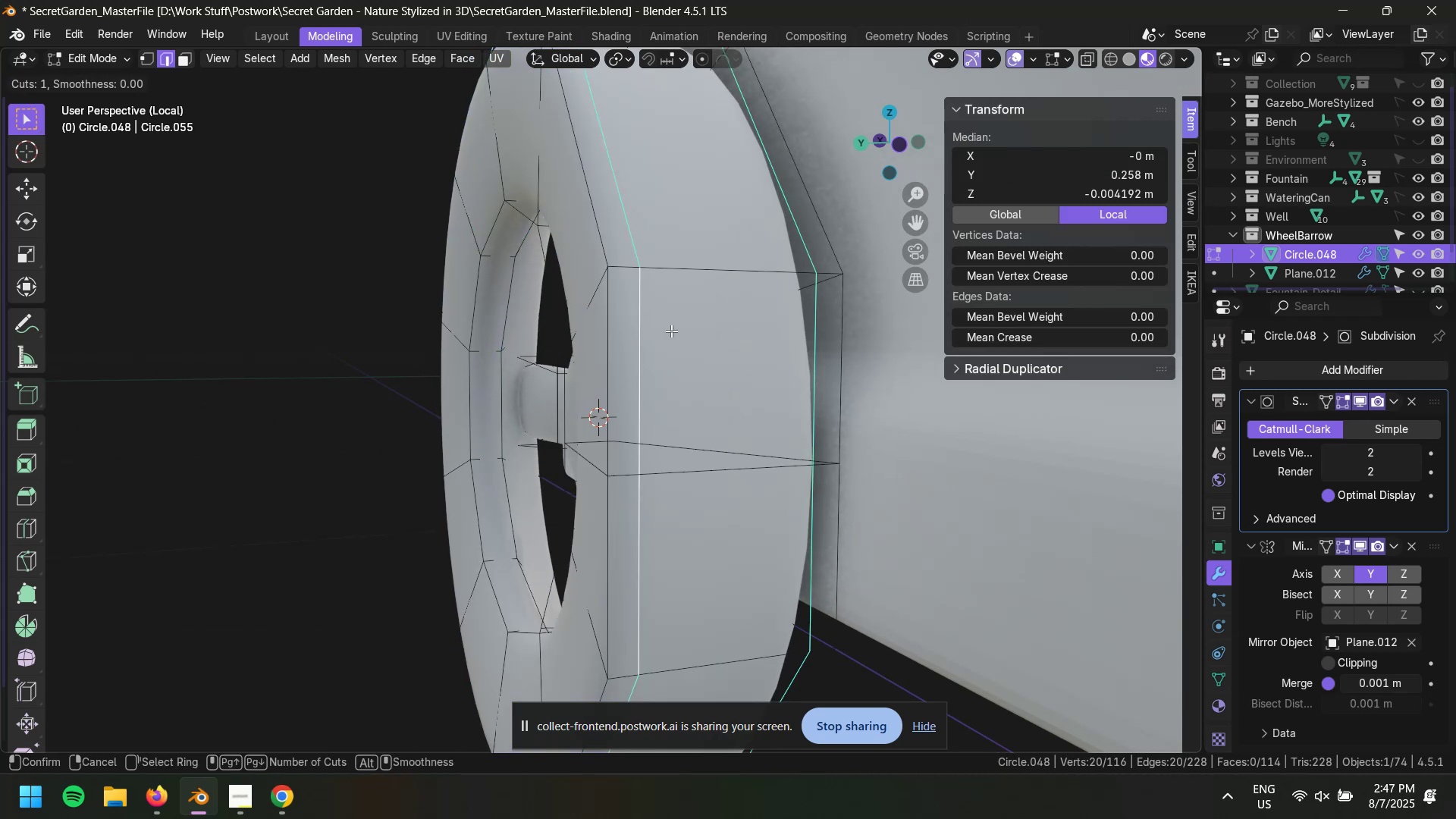 
key(Escape)
 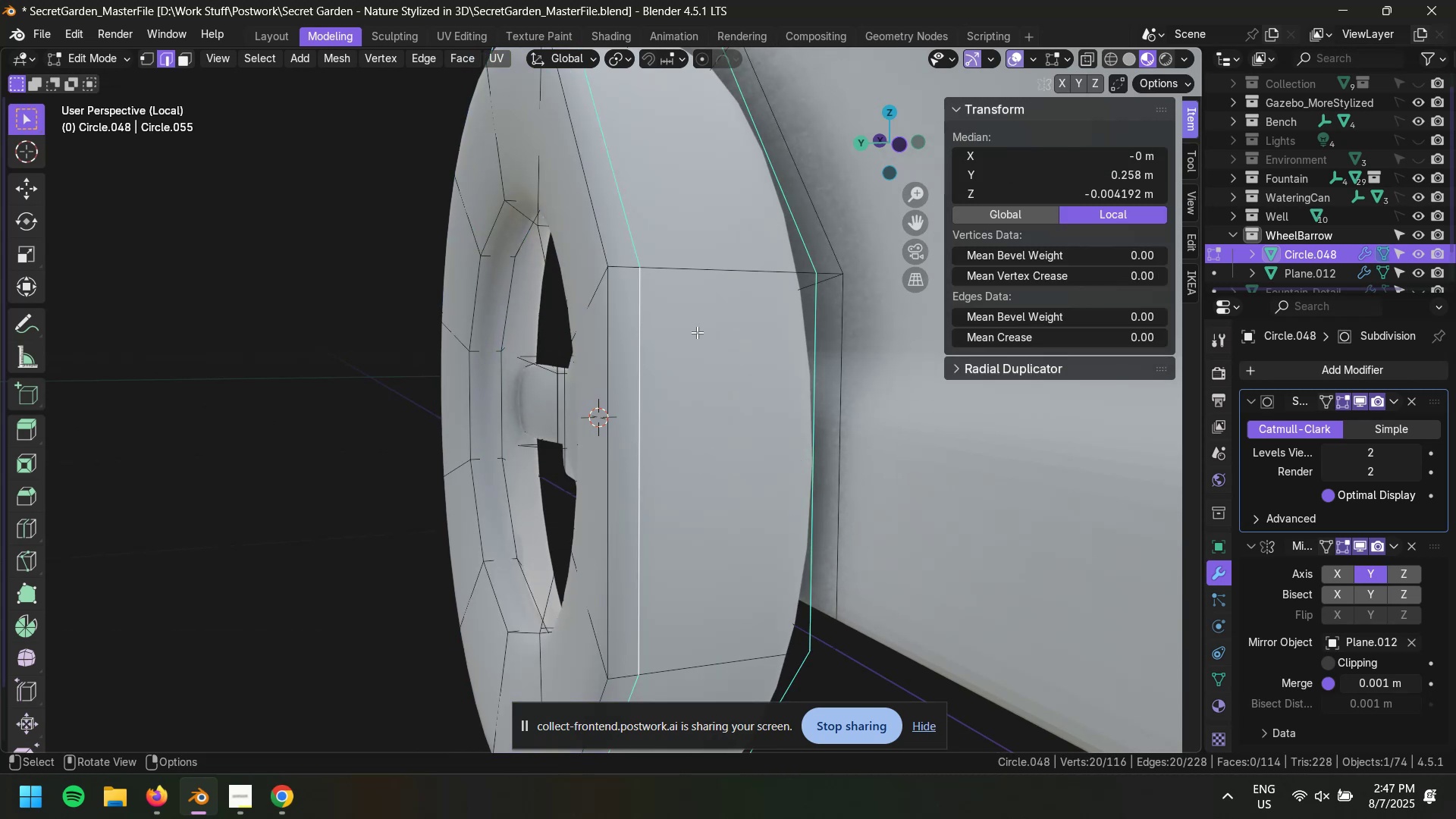 
key(Control+X)
 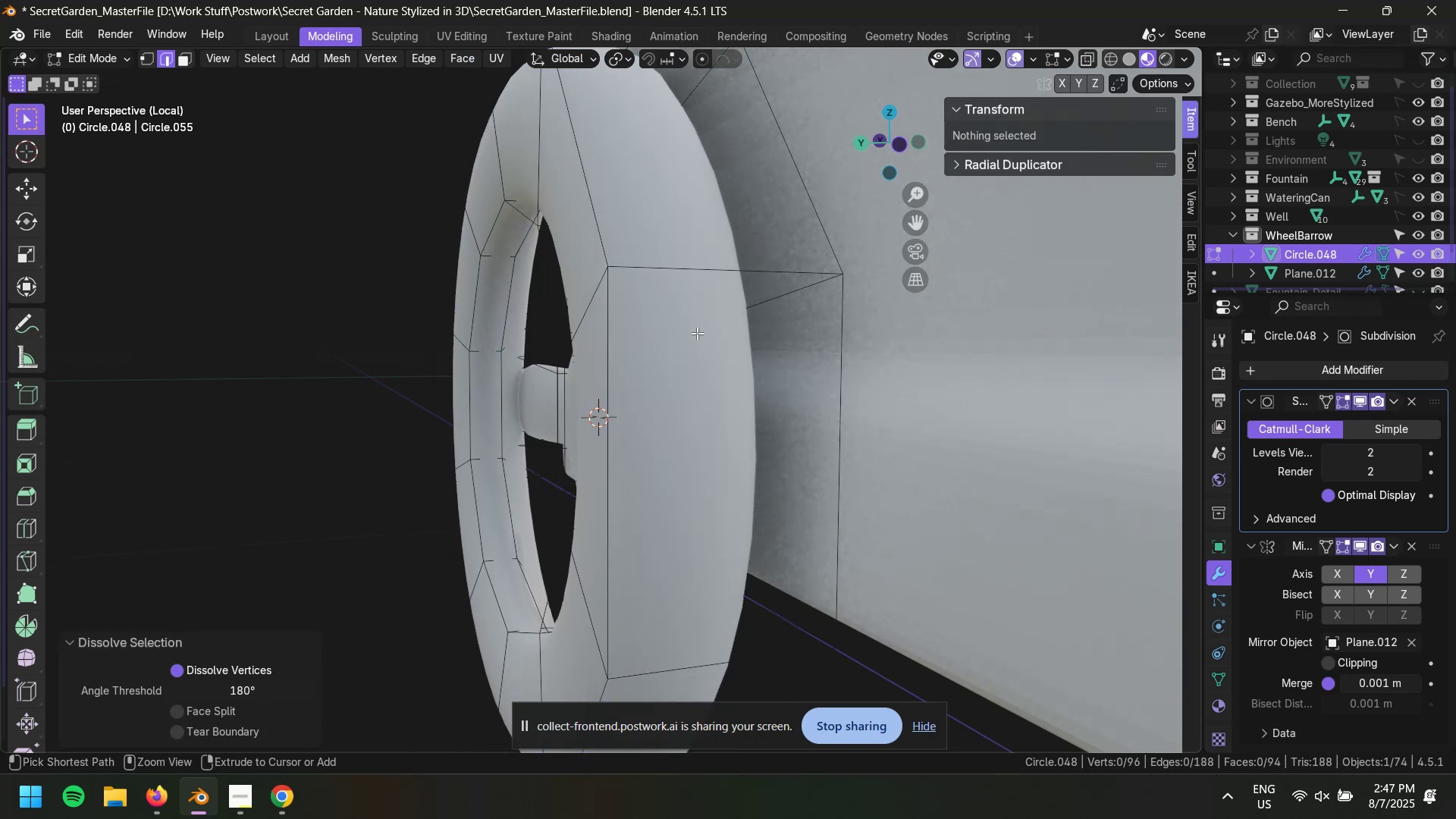 
key(Control+R)
 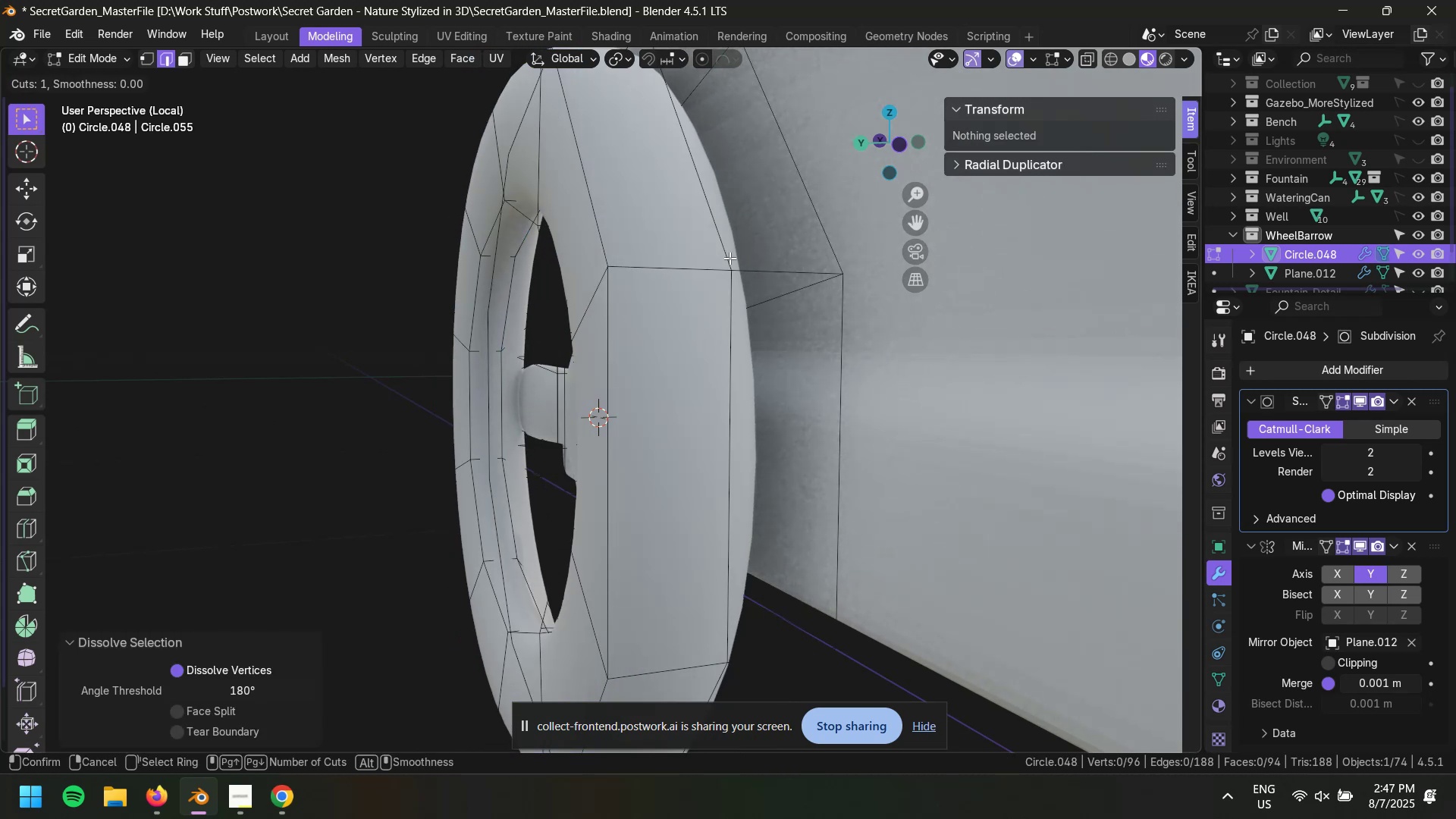 
left_click([730, 258])
 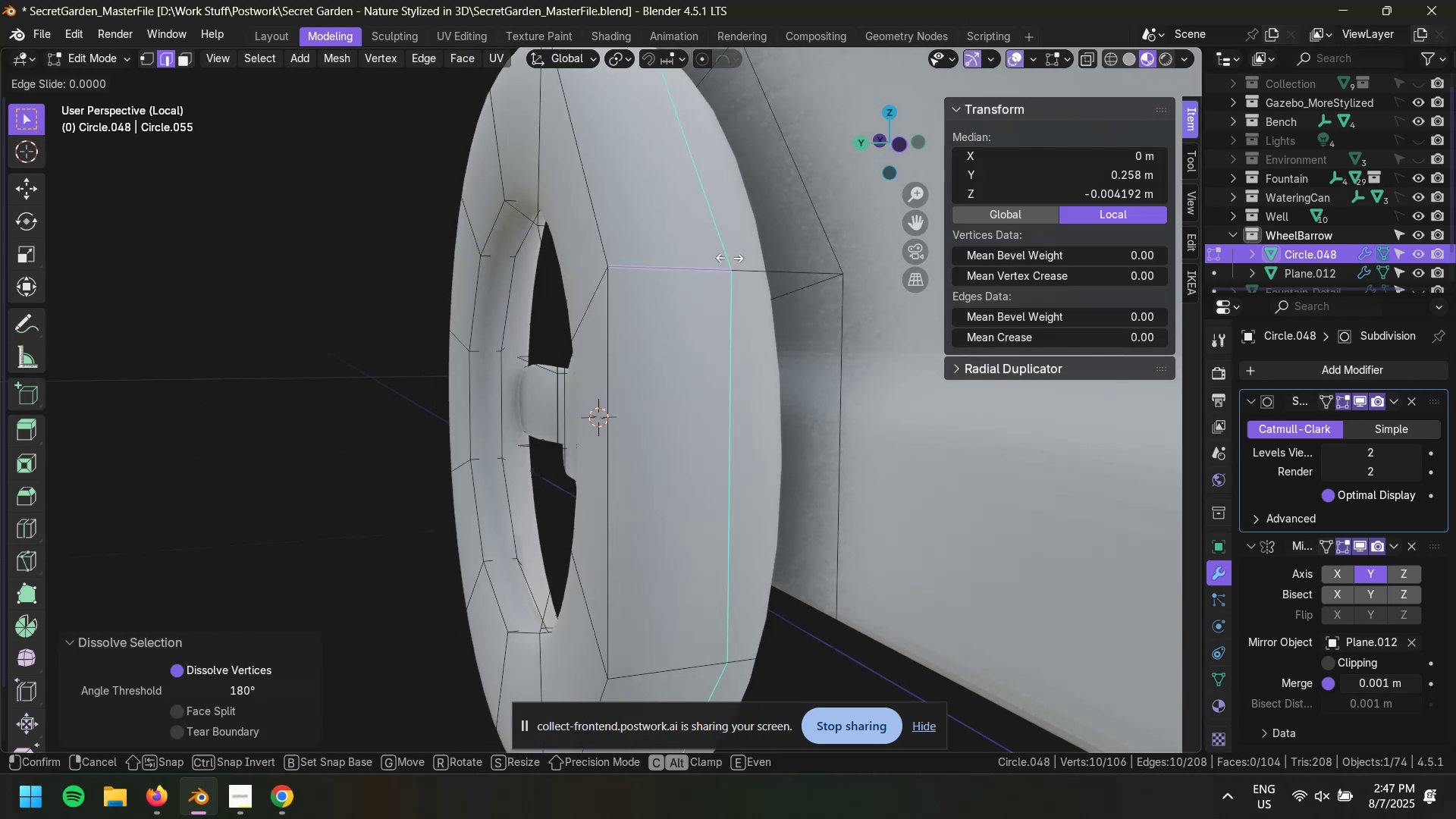 
key(Escape)
 